 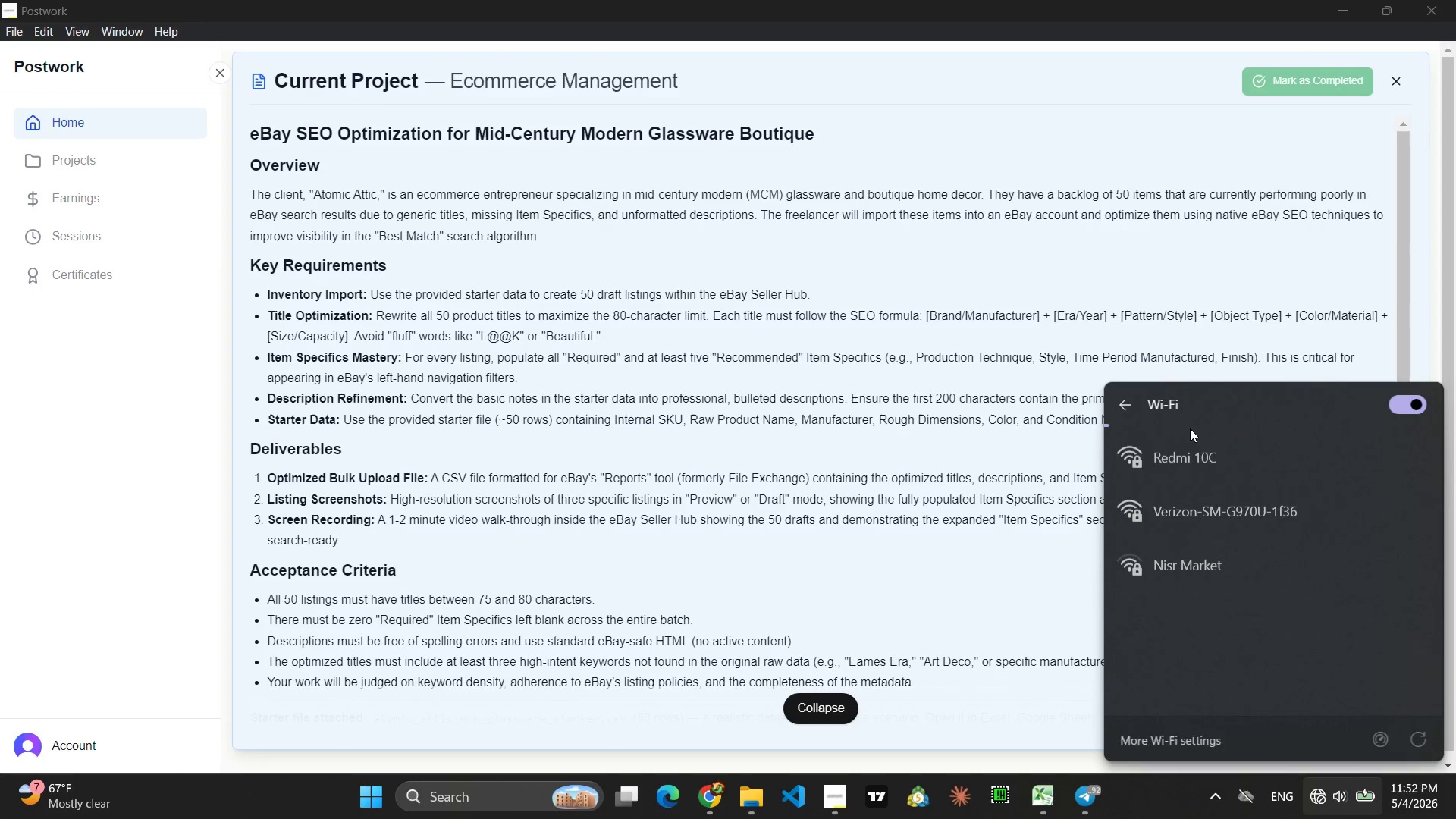 
left_click([1193, 454])
 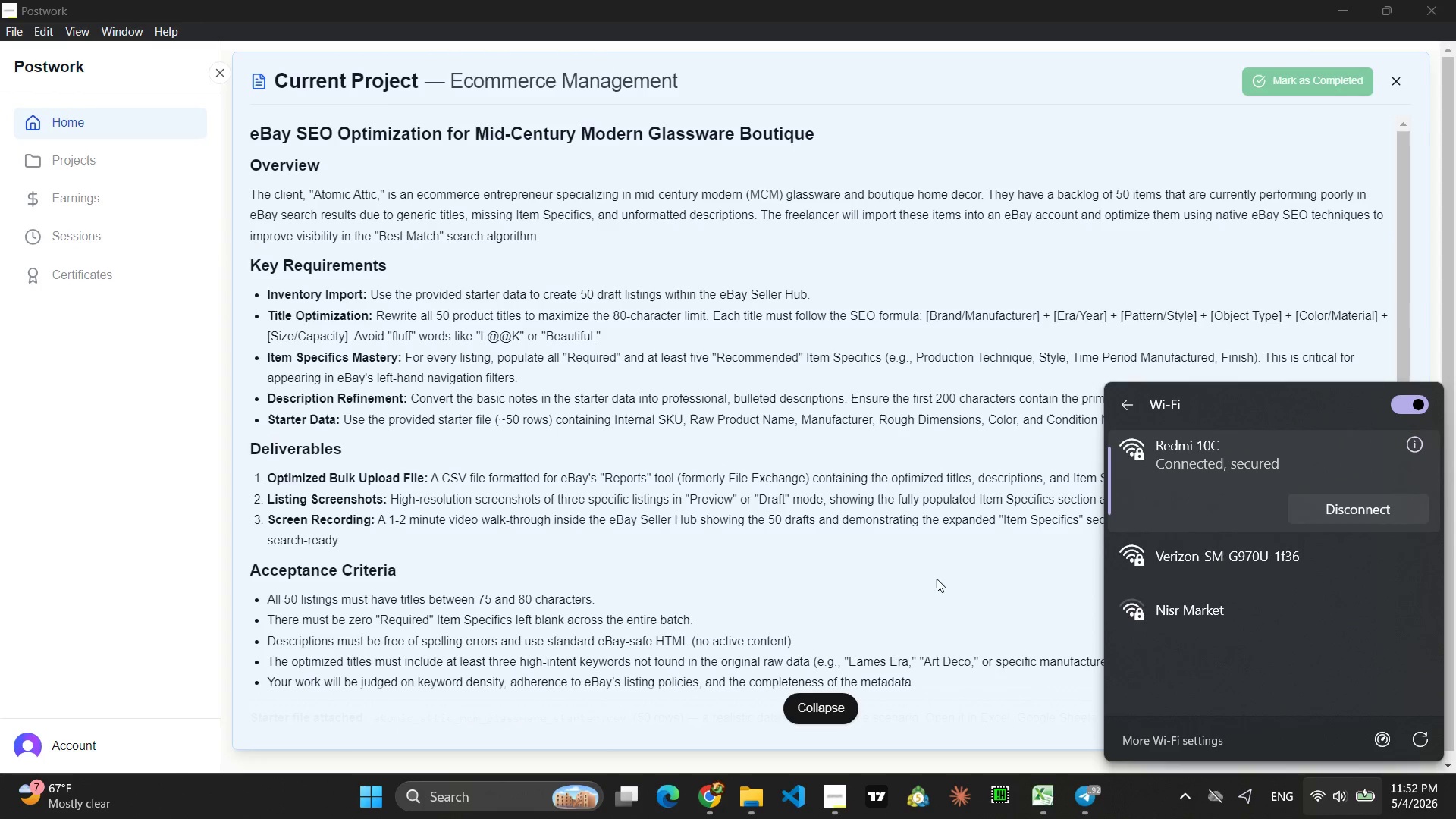 
left_click([717, 811])
 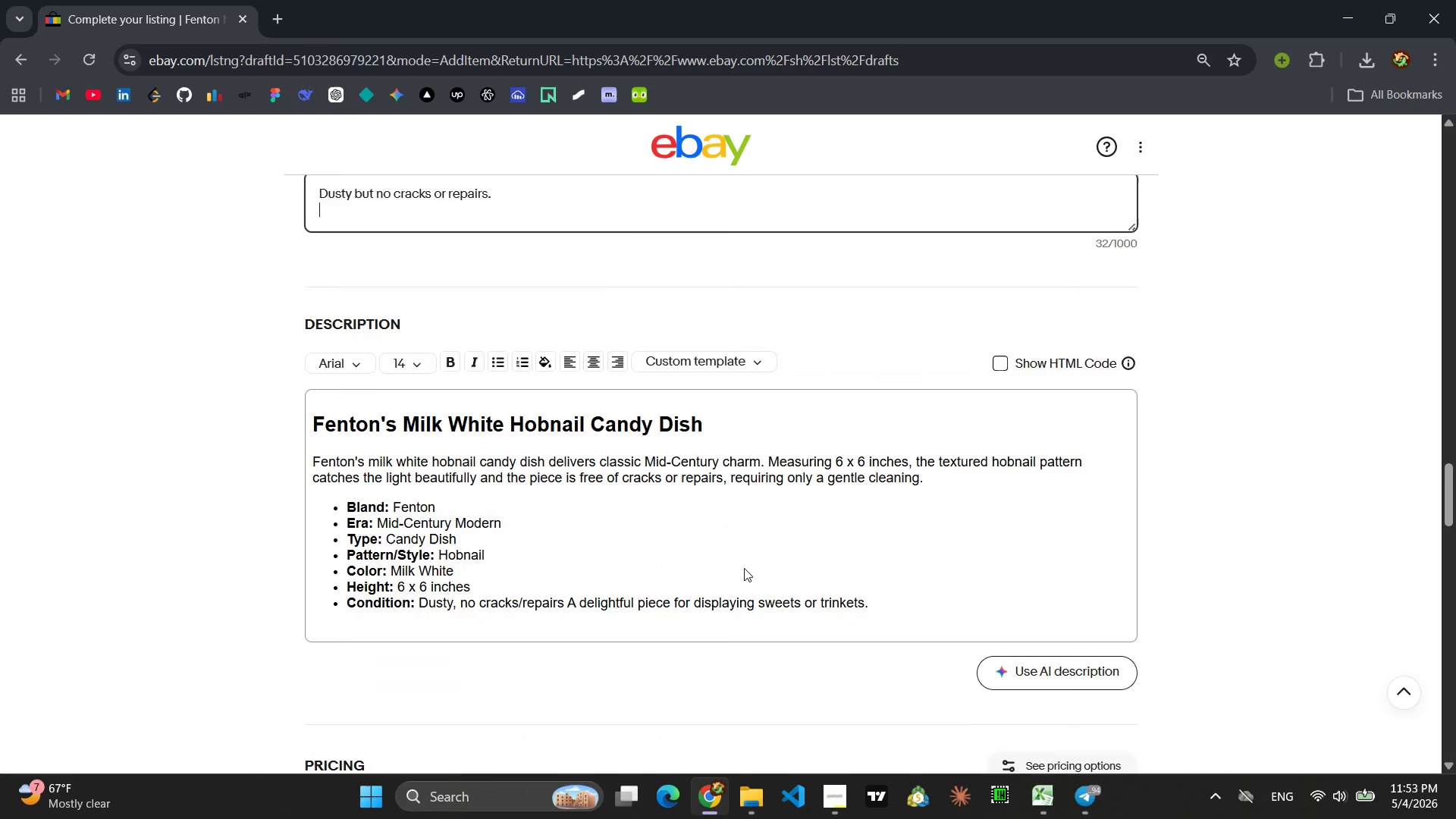 
wait(33.88)
 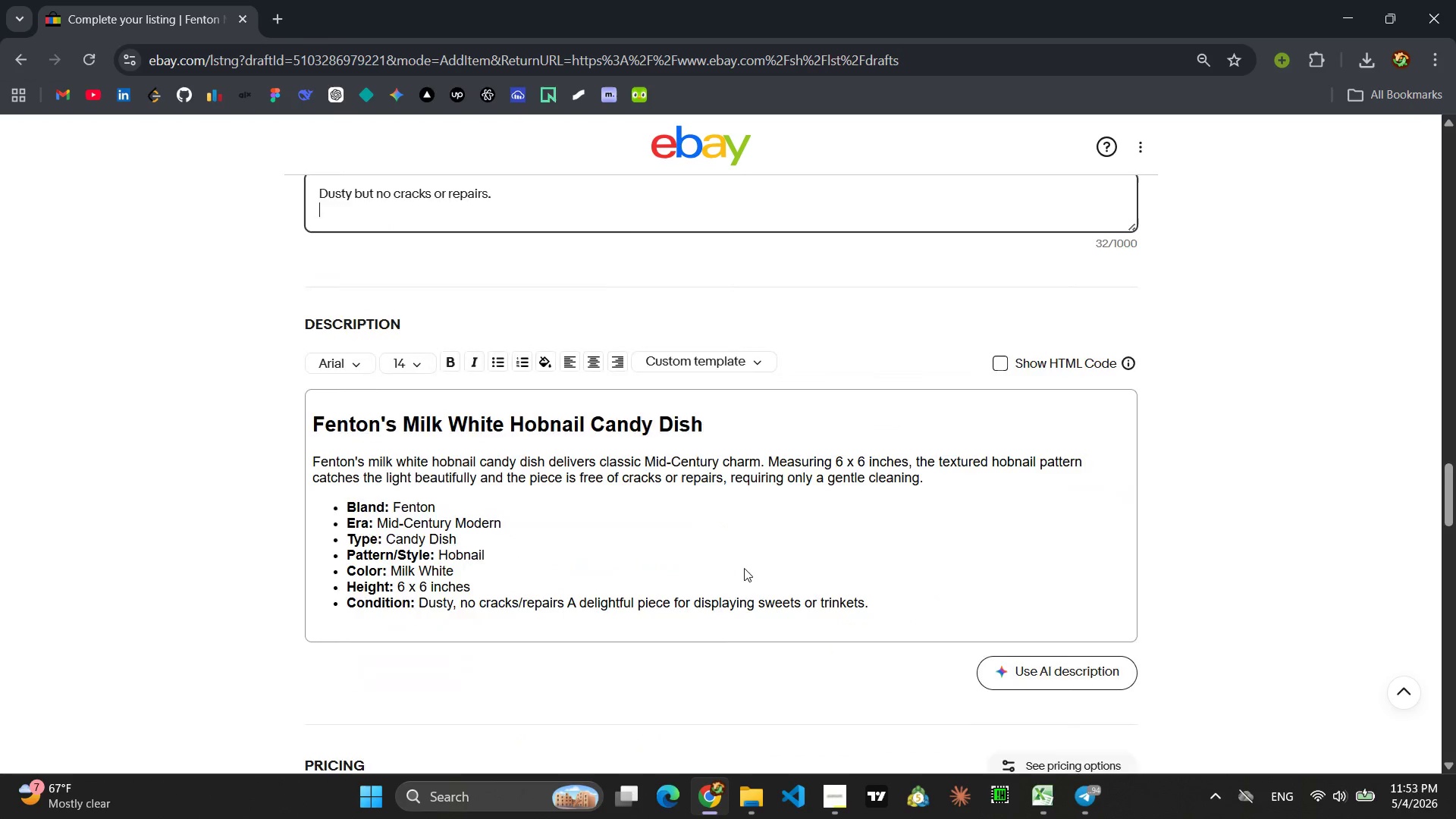 
left_click([542, 403])
 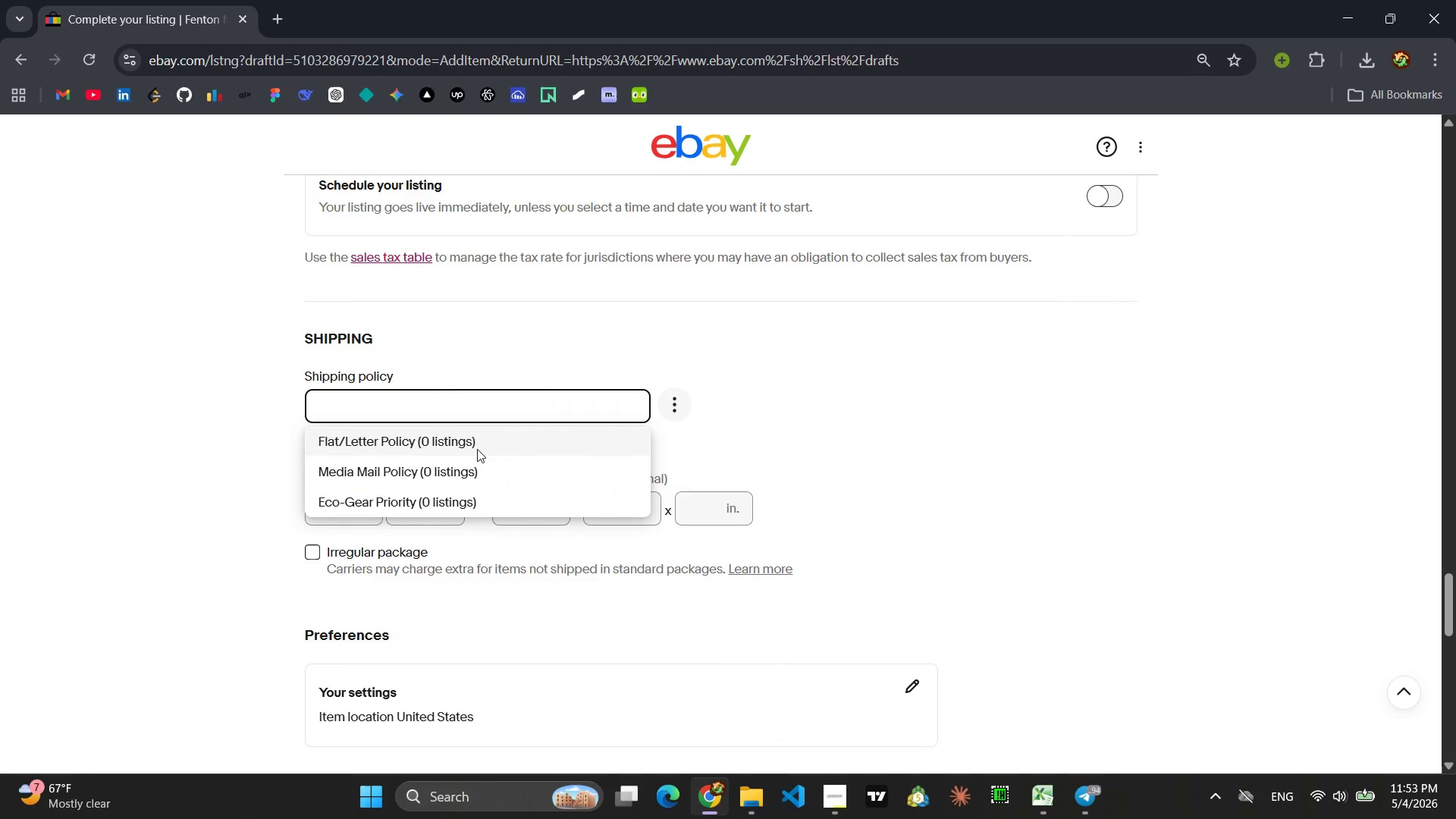 
left_click([477, 449])
 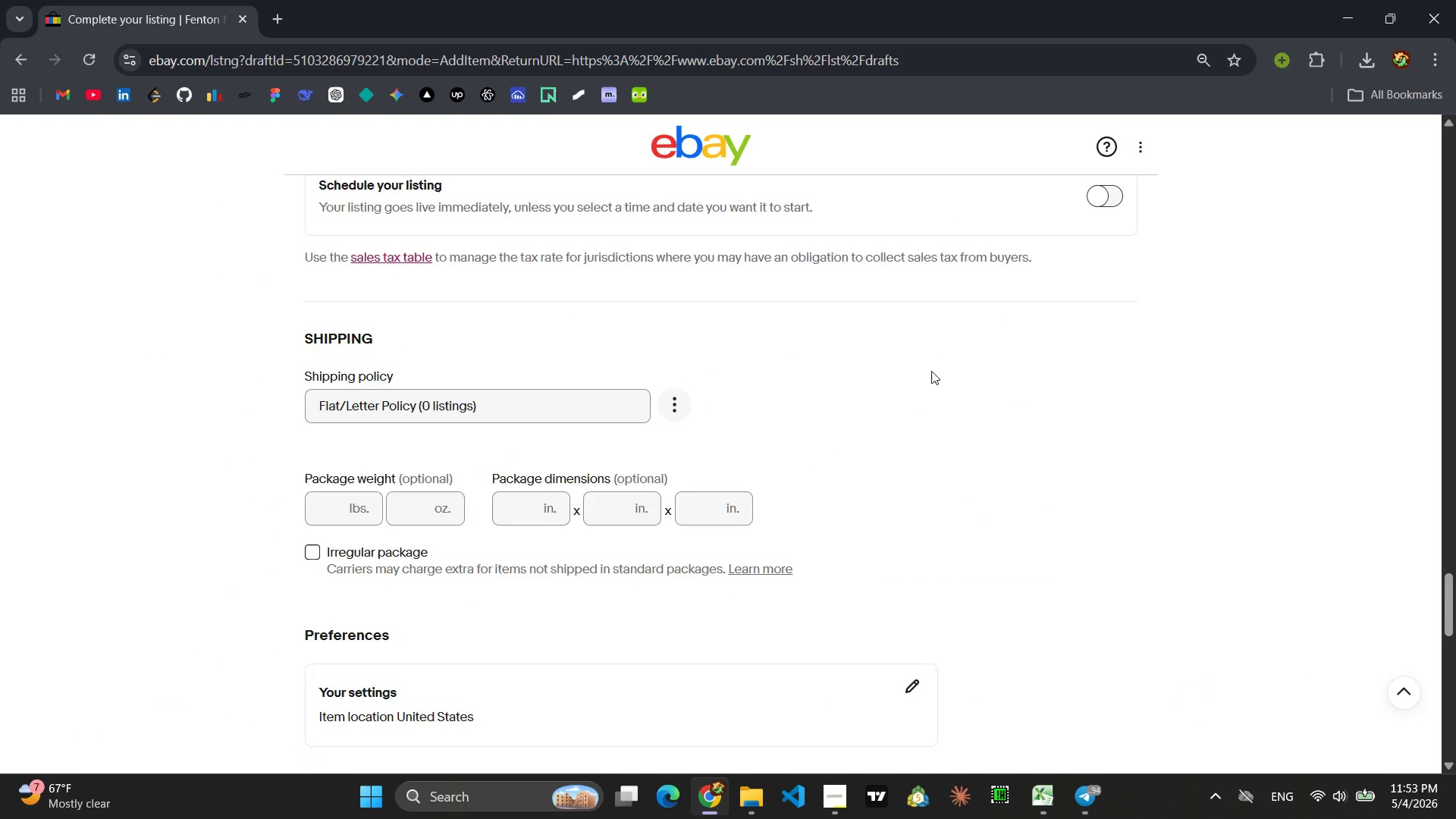 
wait(11.31)
 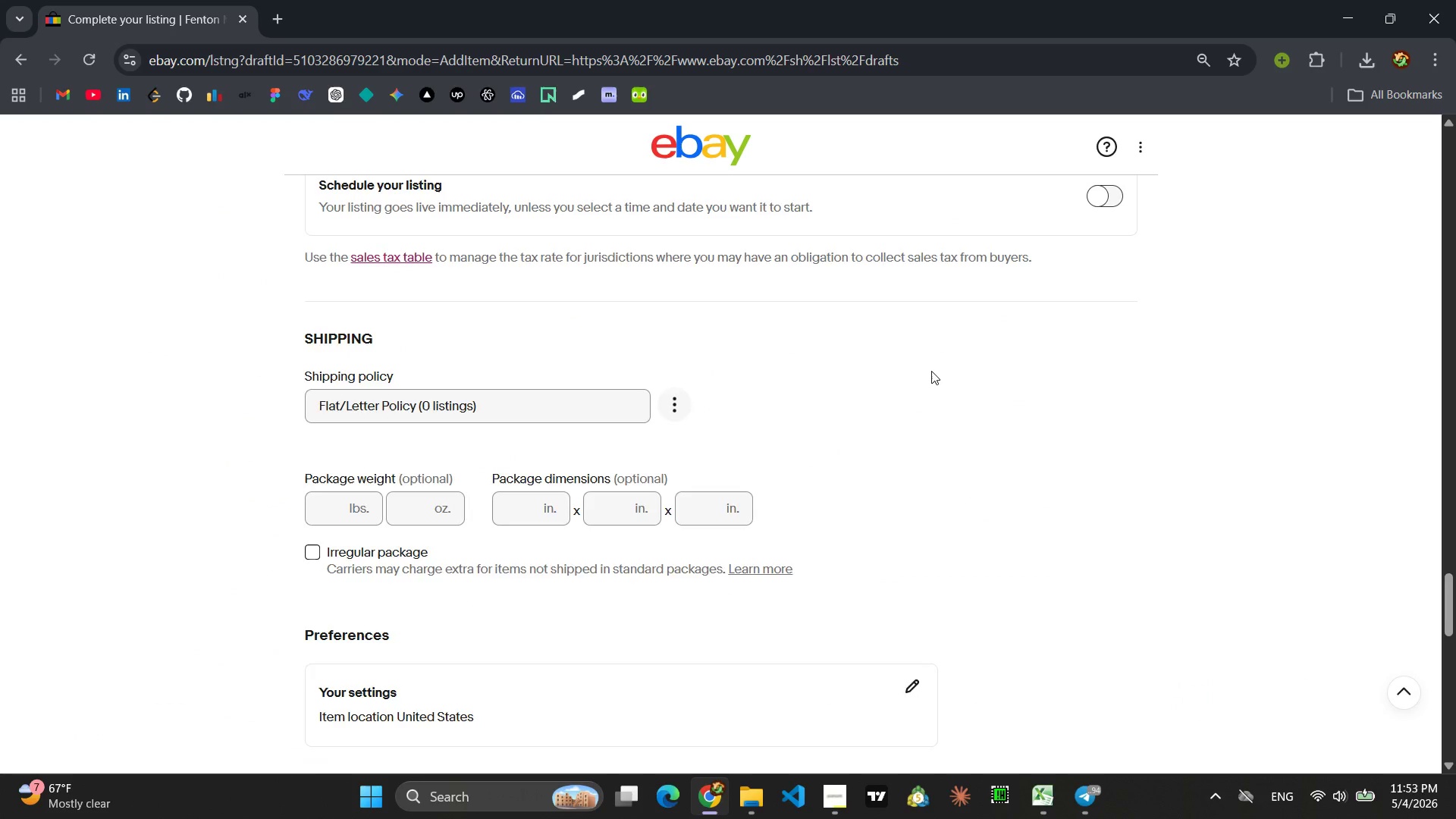 
scroll: coordinate [849, 369], scroll_direction: up, amount: 25.0
 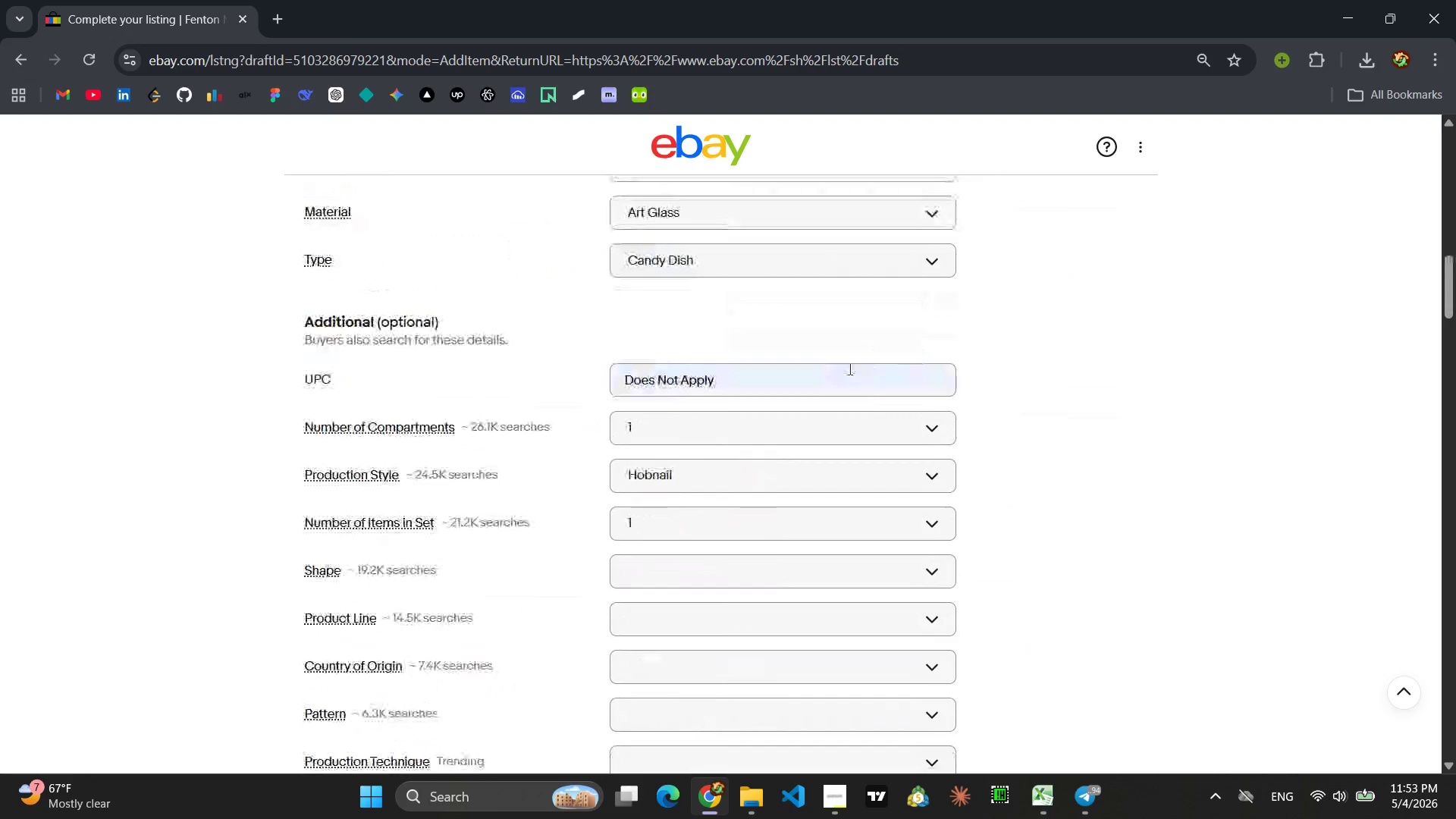 
scroll: coordinate [849, 369], scroll_direction: down, amount: 3.0
 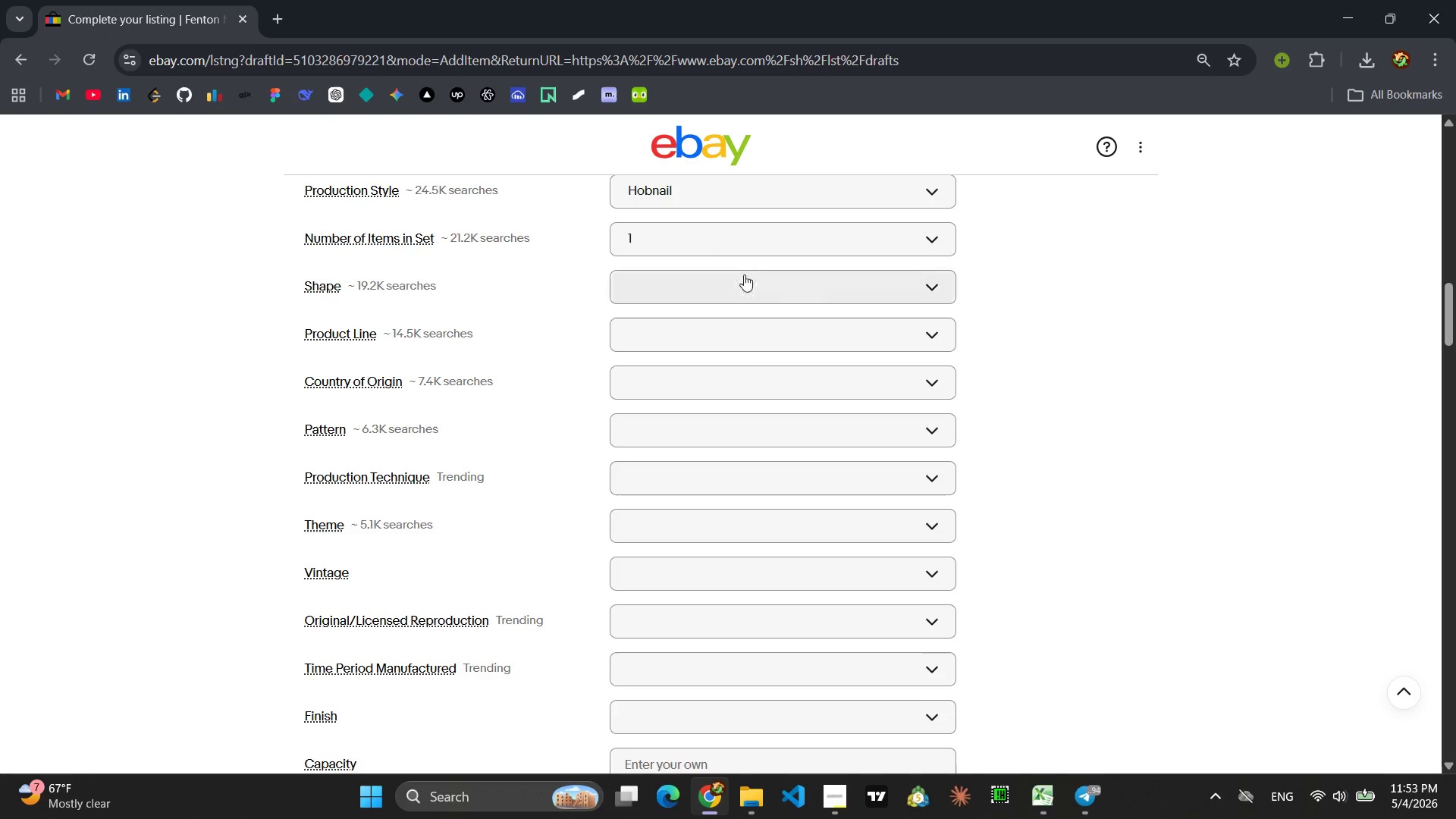 
left_click([744, 275])
 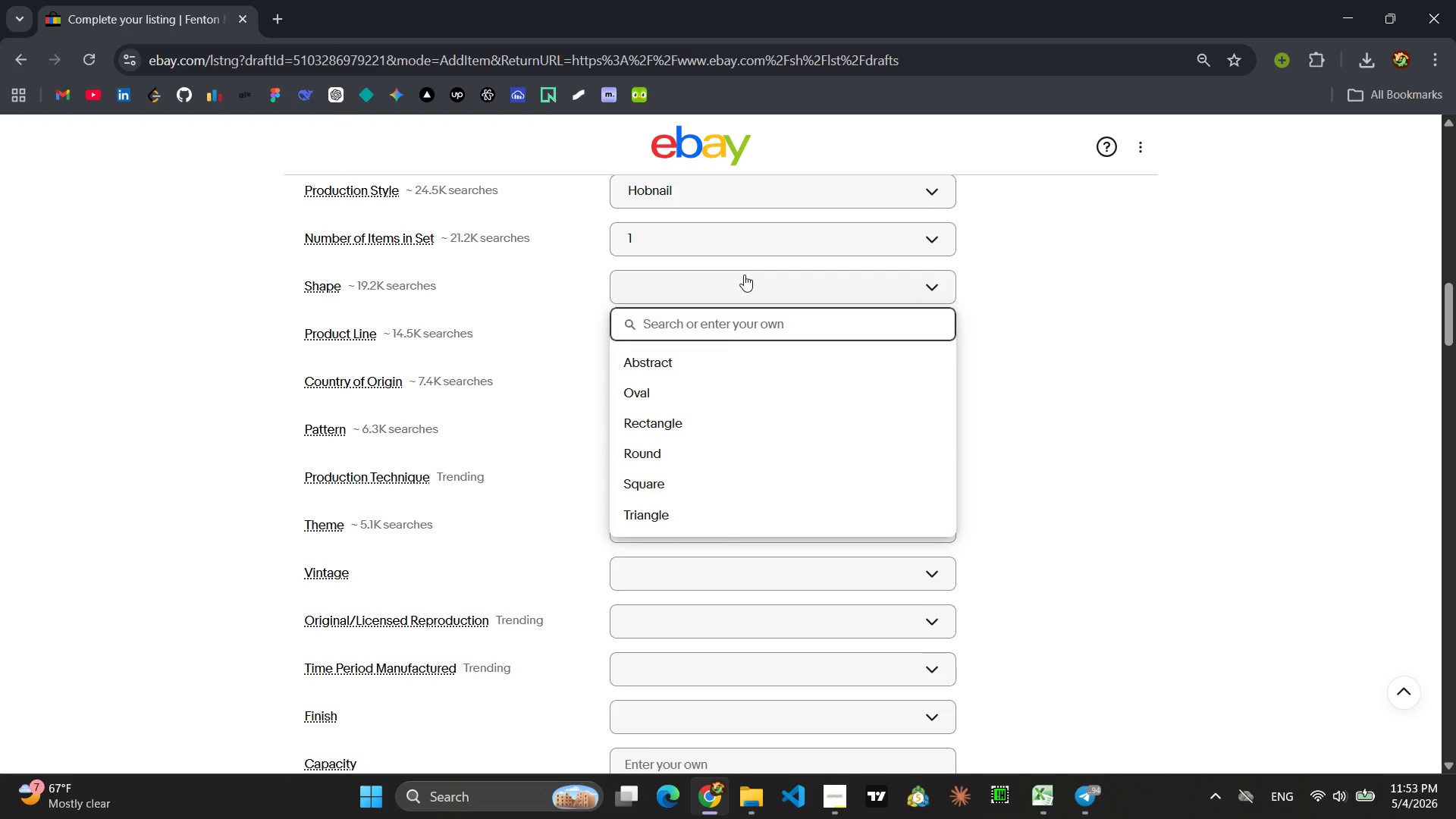 
type(Square)
 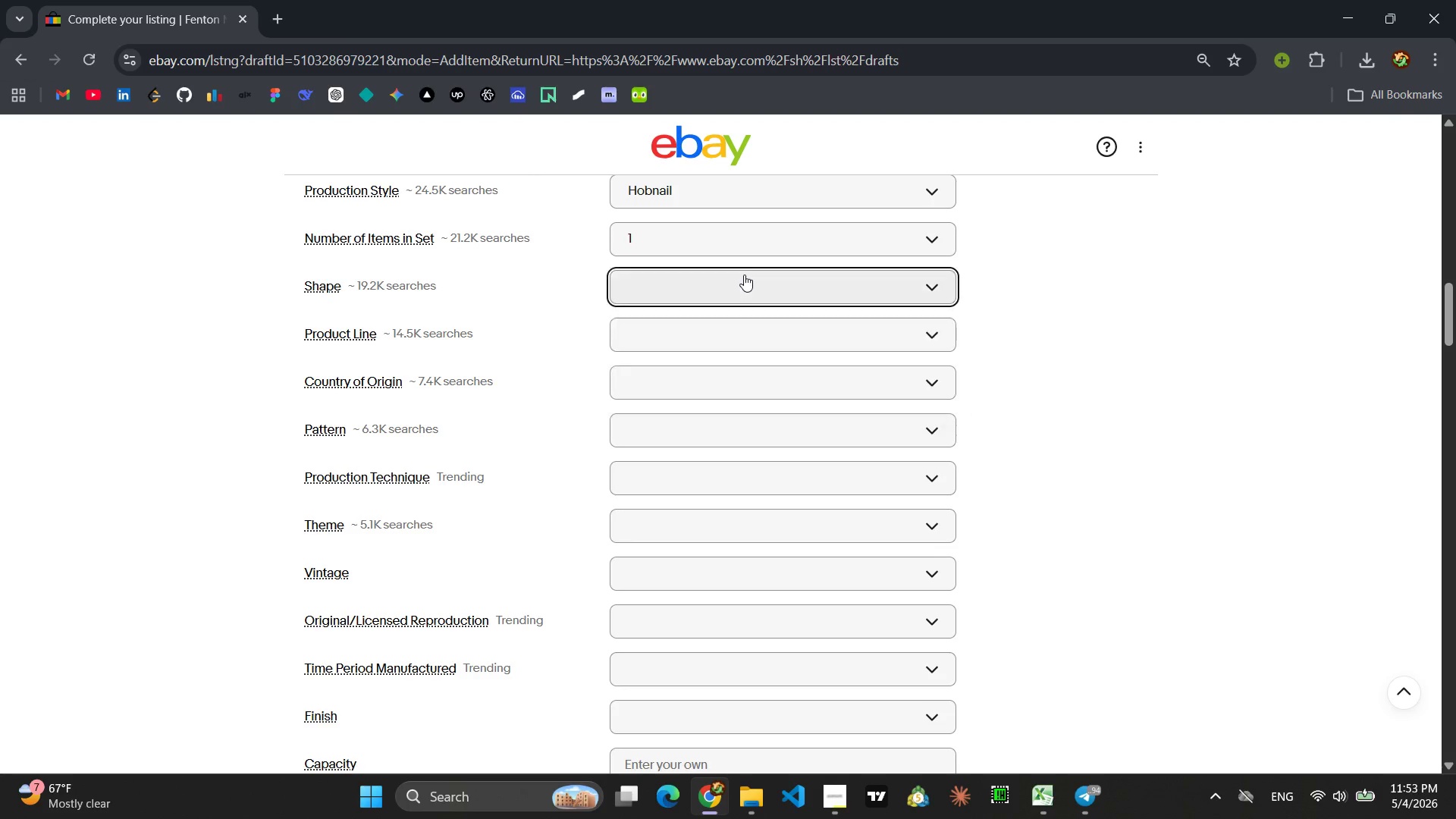 
key(Enter)
 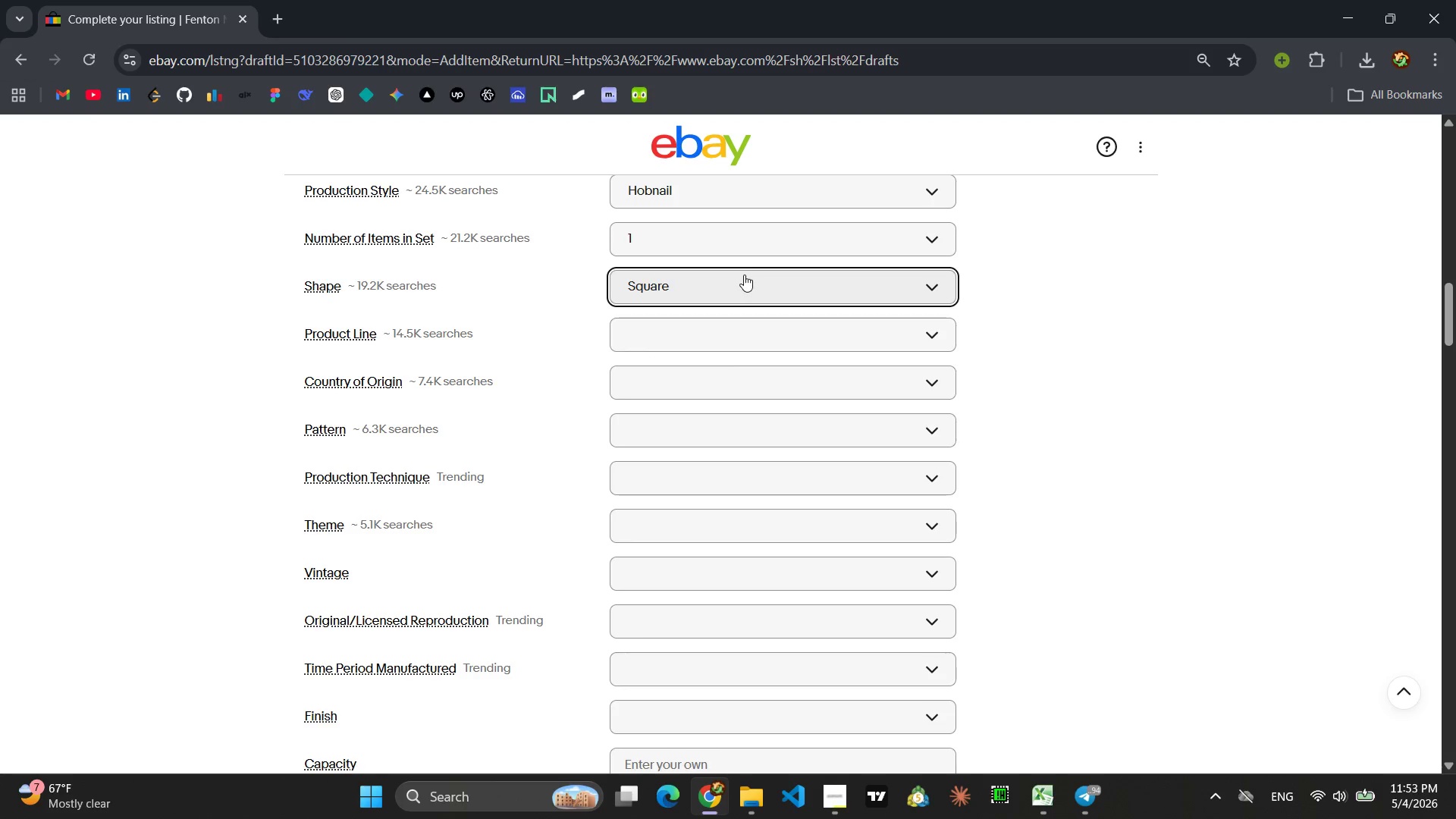 
left_click([704, 342])
 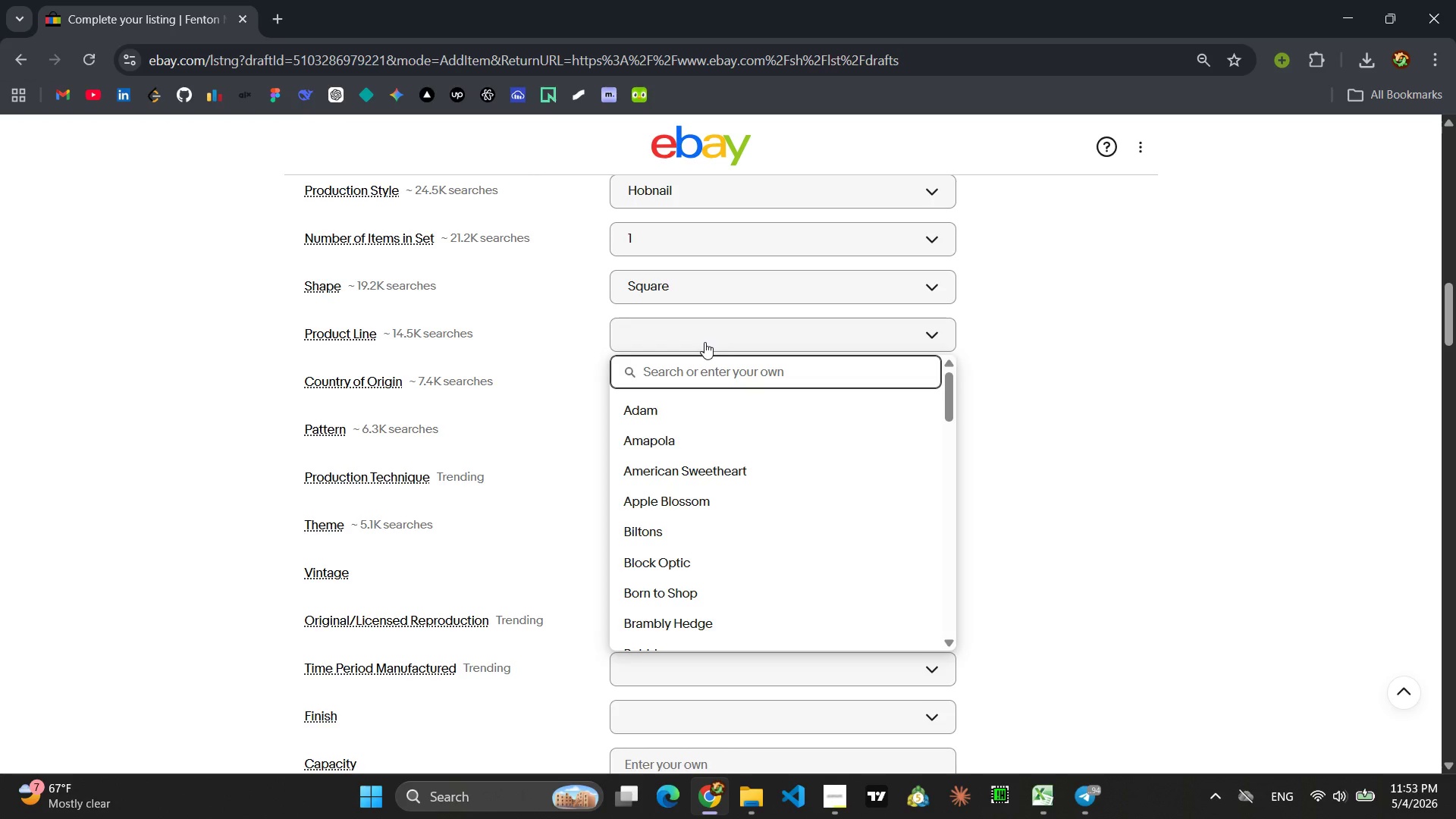 
type(Hobnail)
 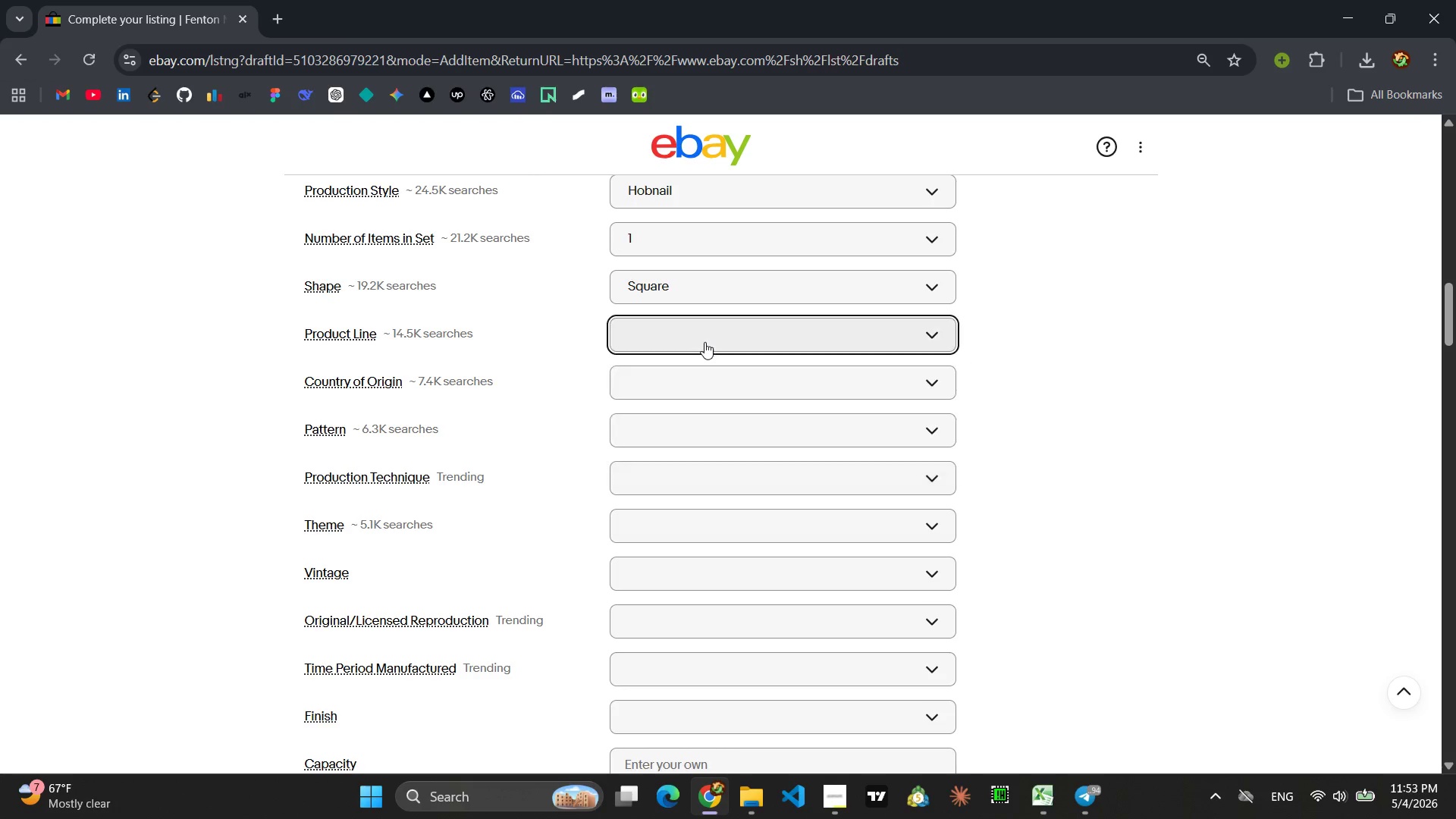 
key(Enter)
 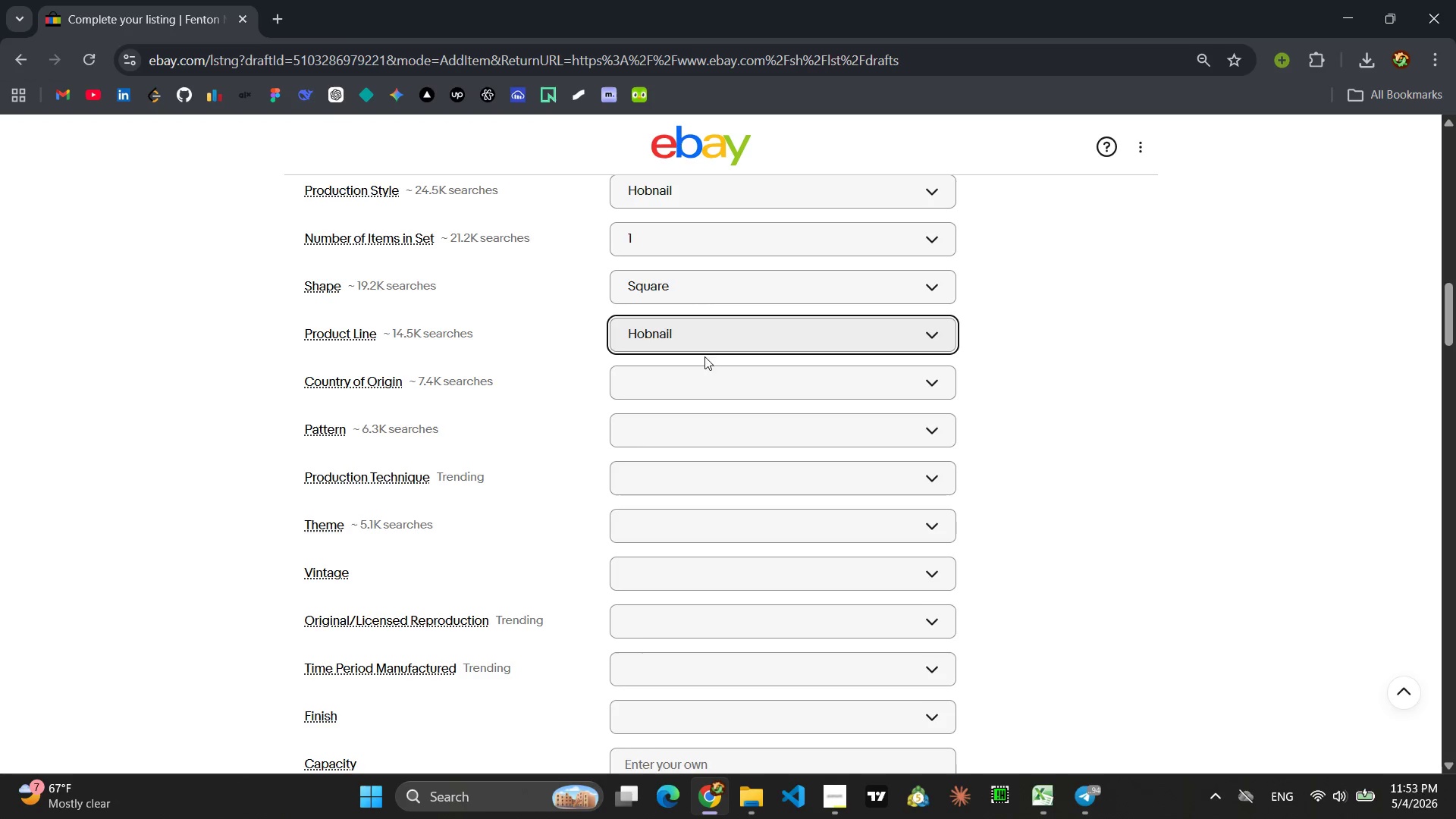 
left_click([701, 377])
 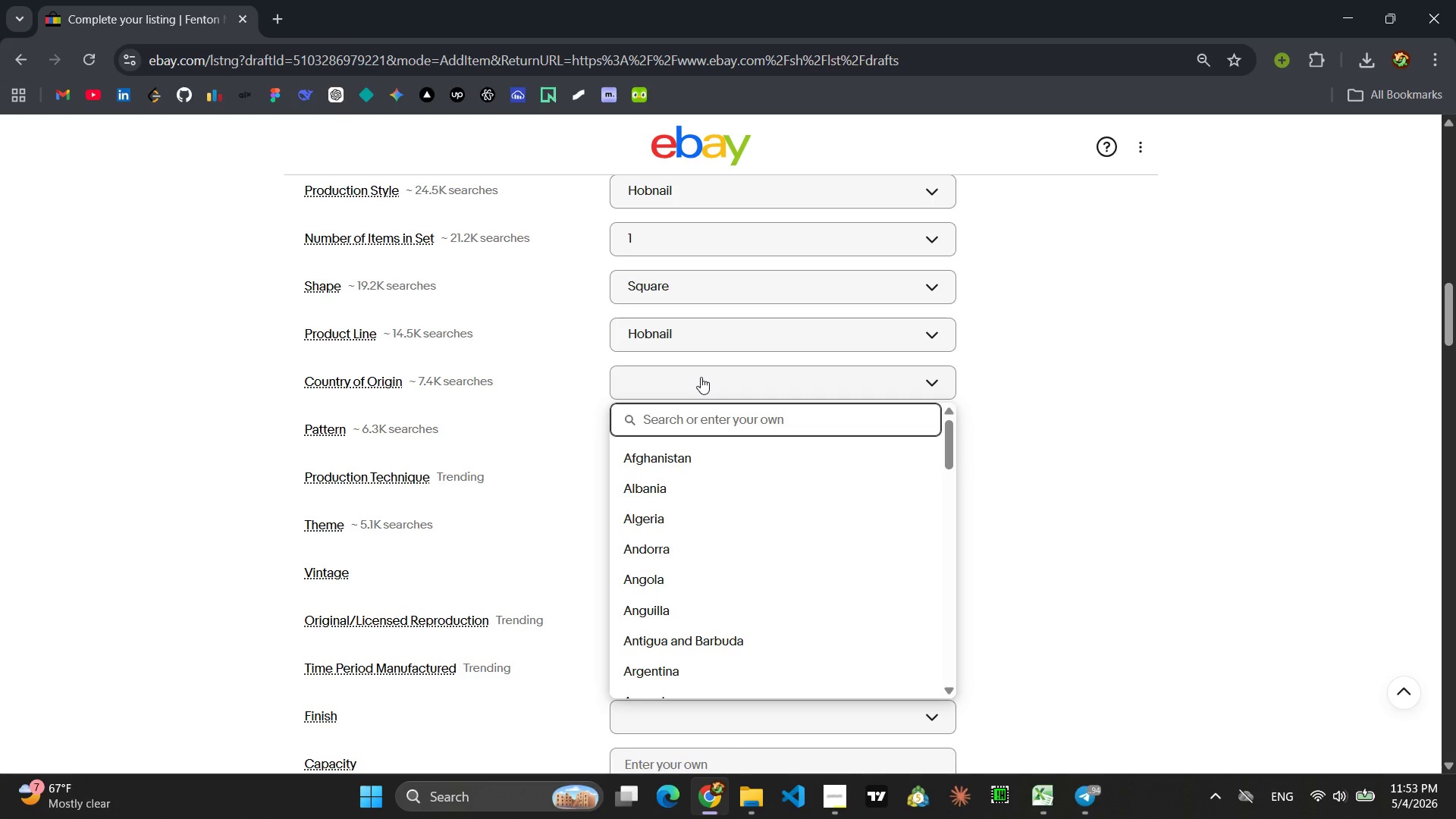 
type(Untied)
key(Backspace)
key(Backspace)
key(Backspace)
key(Backspace)
type(ited States)
 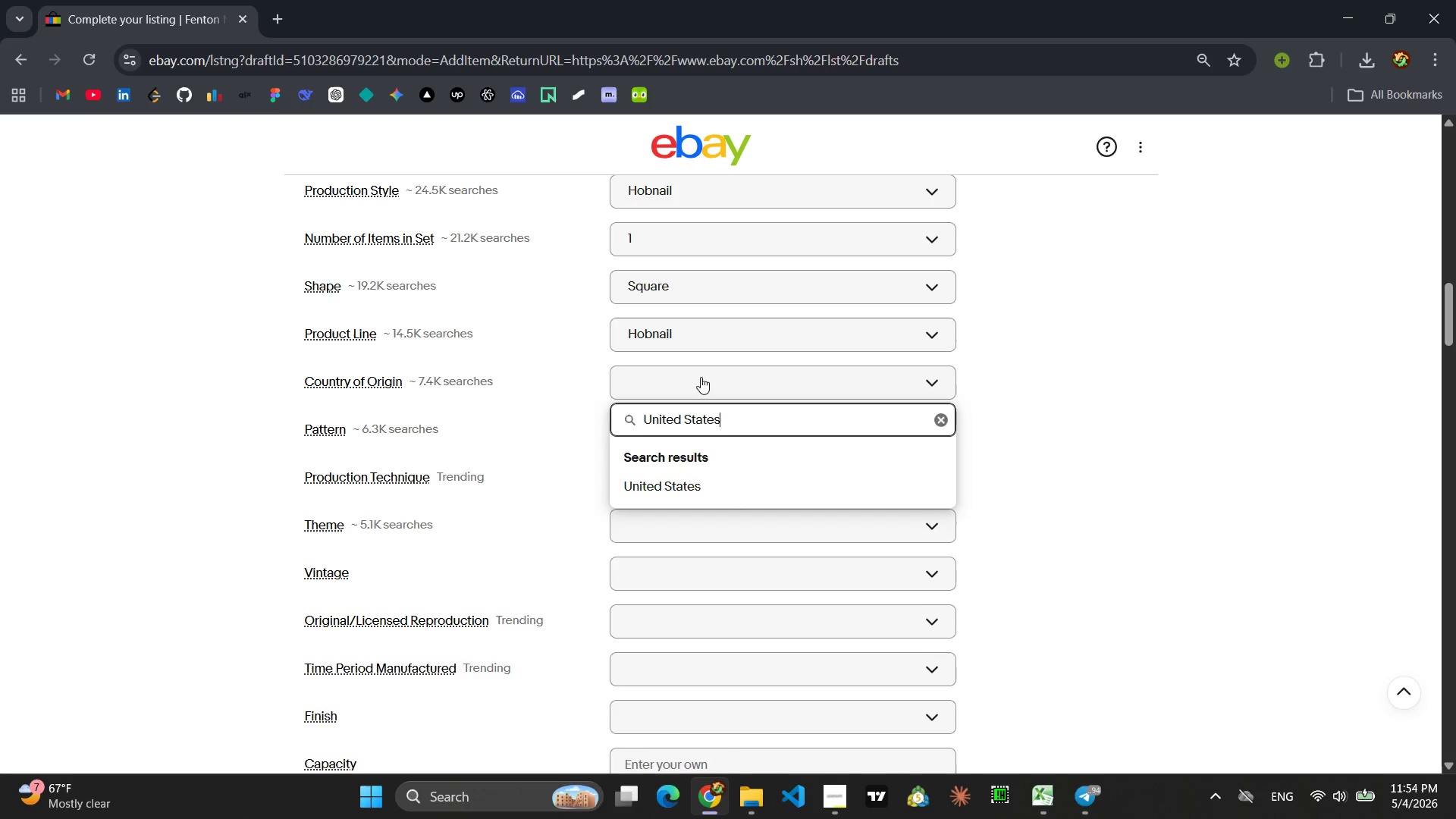 
key(Enter)
 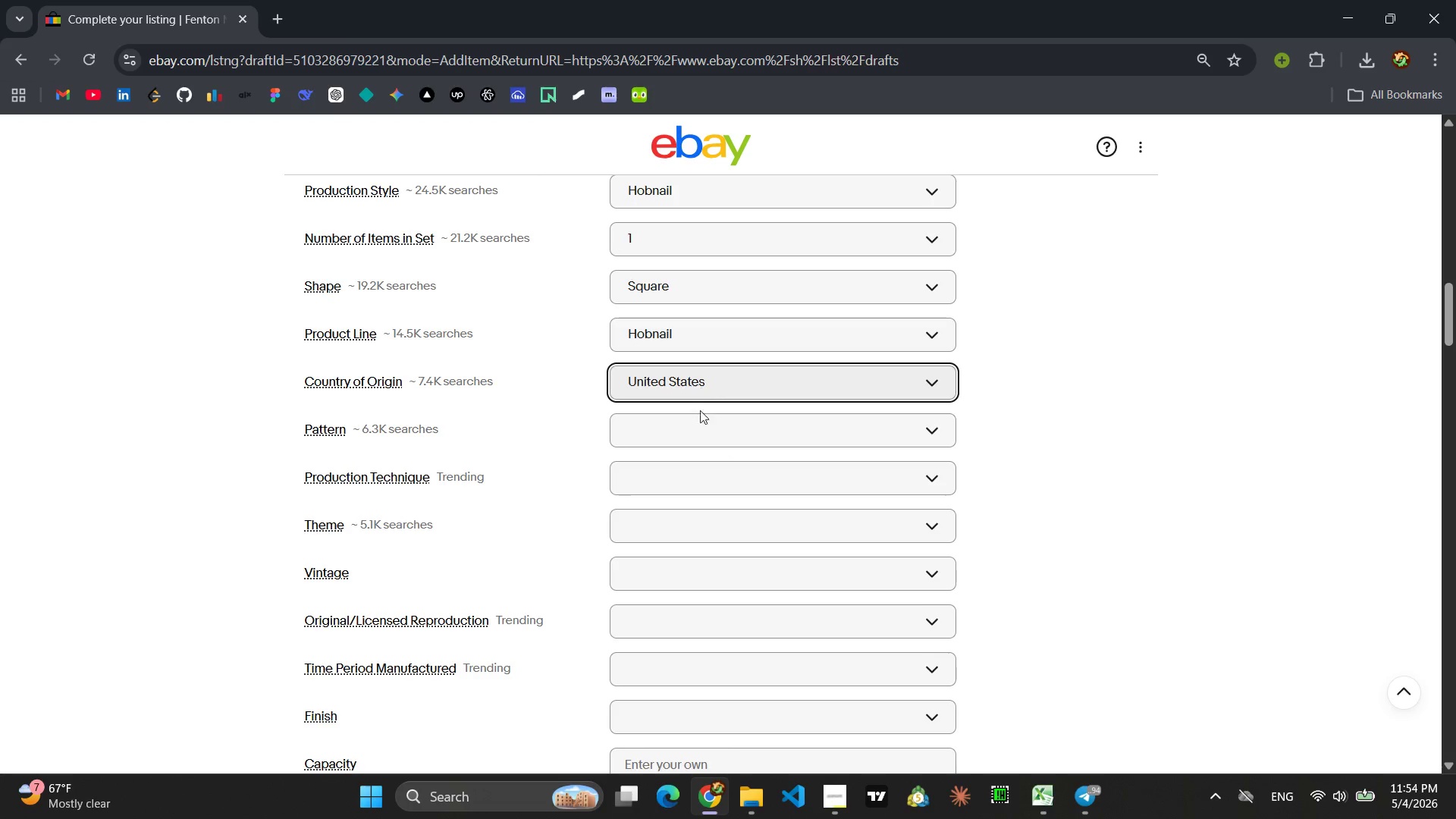 
left_click([700, 416])
 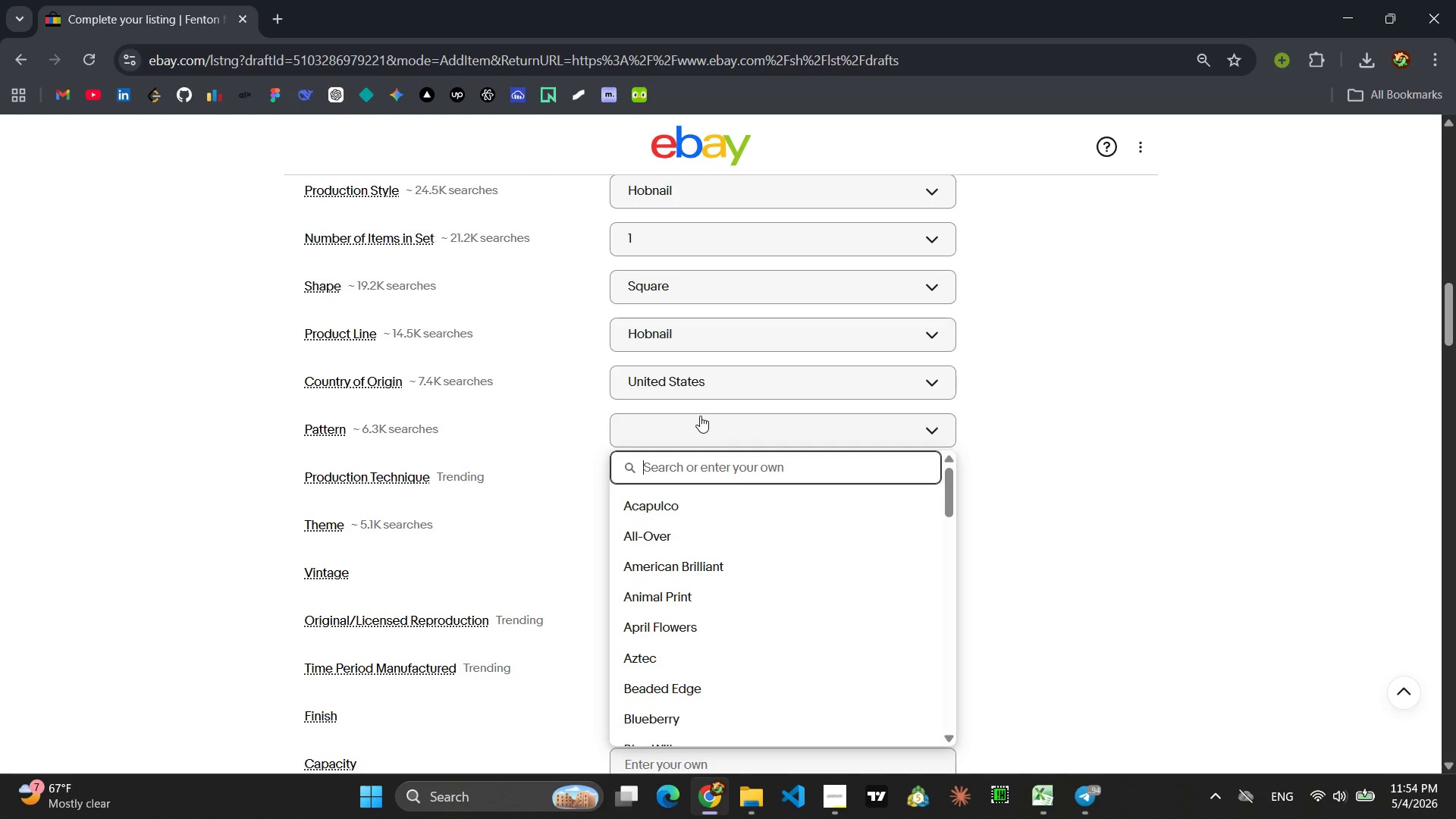 
type(Hobnail)
 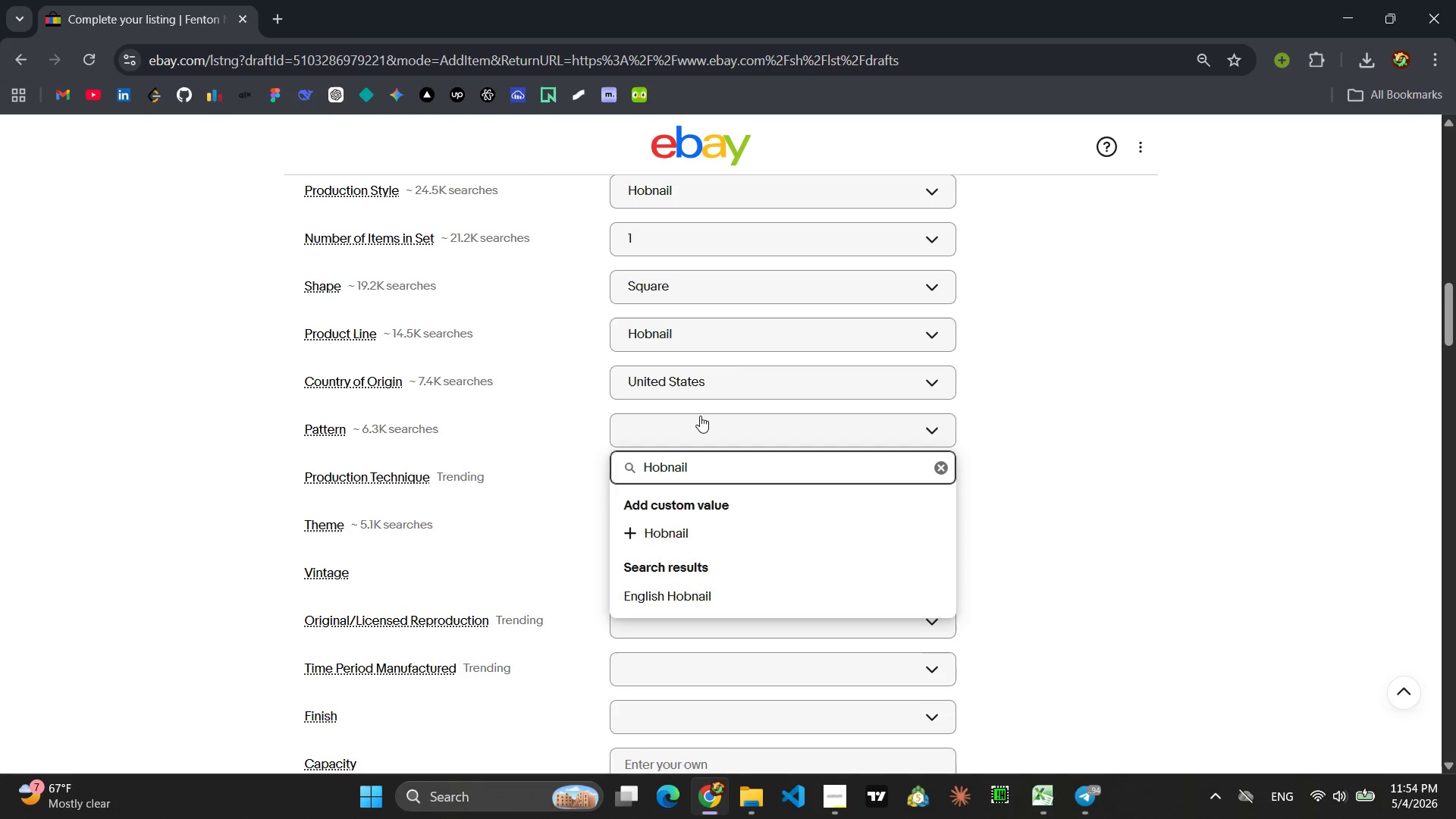 
key(Enter)
 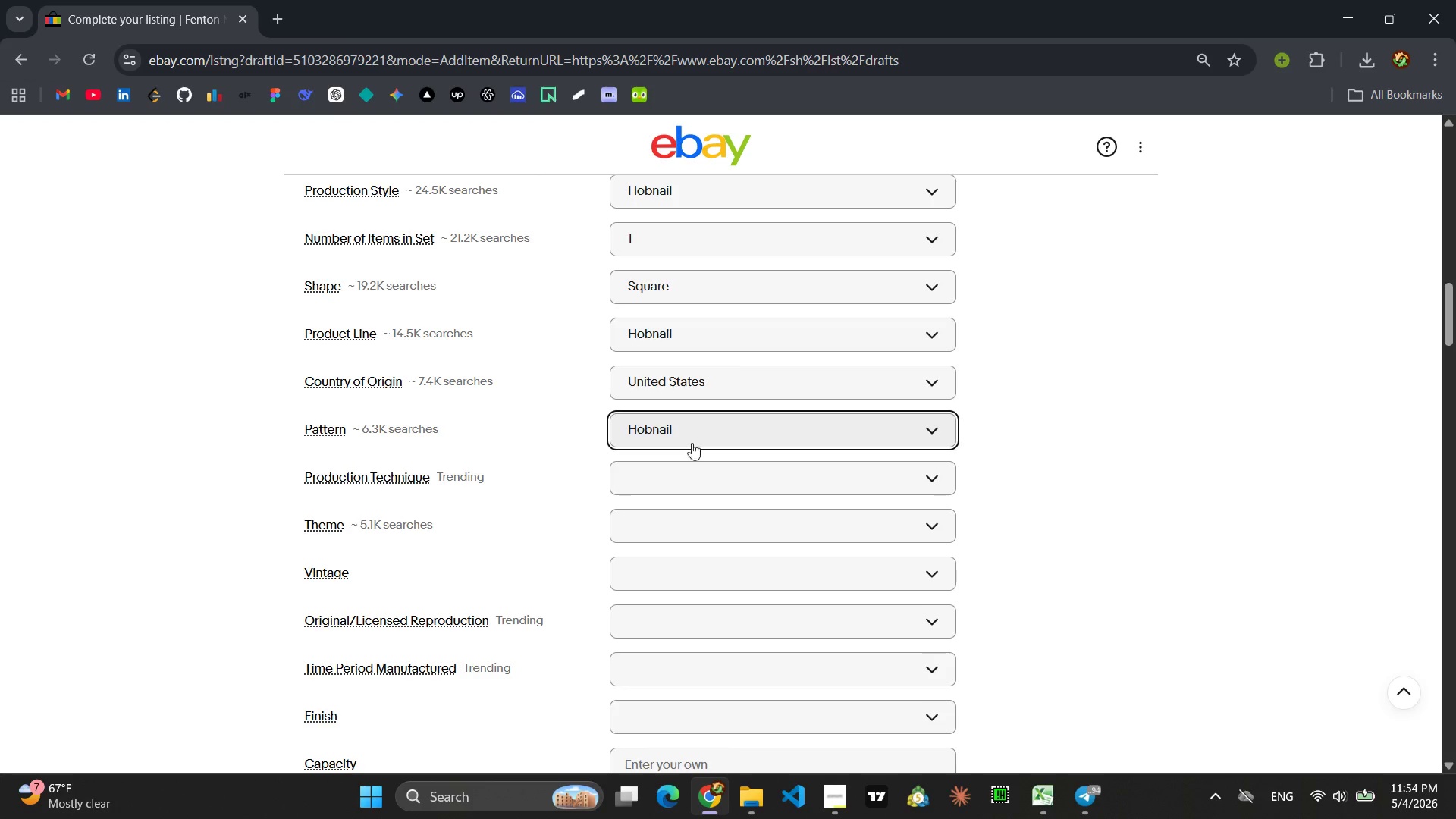 
left_click([673, 479])
 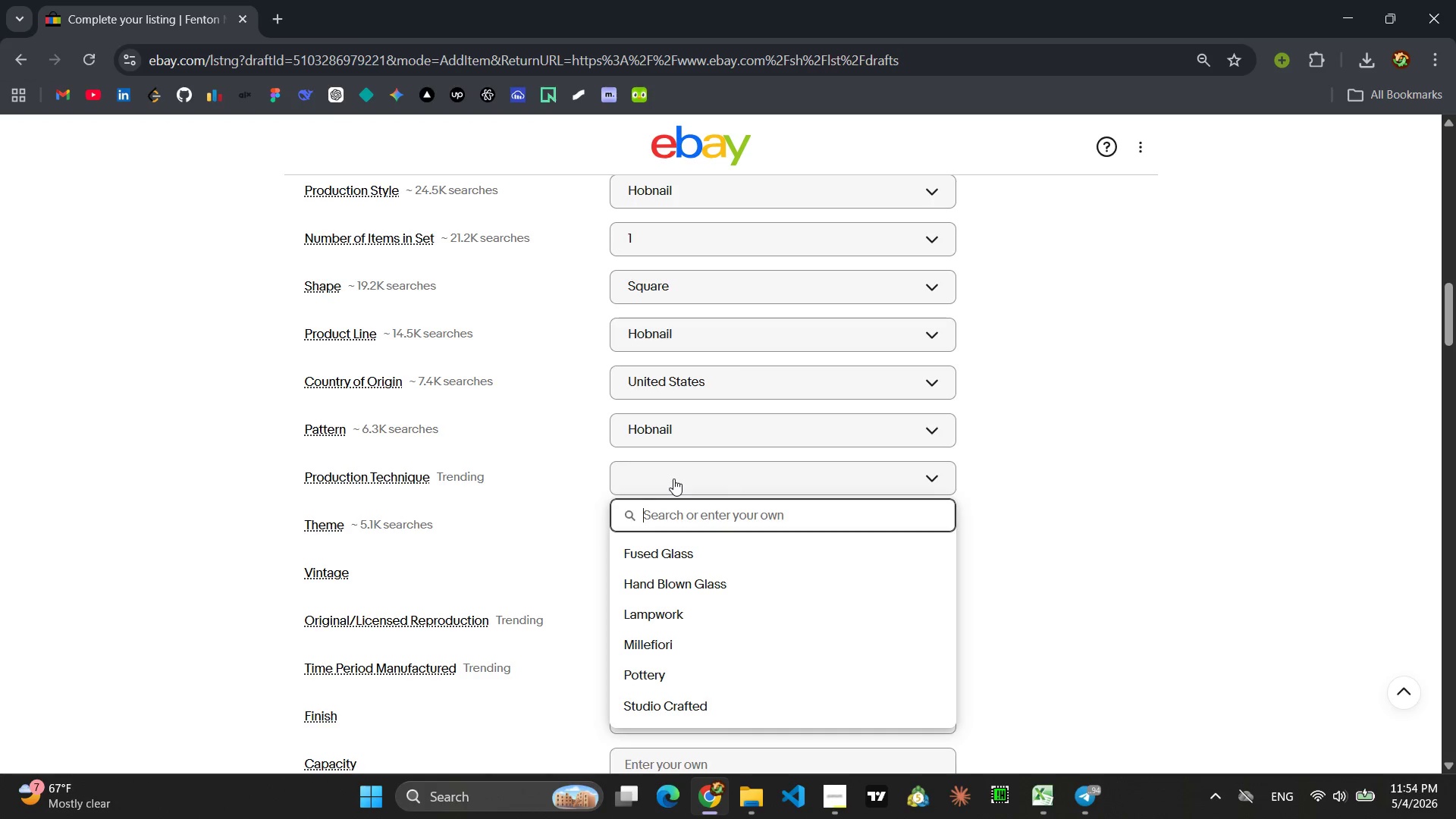 
type(Mod)
key(Backspace)
type(ldNlw)
key(Backspace)
key(Backspace)
key(Backspace)
type(Blown')
key(Backspace)
 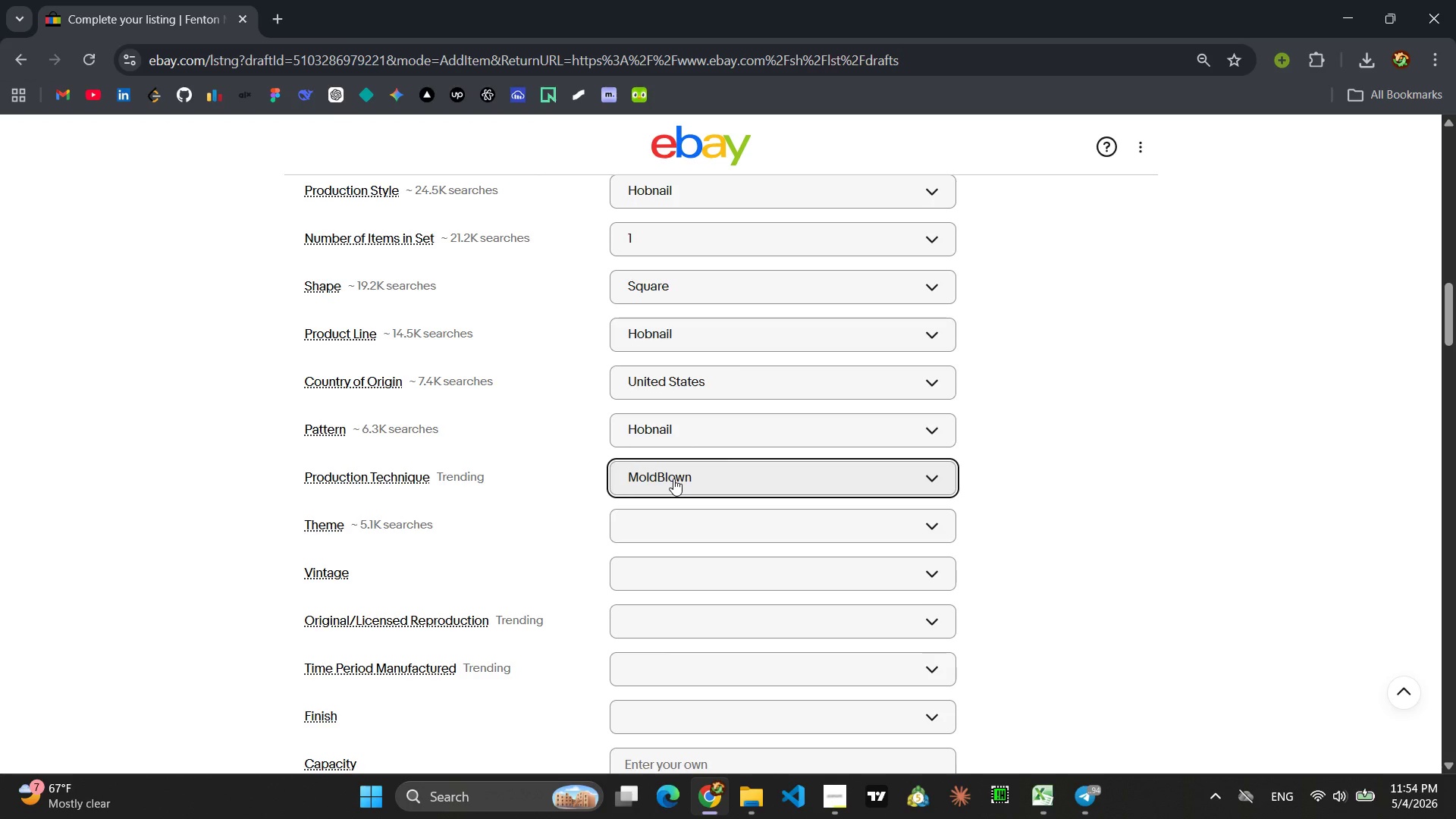 
 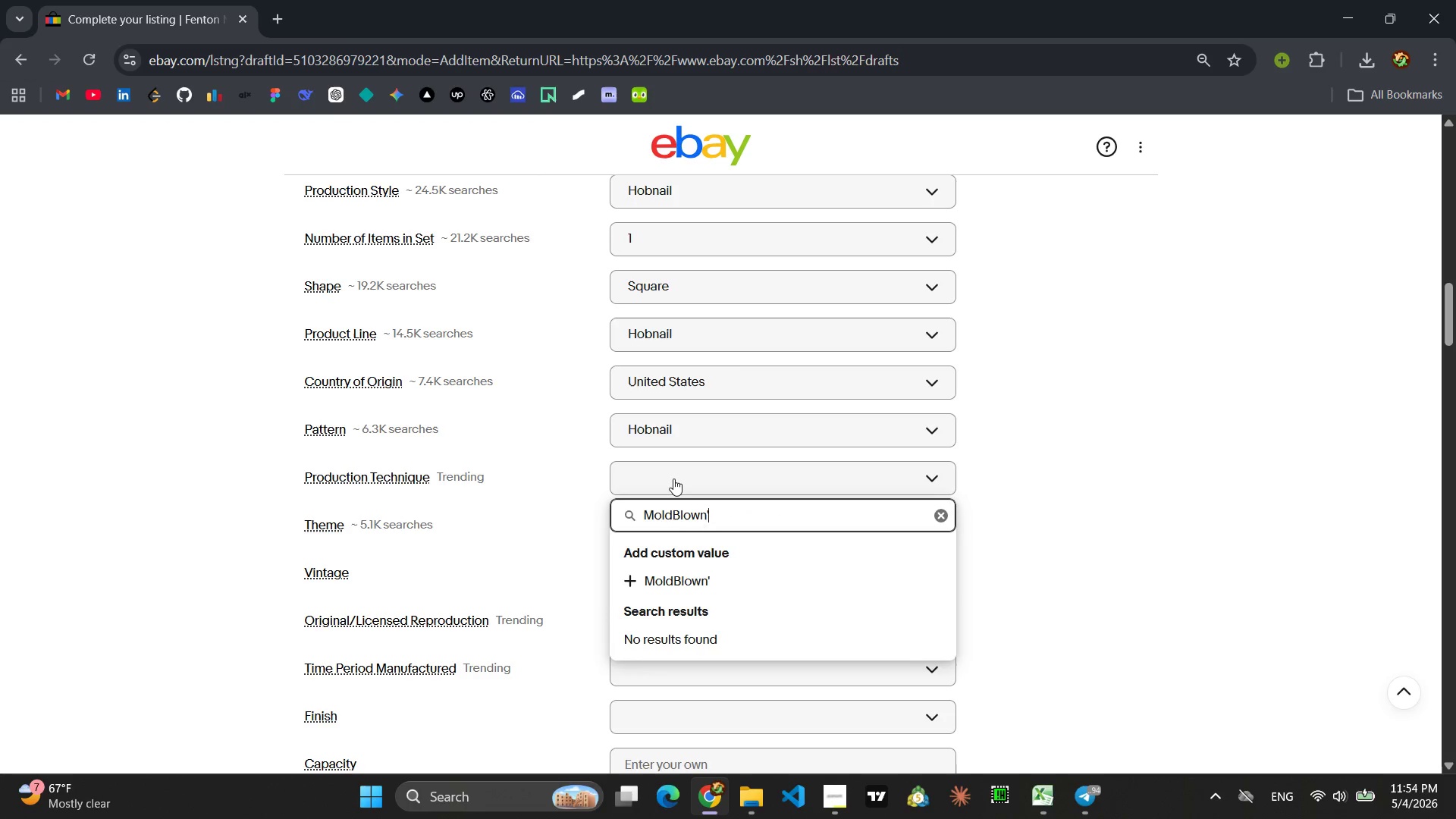 
key(Enter)
 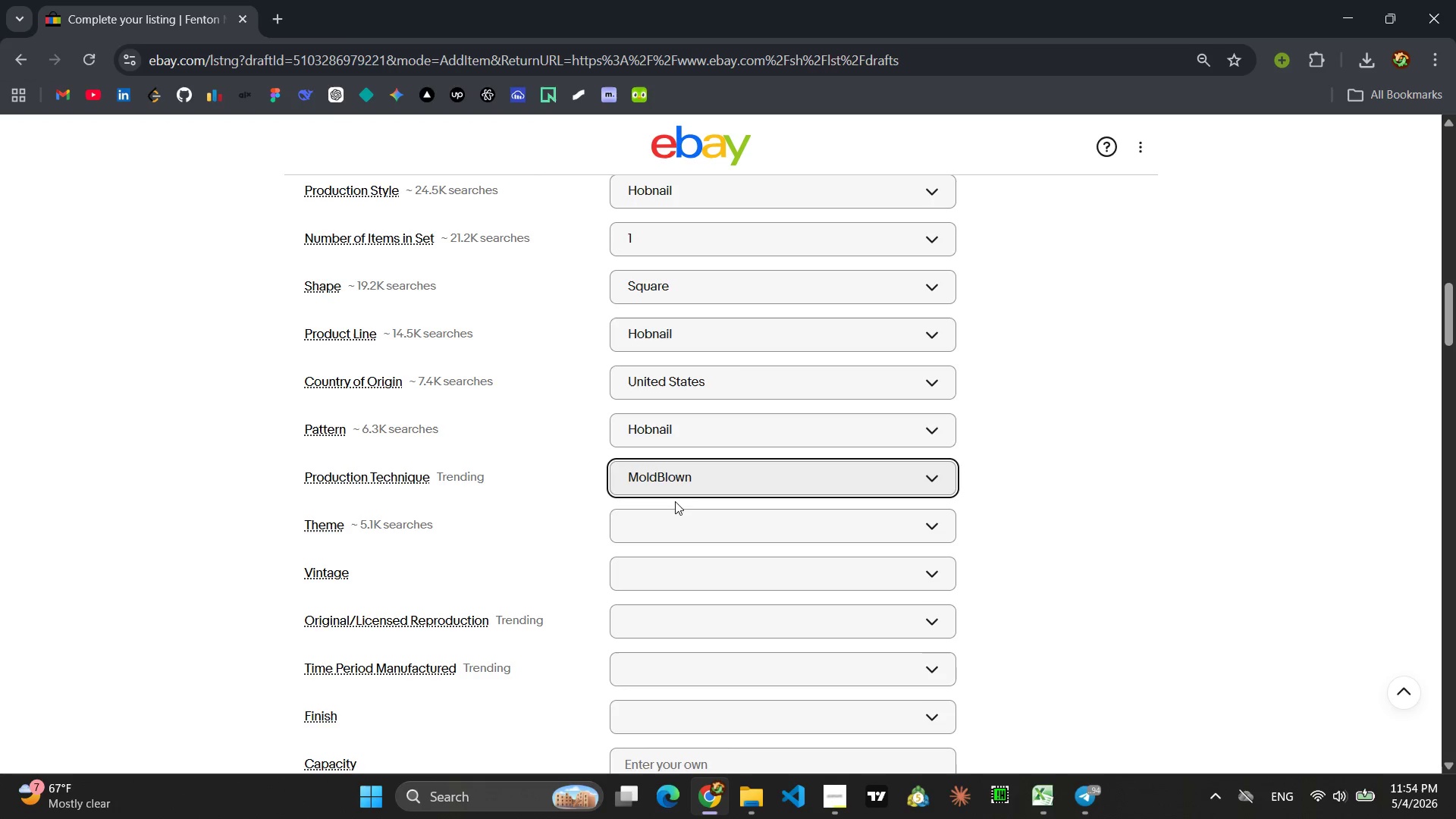 
left_click([675, 515])
 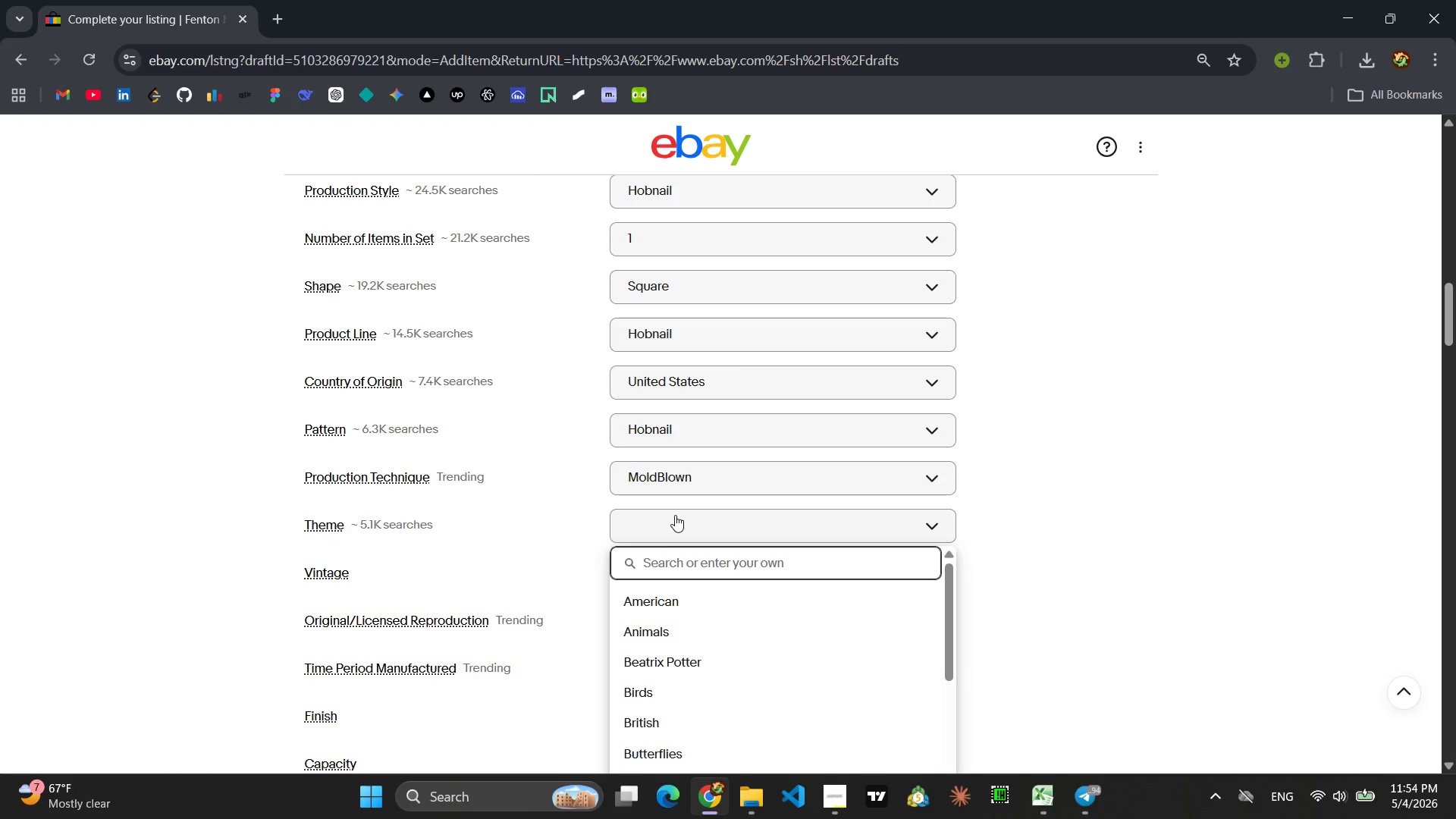 
type(Mid-Century)
 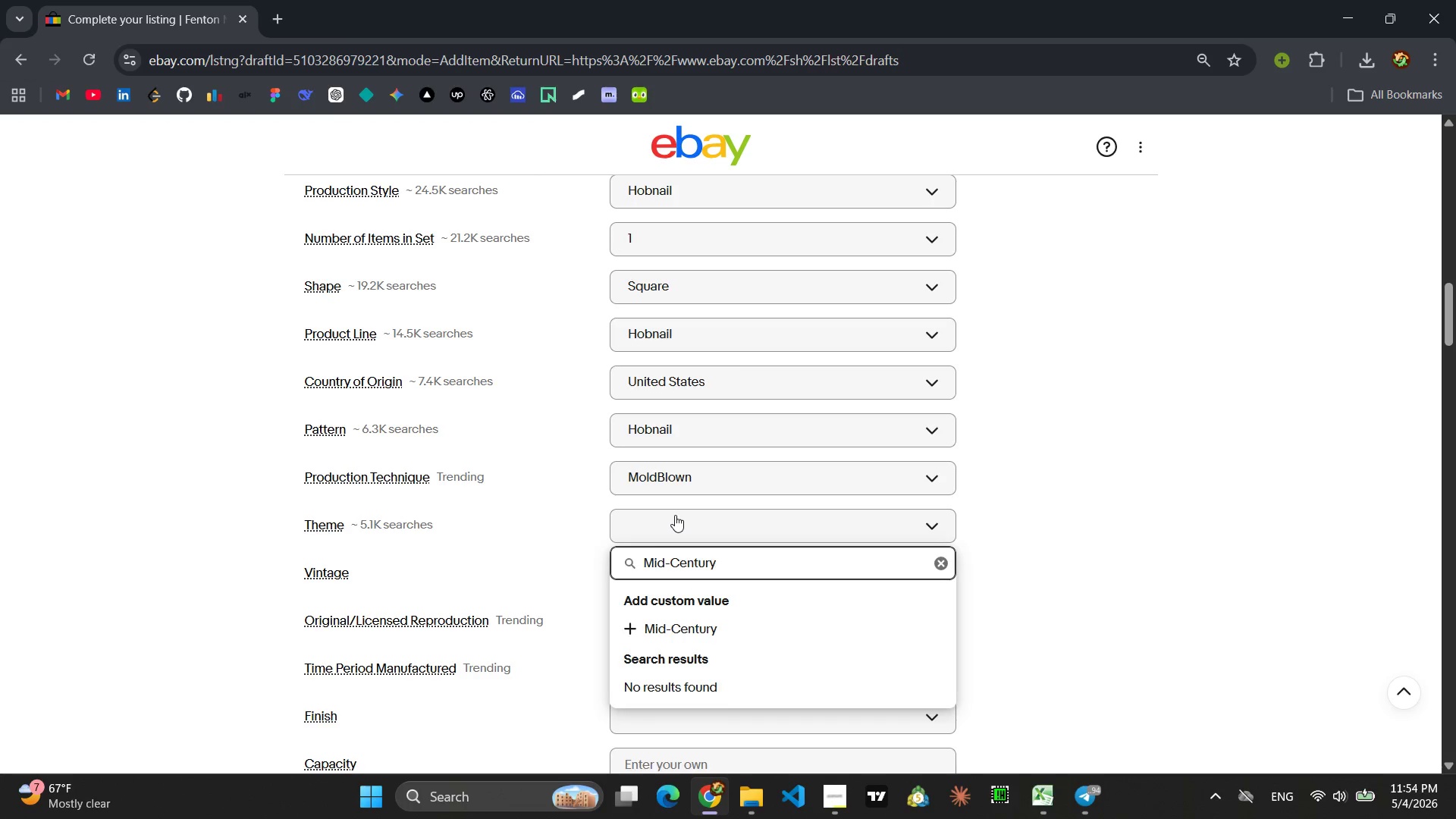 
type( mo)
key(Backspace)
key(Backspace)
type(Modern)
 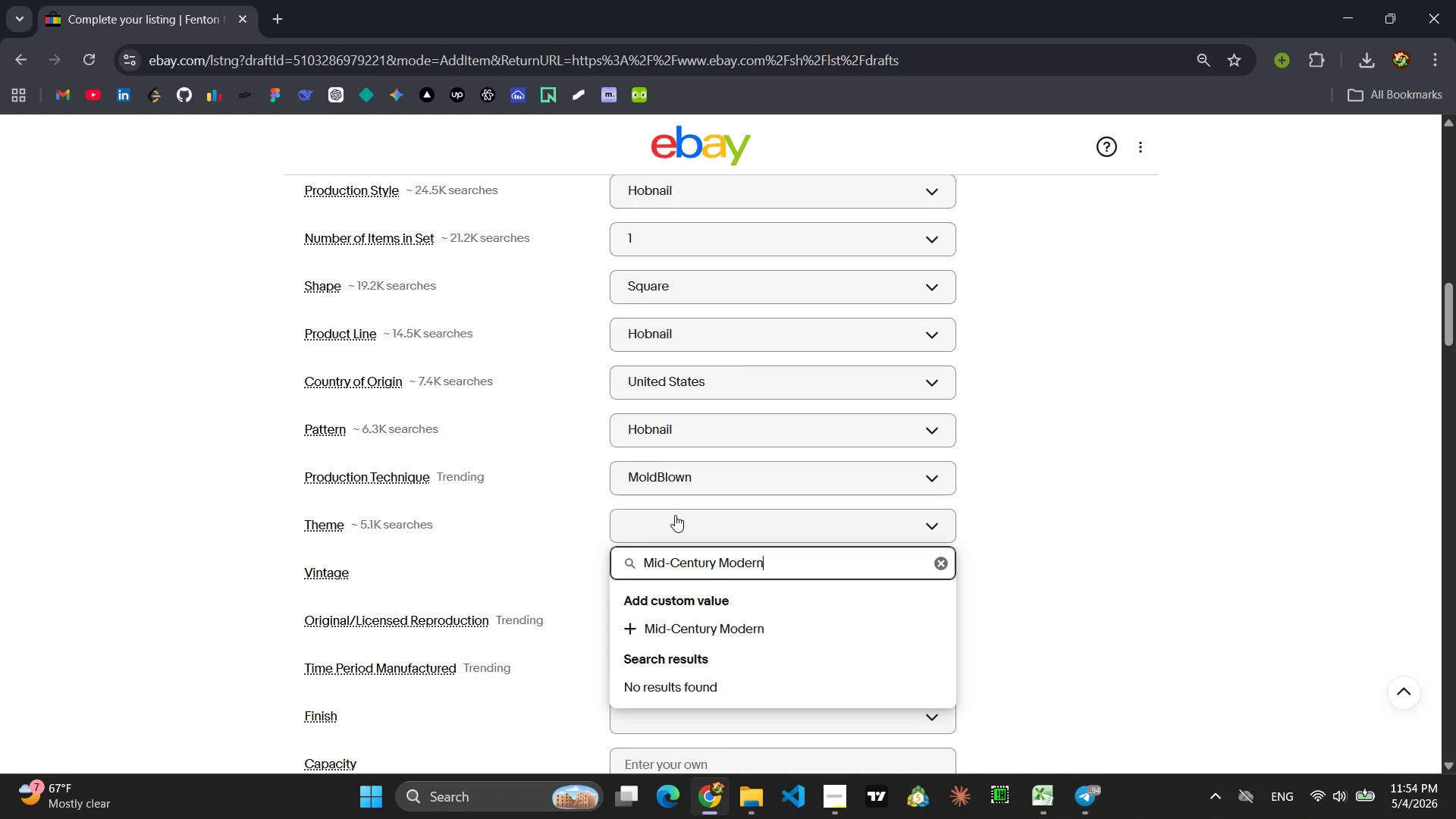 
key(Enter)
 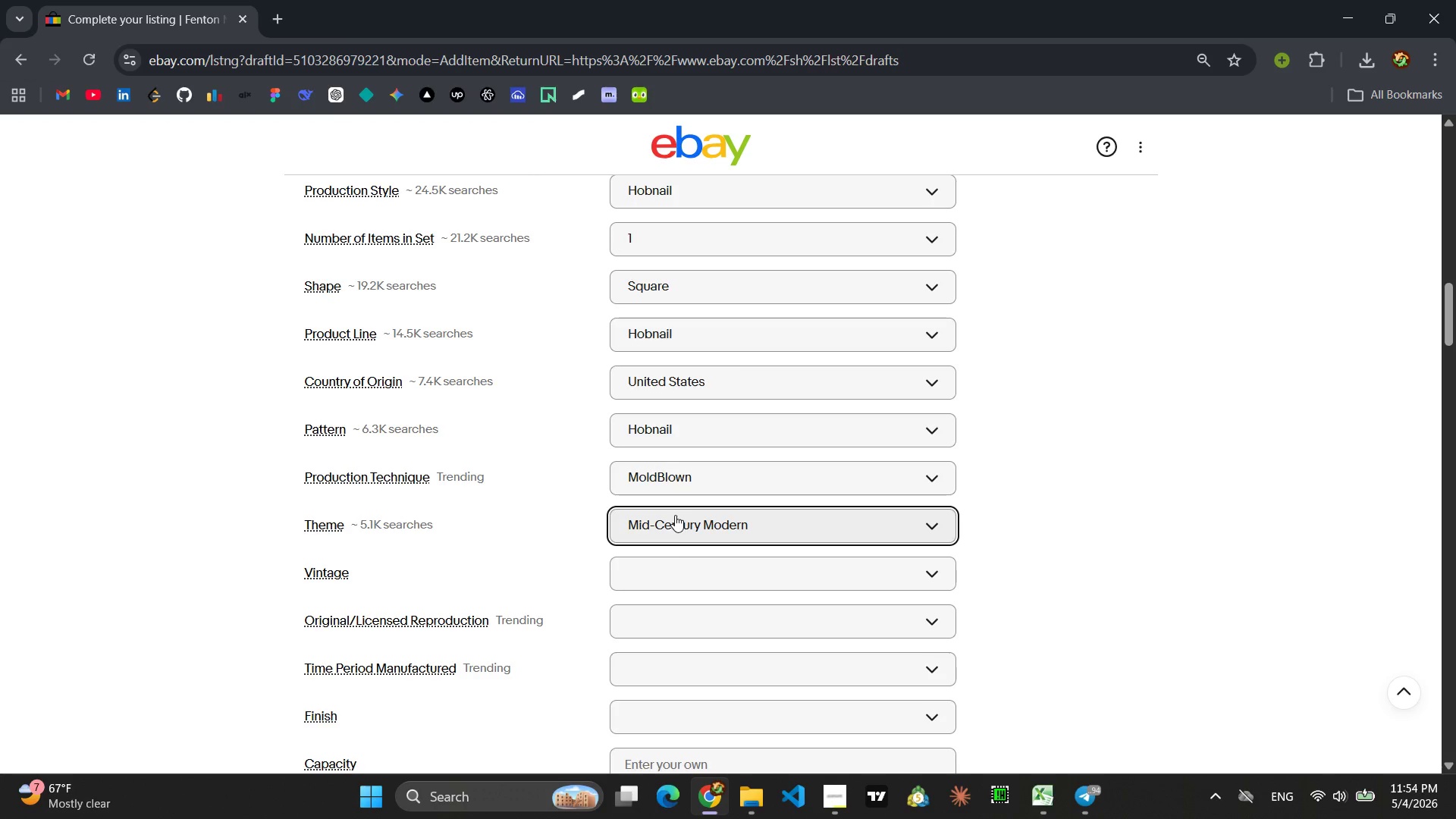 
left_click([682, 572])
 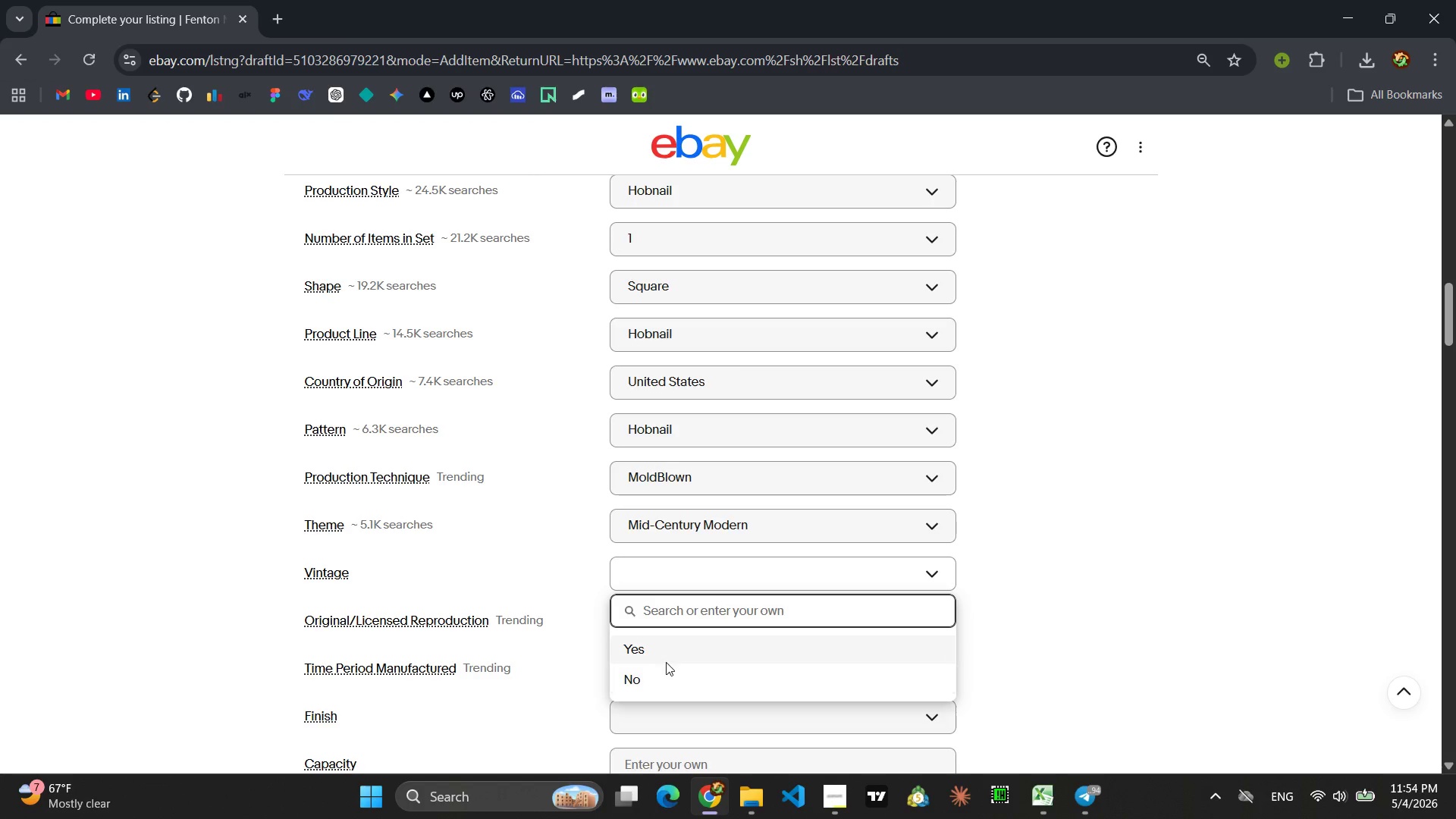 
left_click([666, 657])
 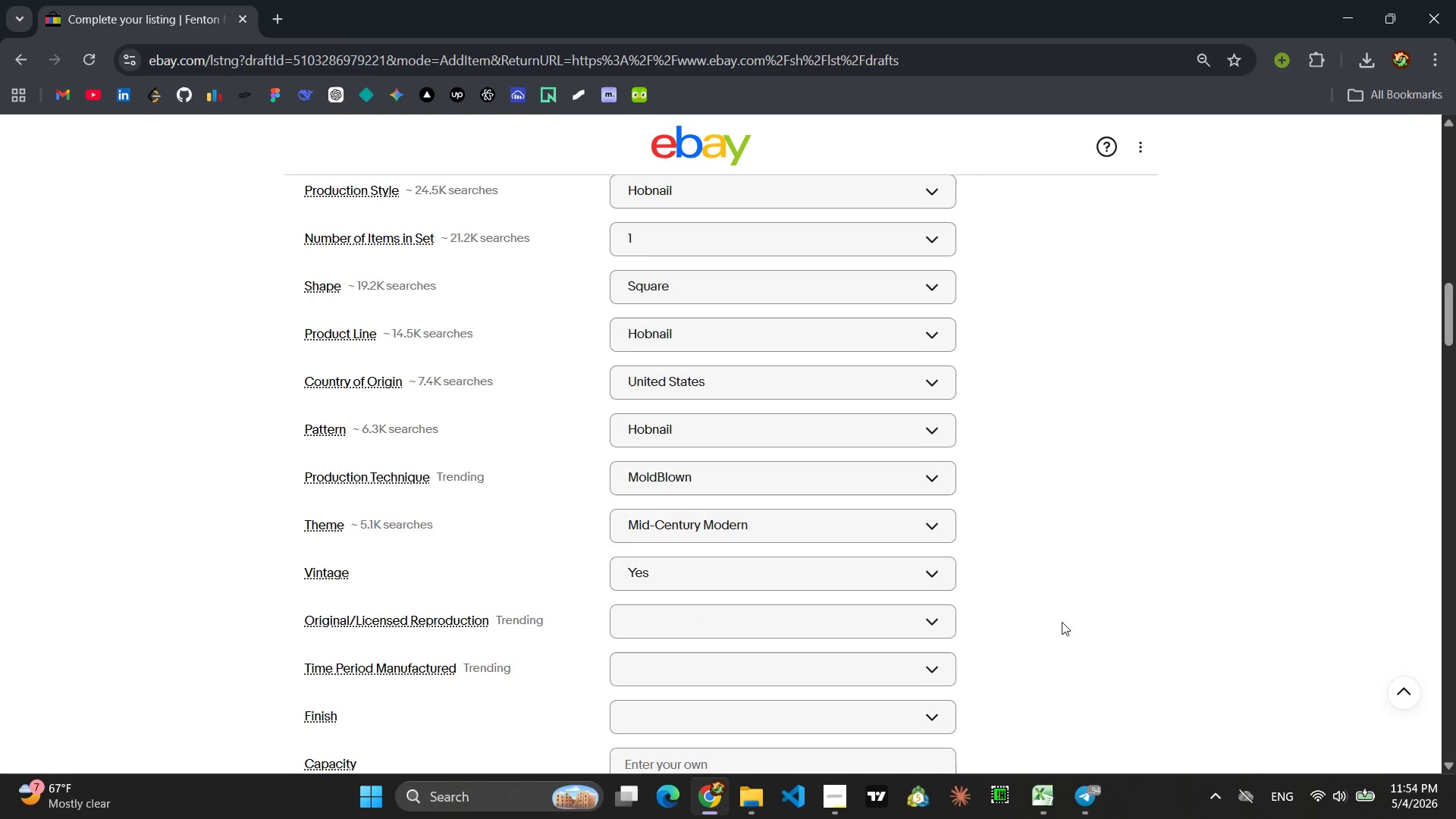 
scroll: coordinate [1073, 621], scroll_direction: down, amount: 2.0
 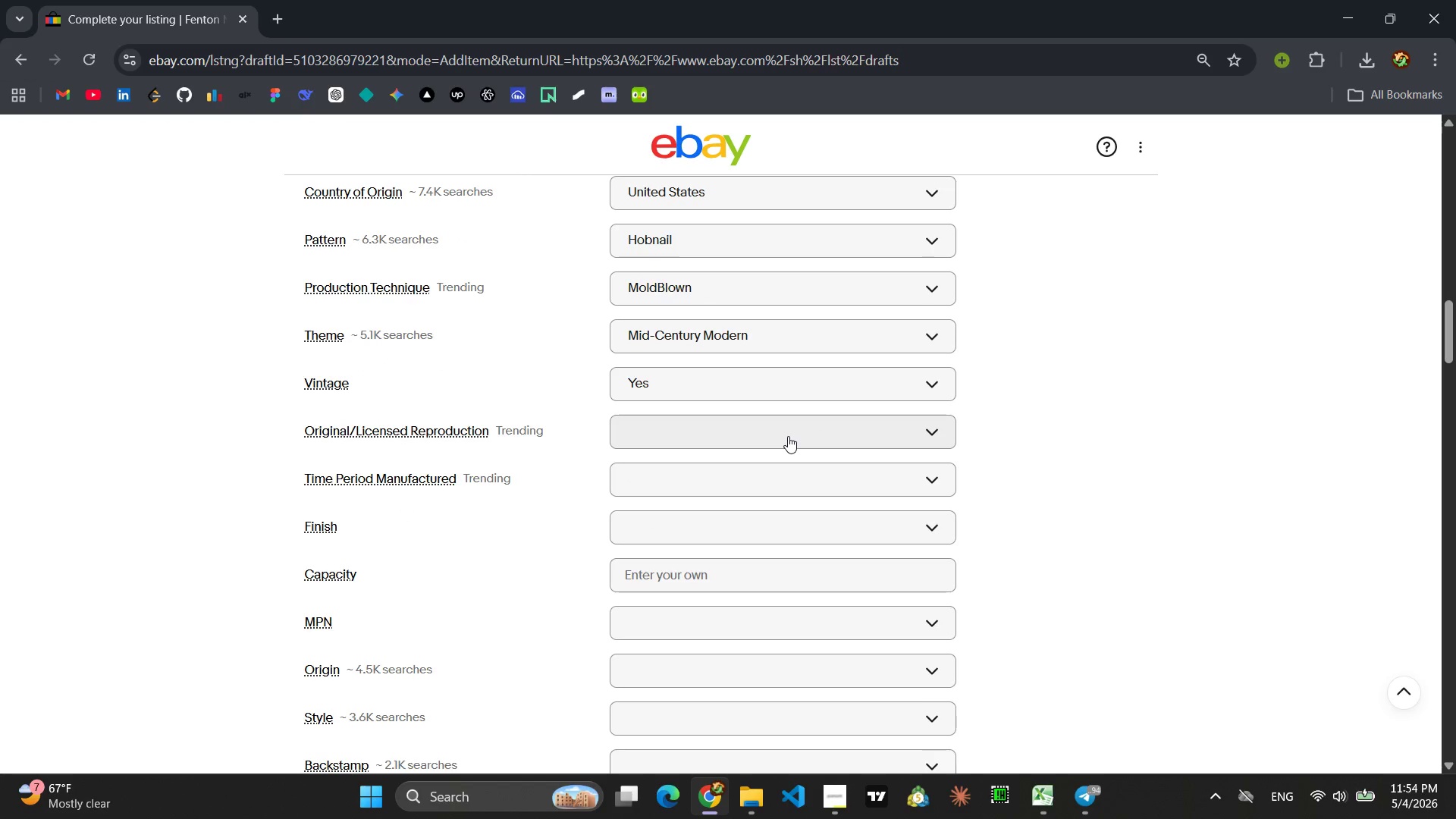 
left_click([754, 428])
 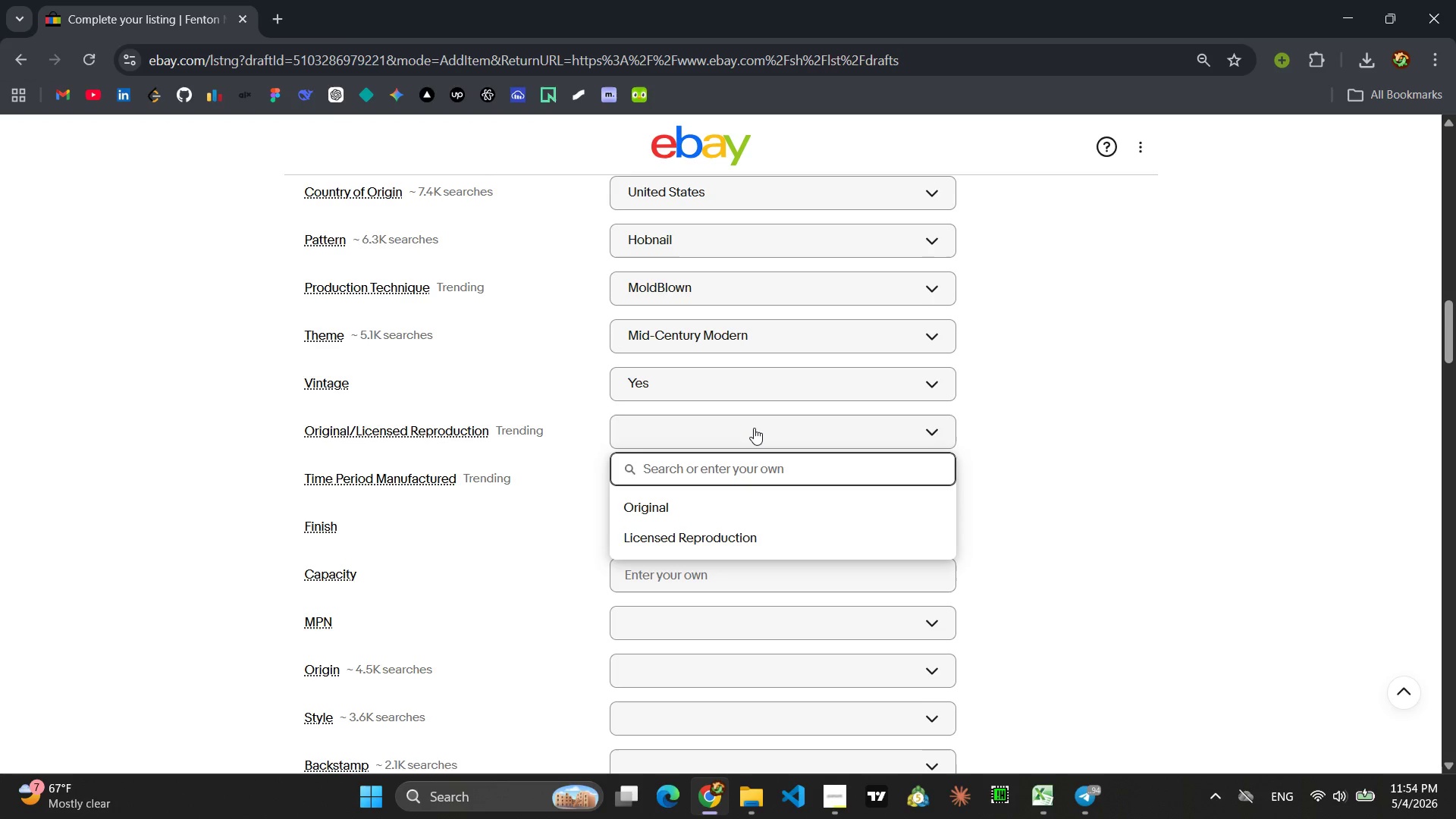 
left_click([724, 507])
 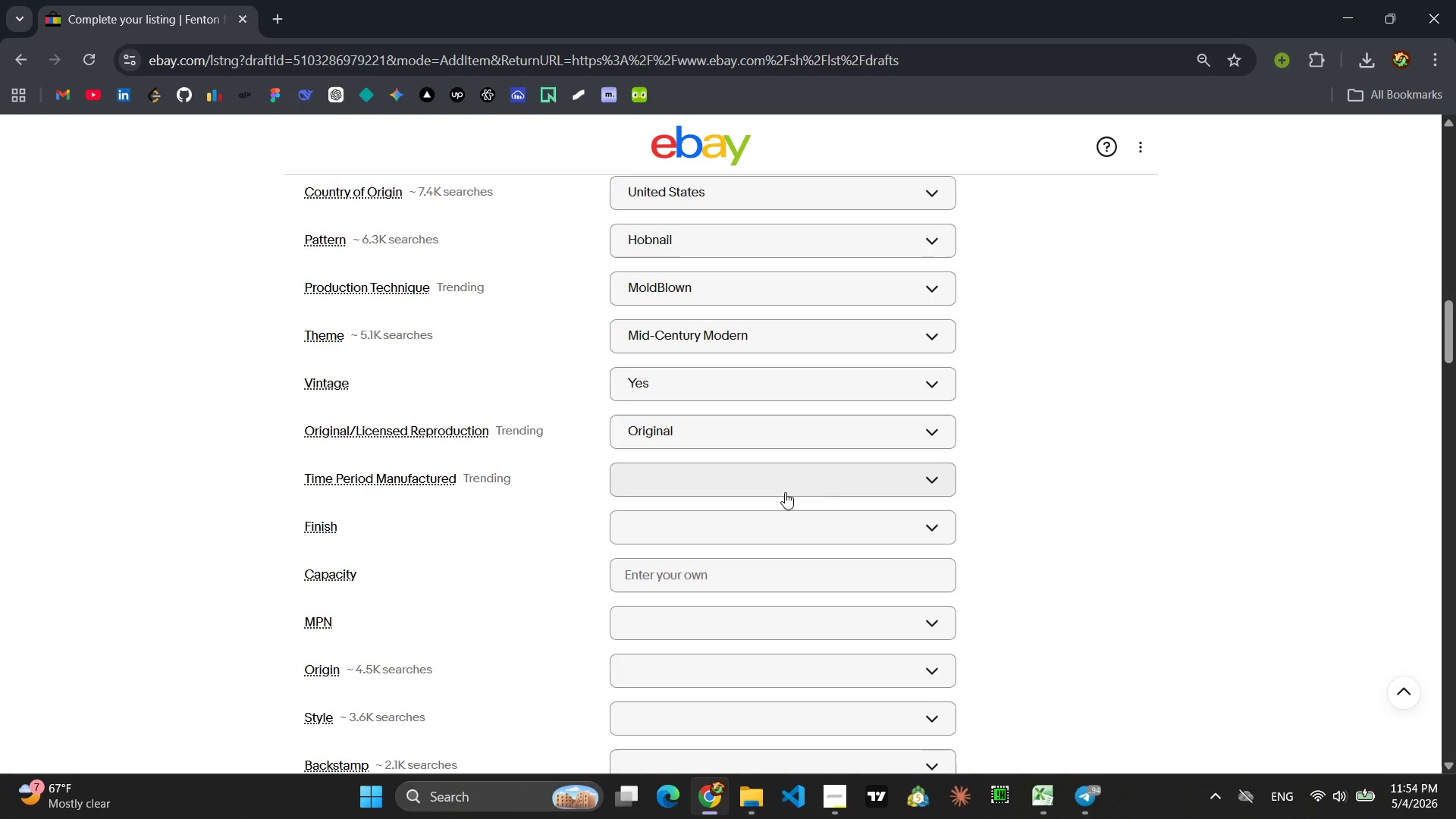 
wait(6.45)
 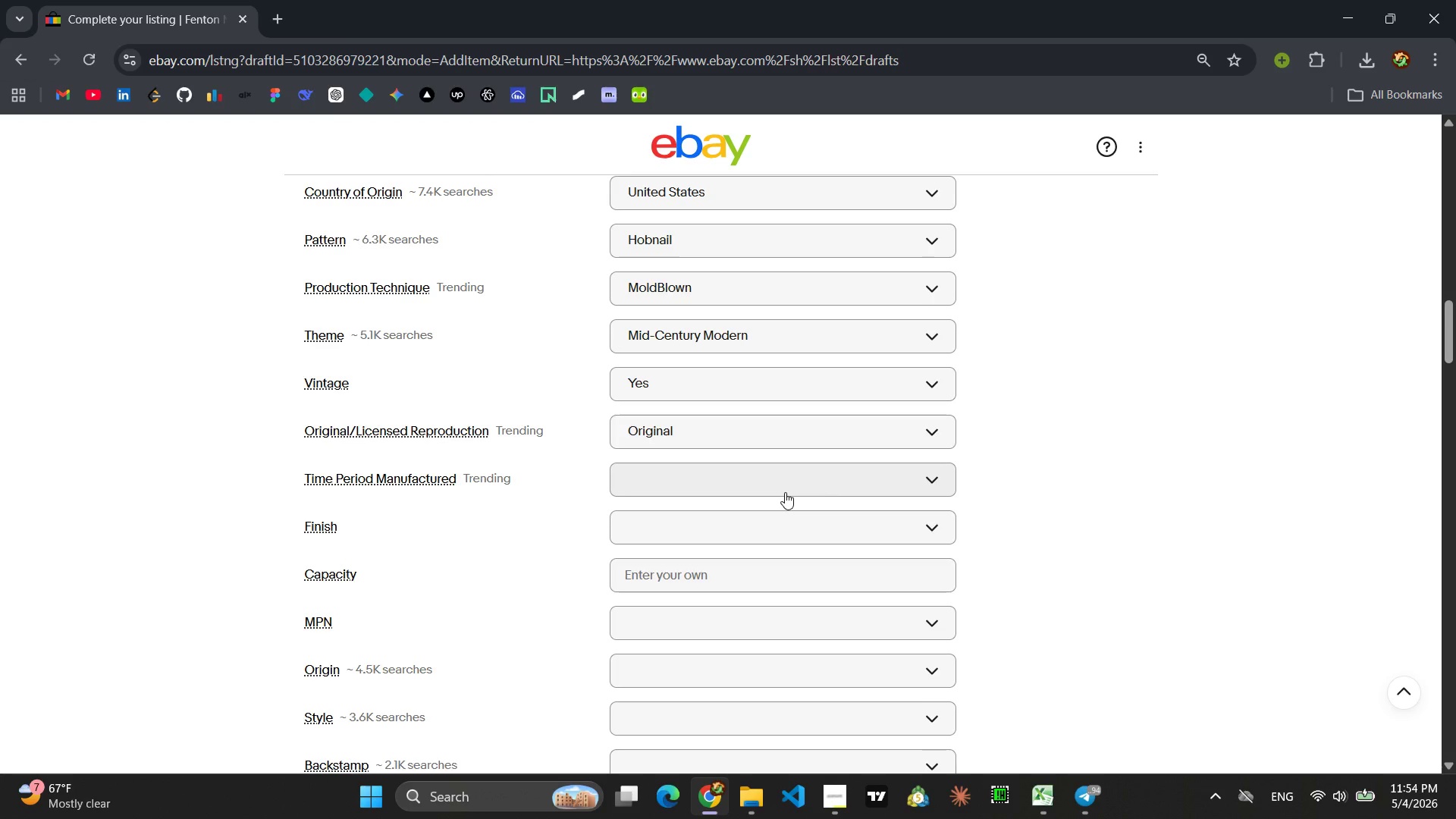 
left_click([780, 472])
 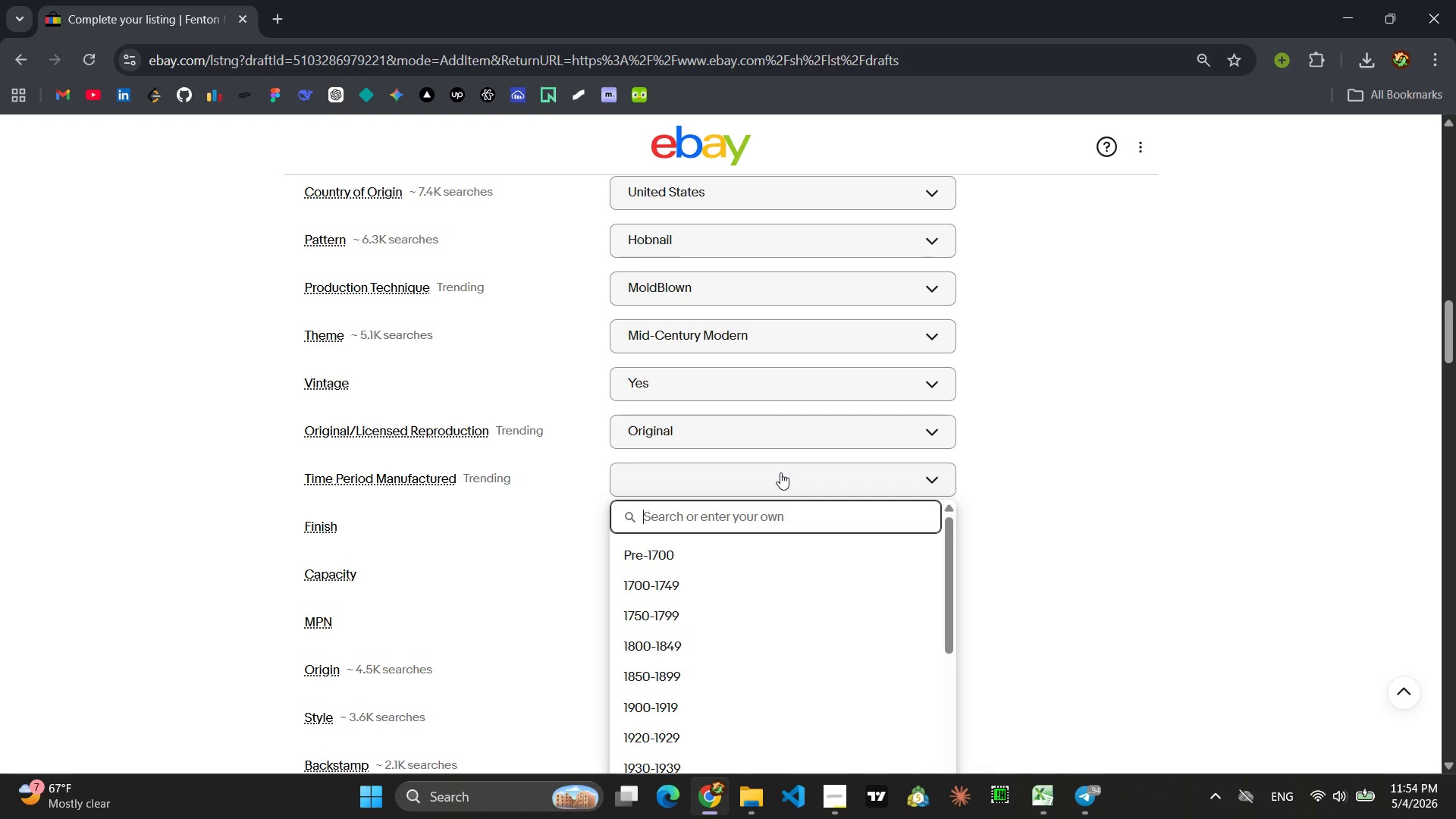 
type(195-)
key(Backspace)
type(0-)
key(Backspace)
type( - 1969)
 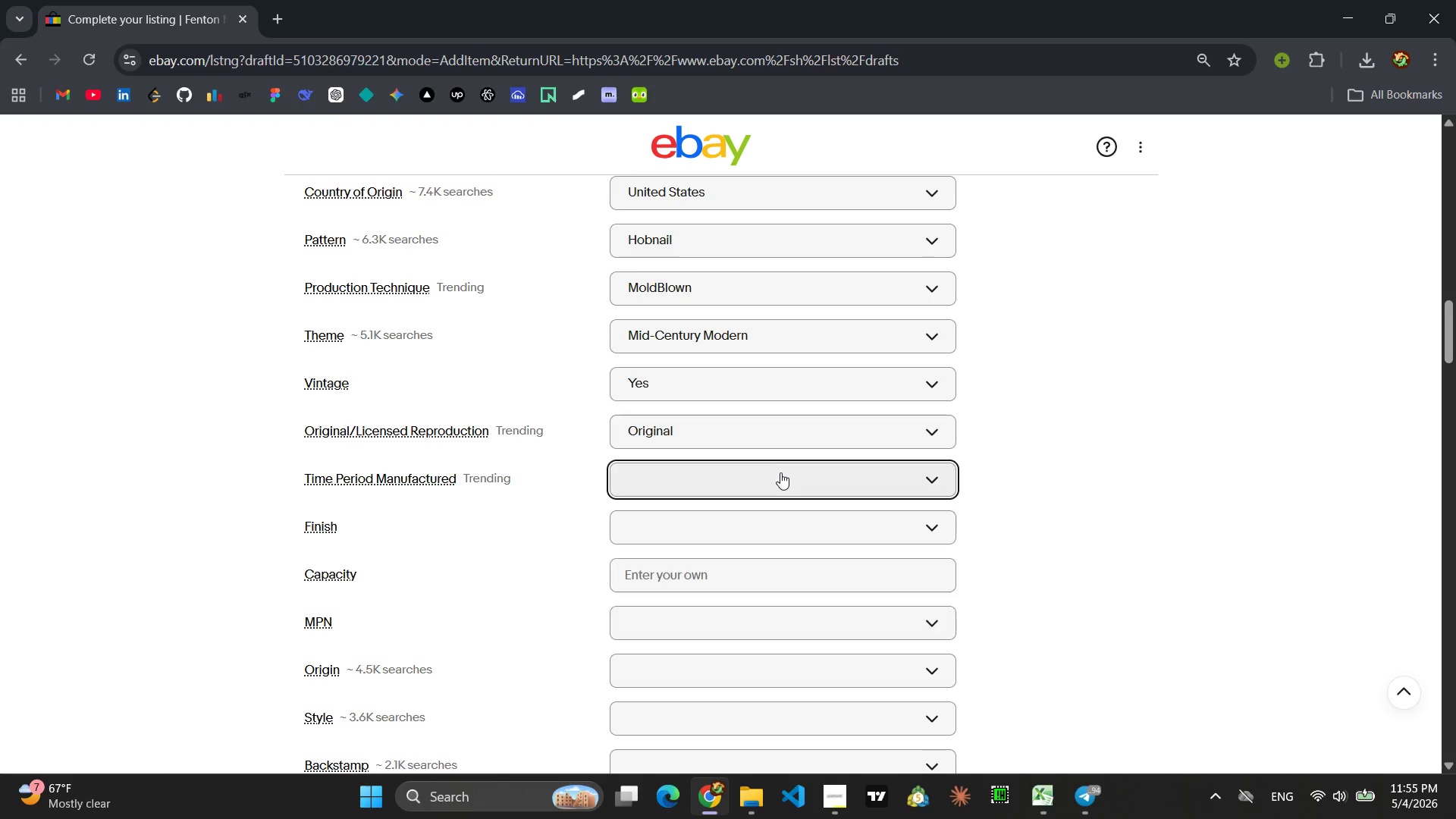 
key(Enter)
 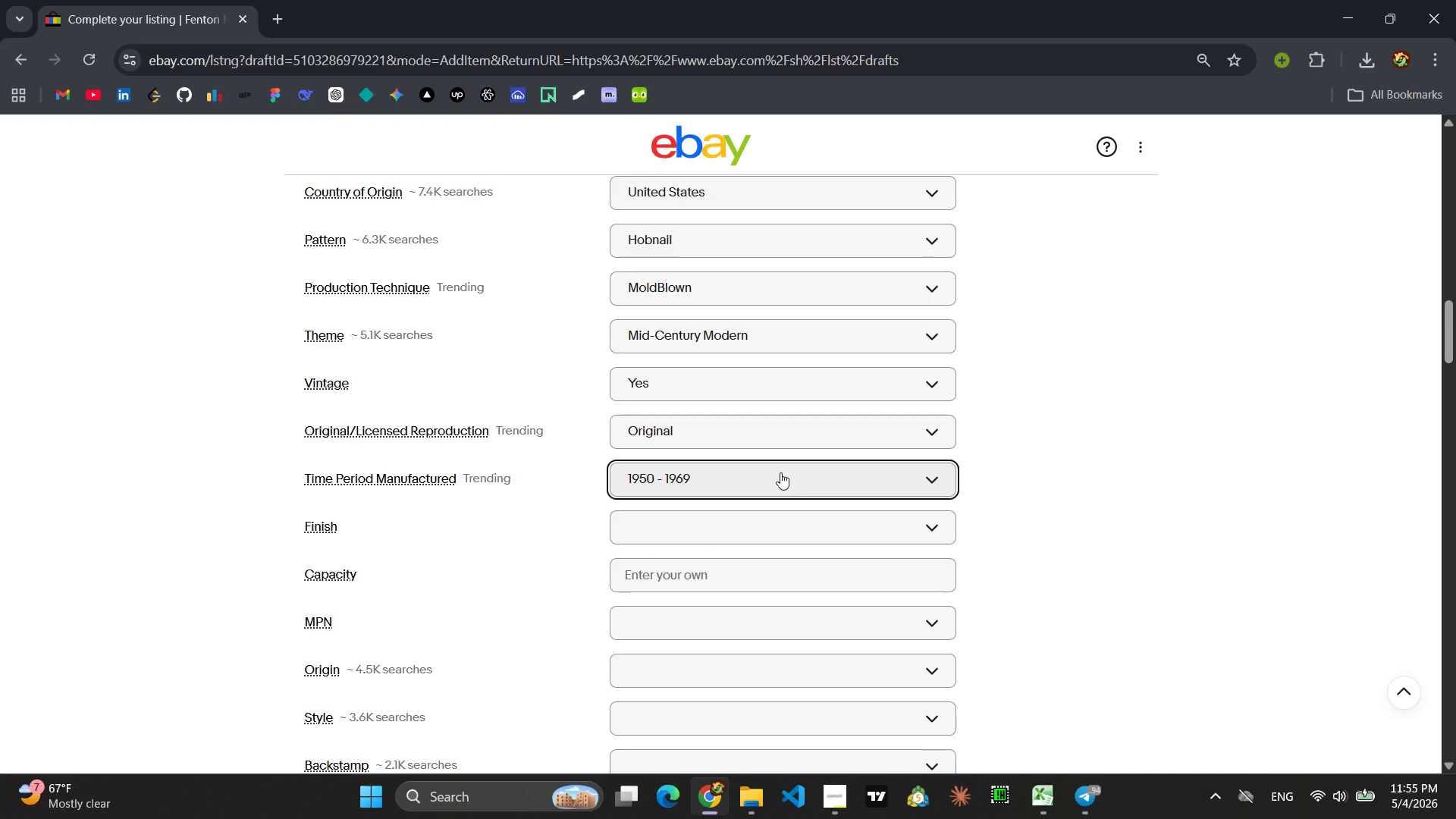 
left_click([716, 535])
 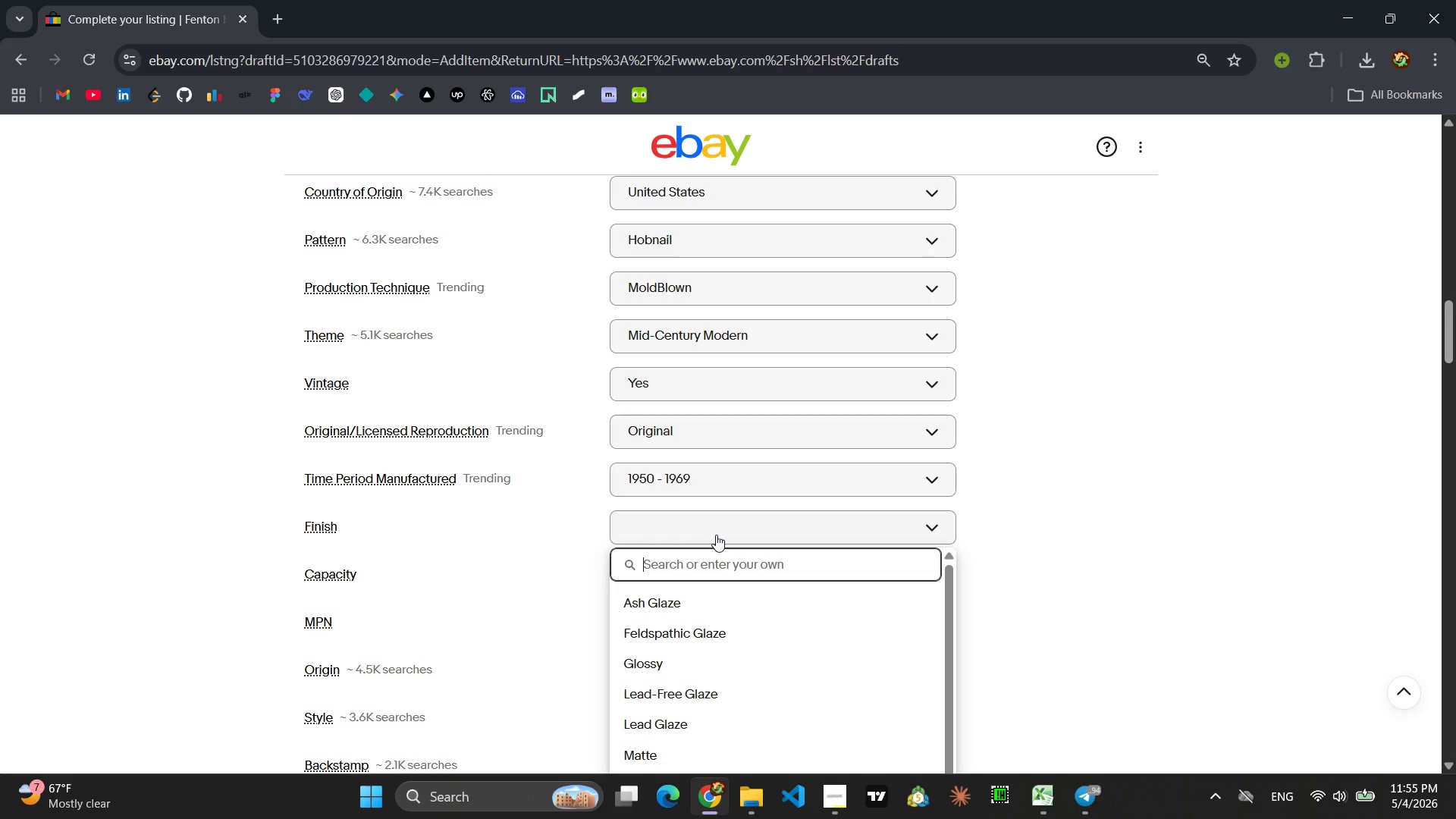 
type(Glossy)
 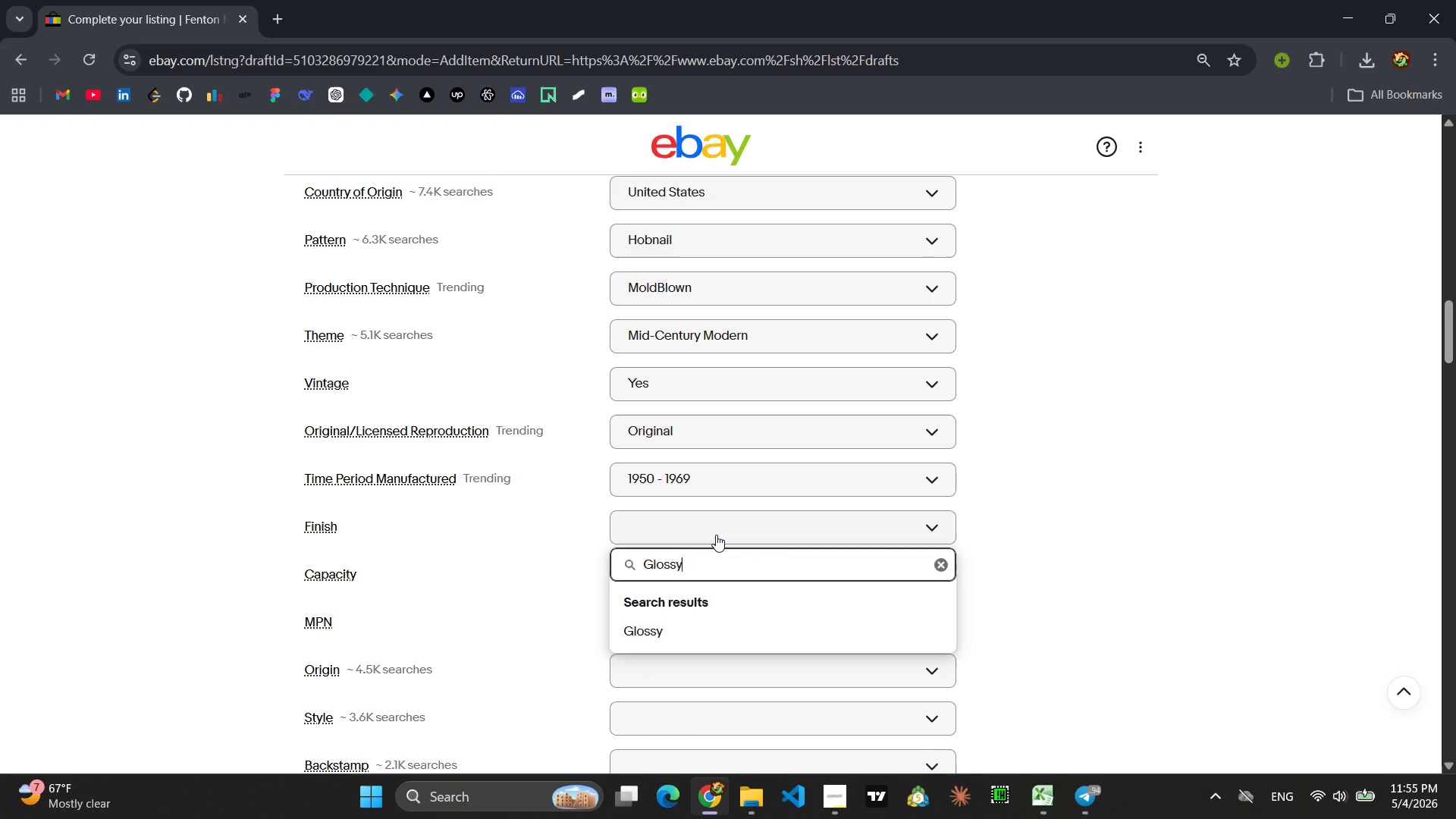 
key(Enter)
 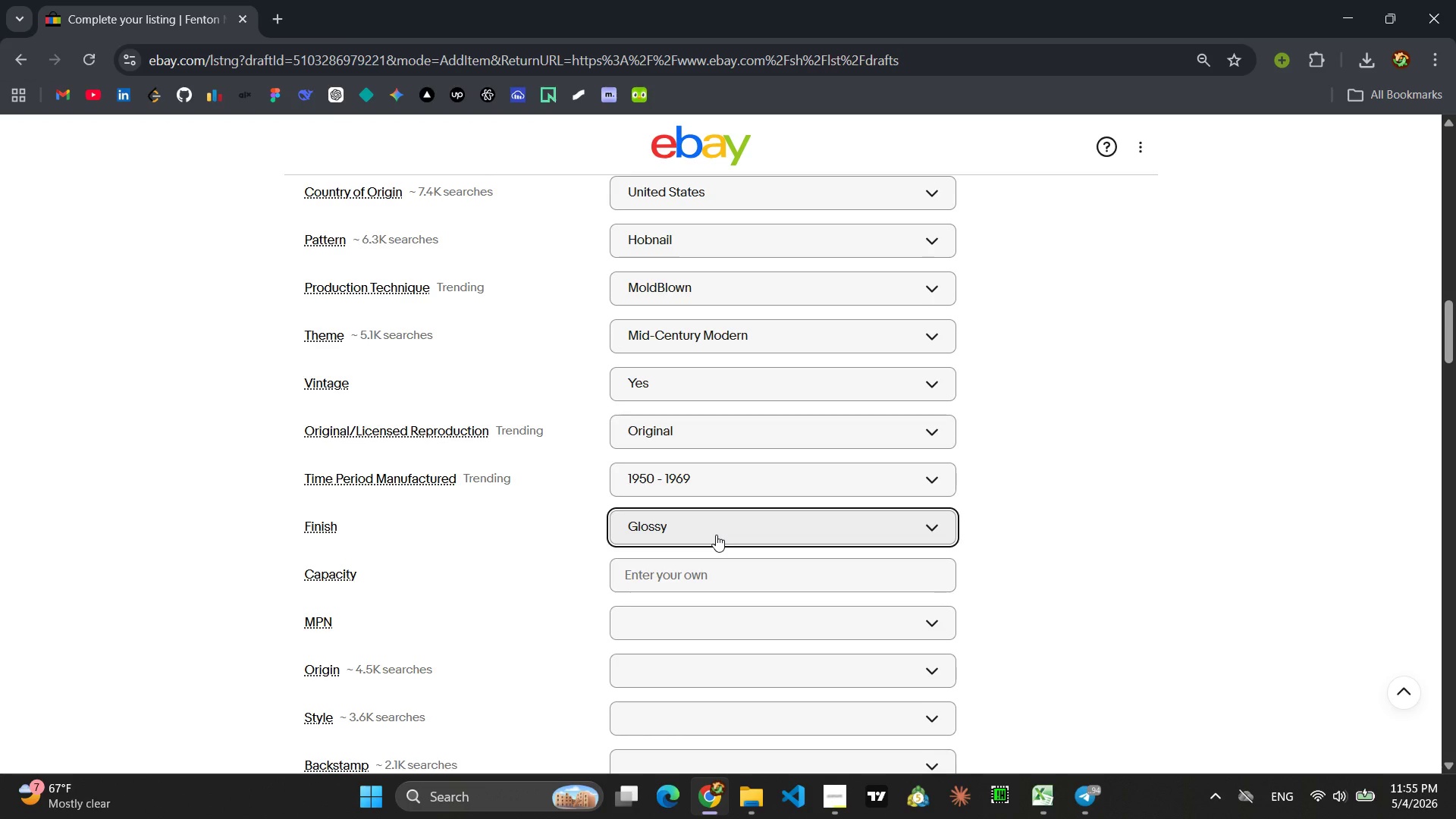 
scroll: coordinate [716, 535], scroll_direction: down, amount: 1.0
 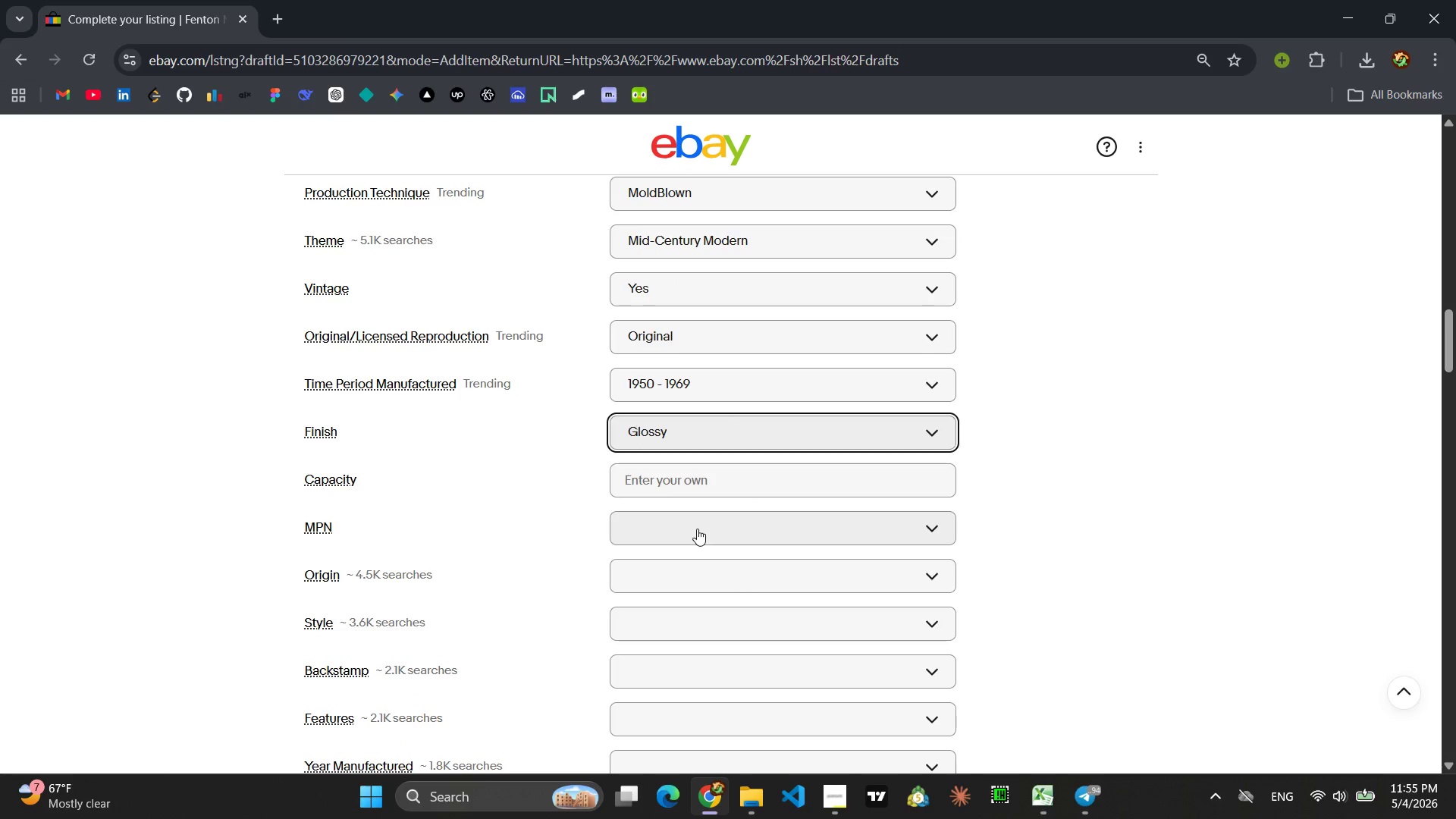 
left_click([697, 529])
 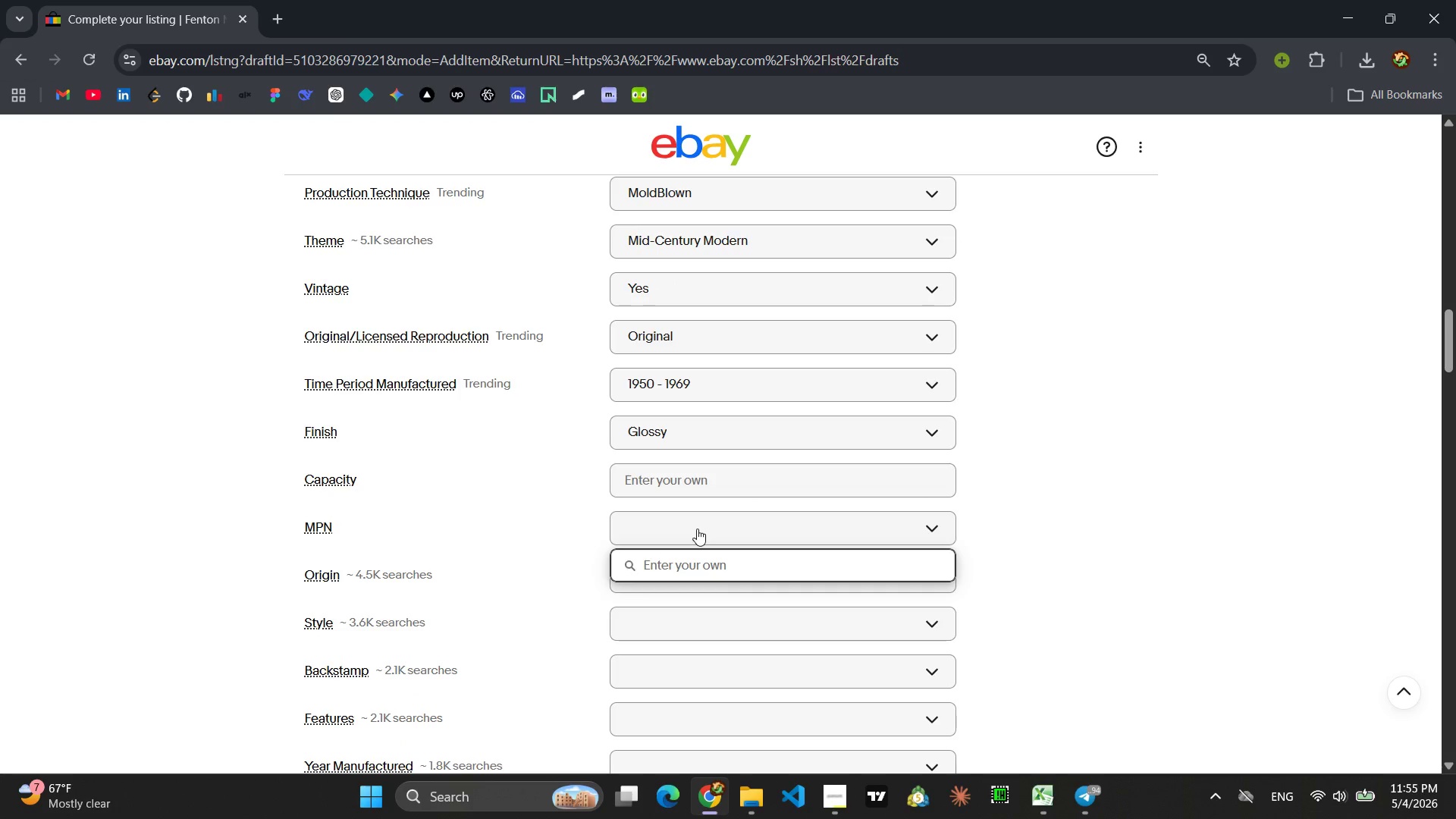 
type(AA-MCM-)))
key(Backspace)
key(Backspace)
type(0003)
 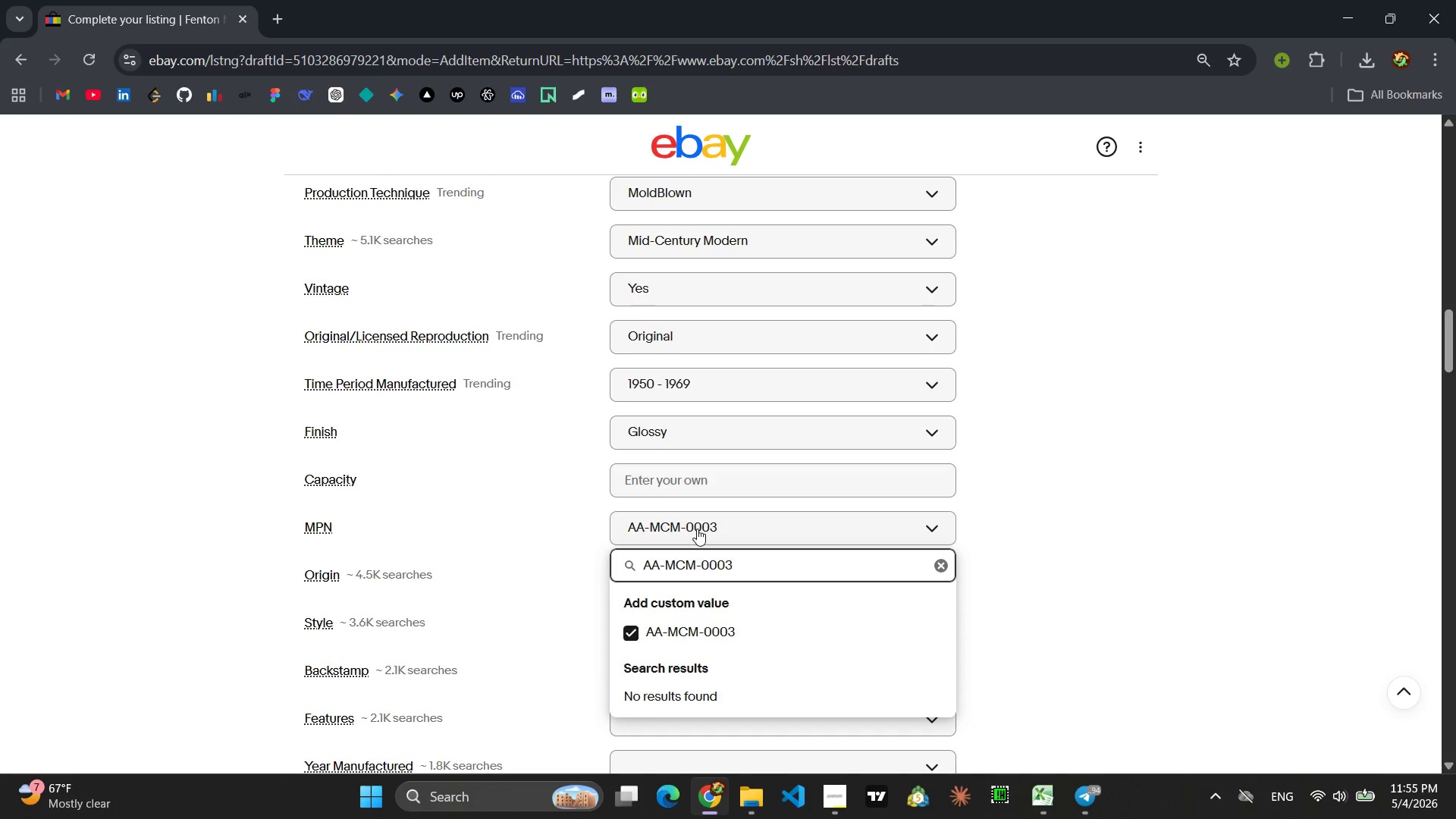 
 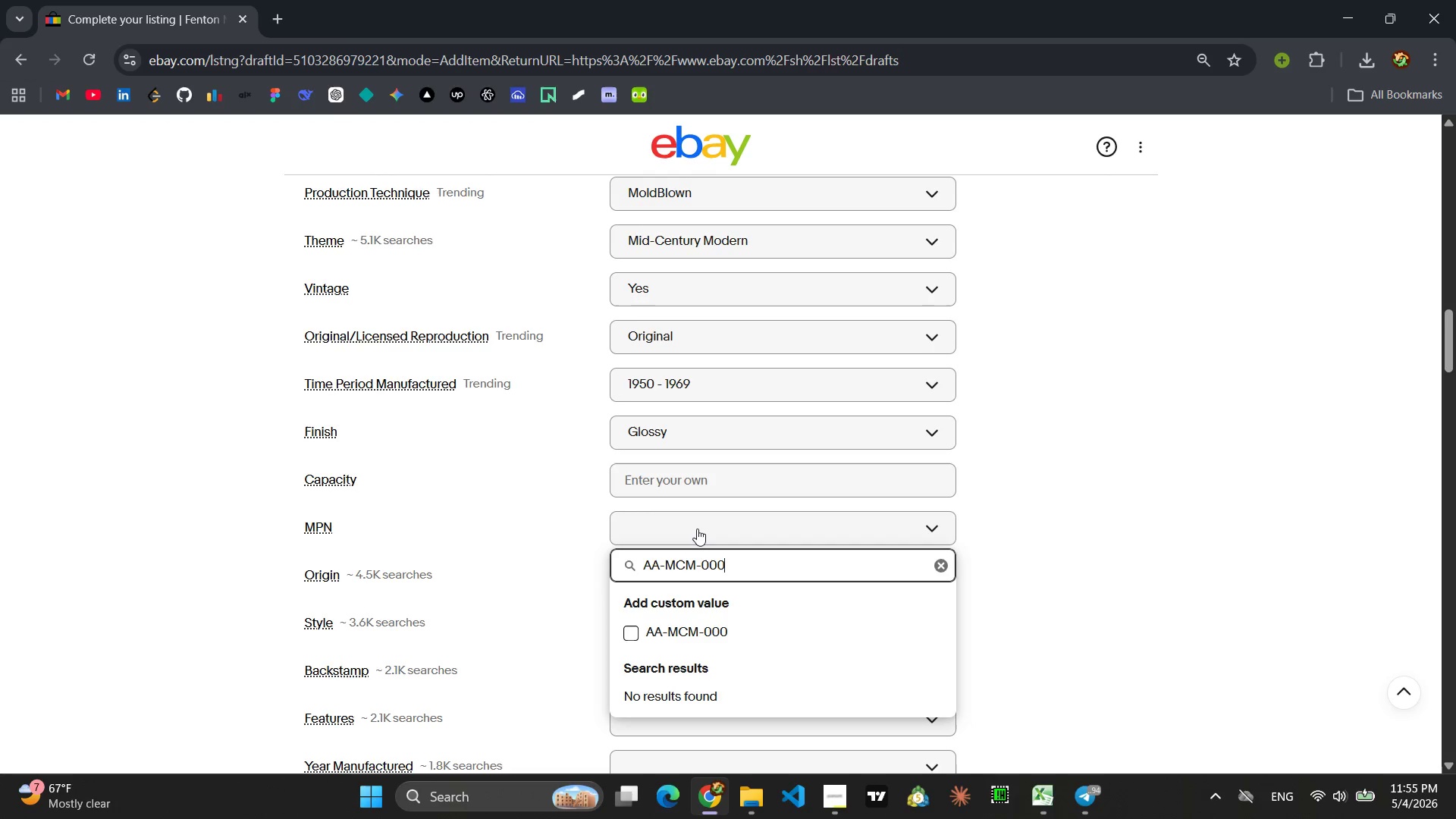 
key(Enter)
 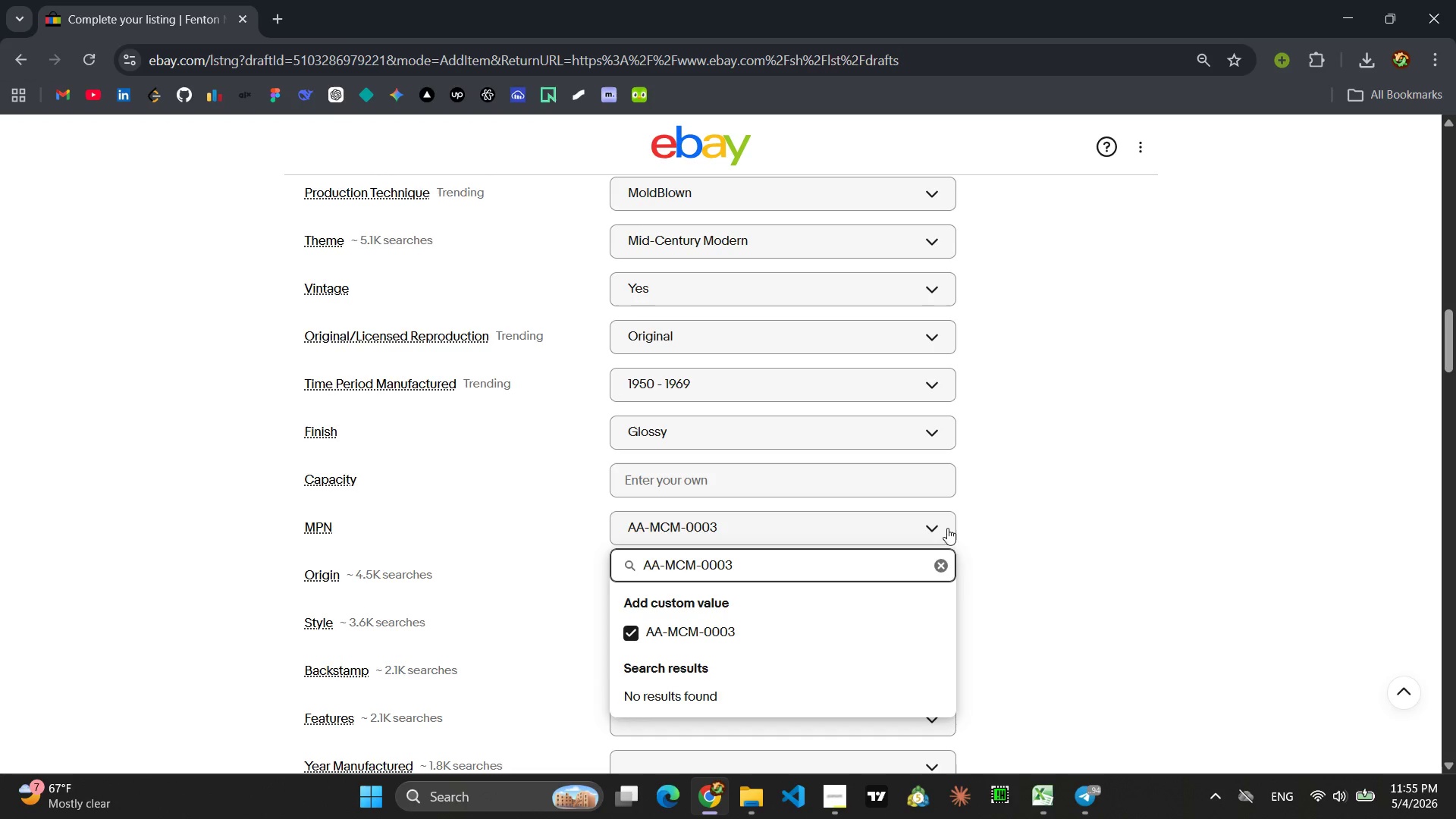 
left_click([1281, 551])
 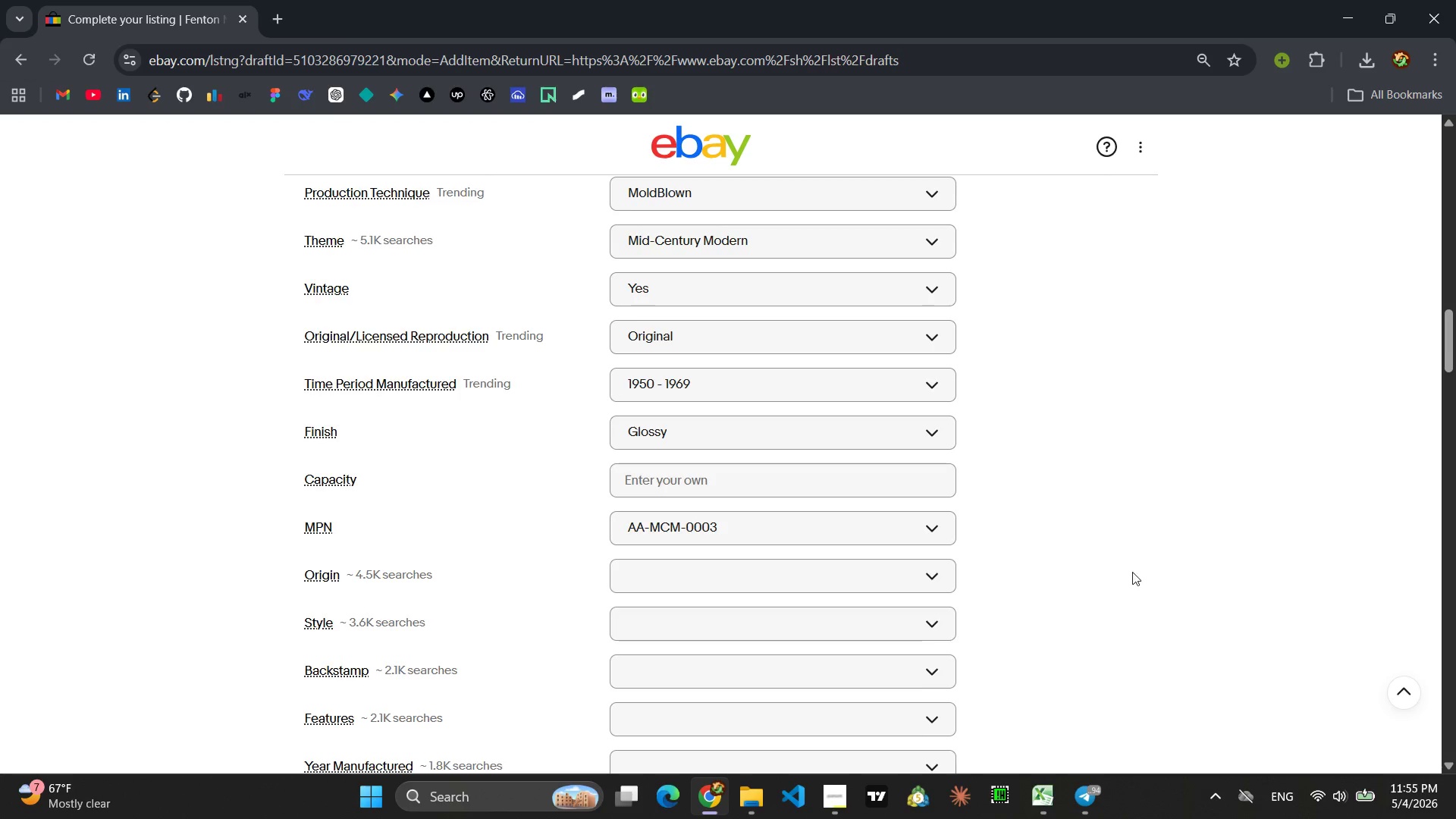 
scroll: coordinate [1169, 535], scroll_direction: down, amount: 7.0
 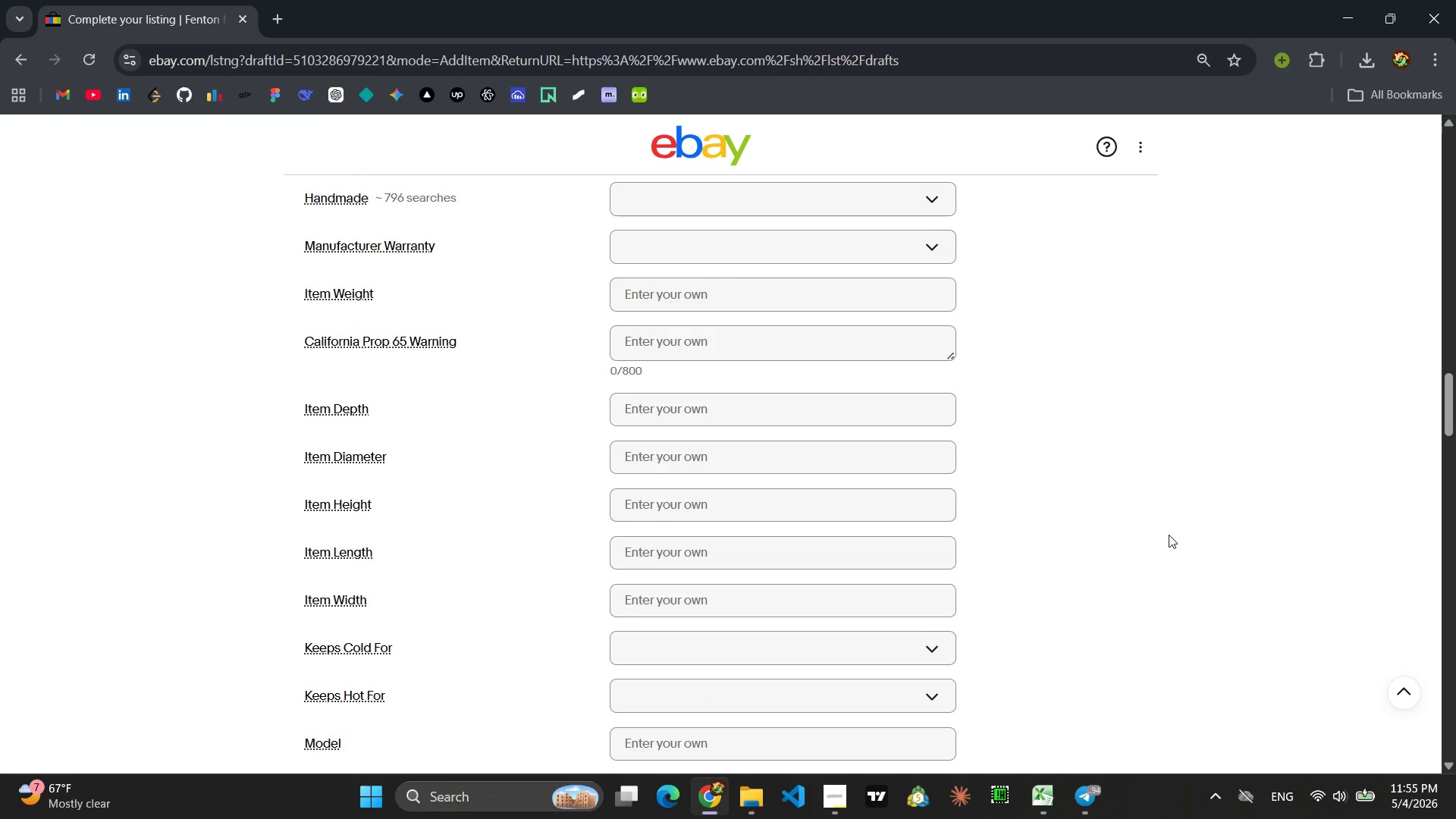 
scroll: coordinate [1169, 535], scroll_direction: up, amount: 4.0
 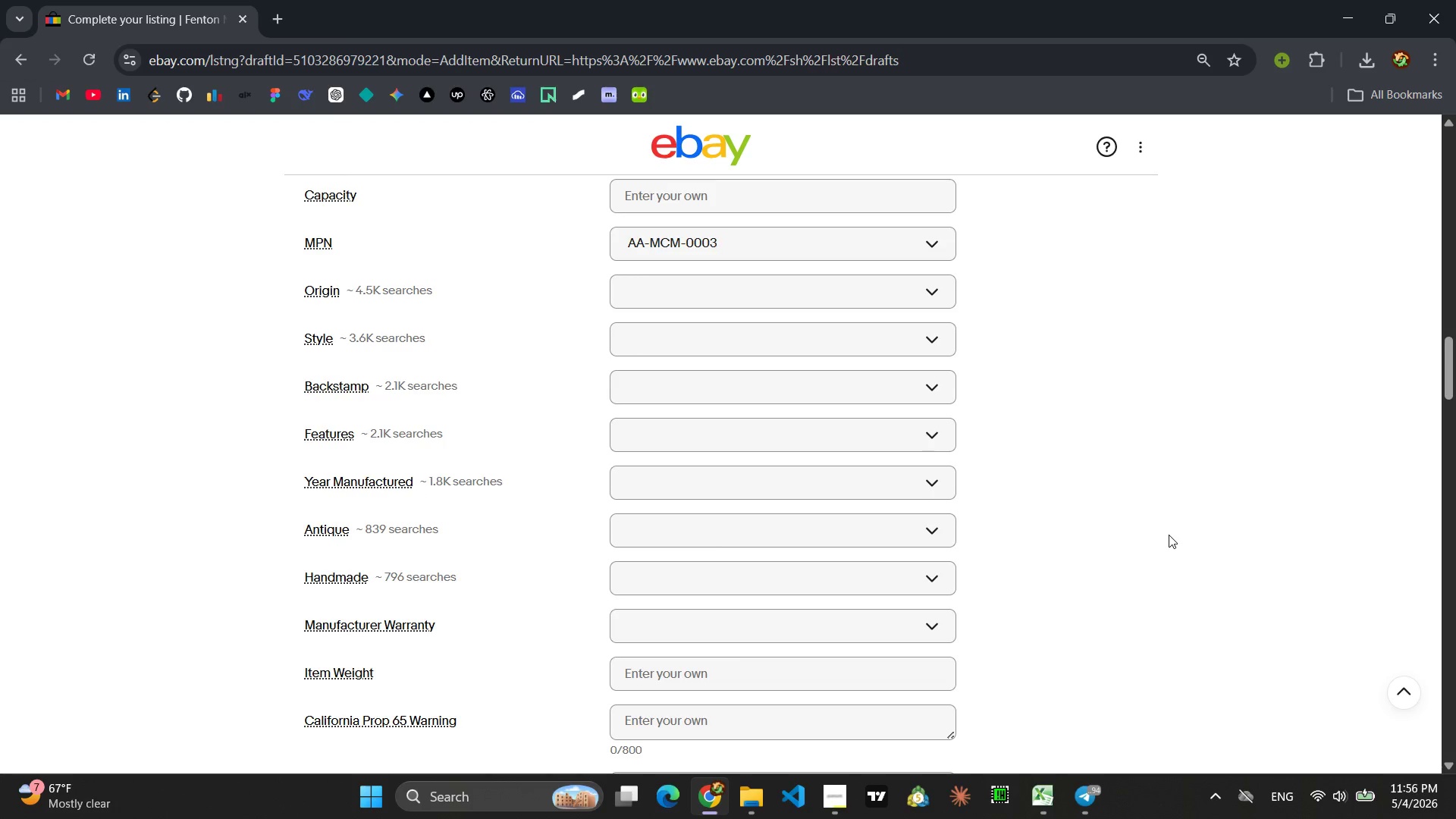 
wait(49.97)
 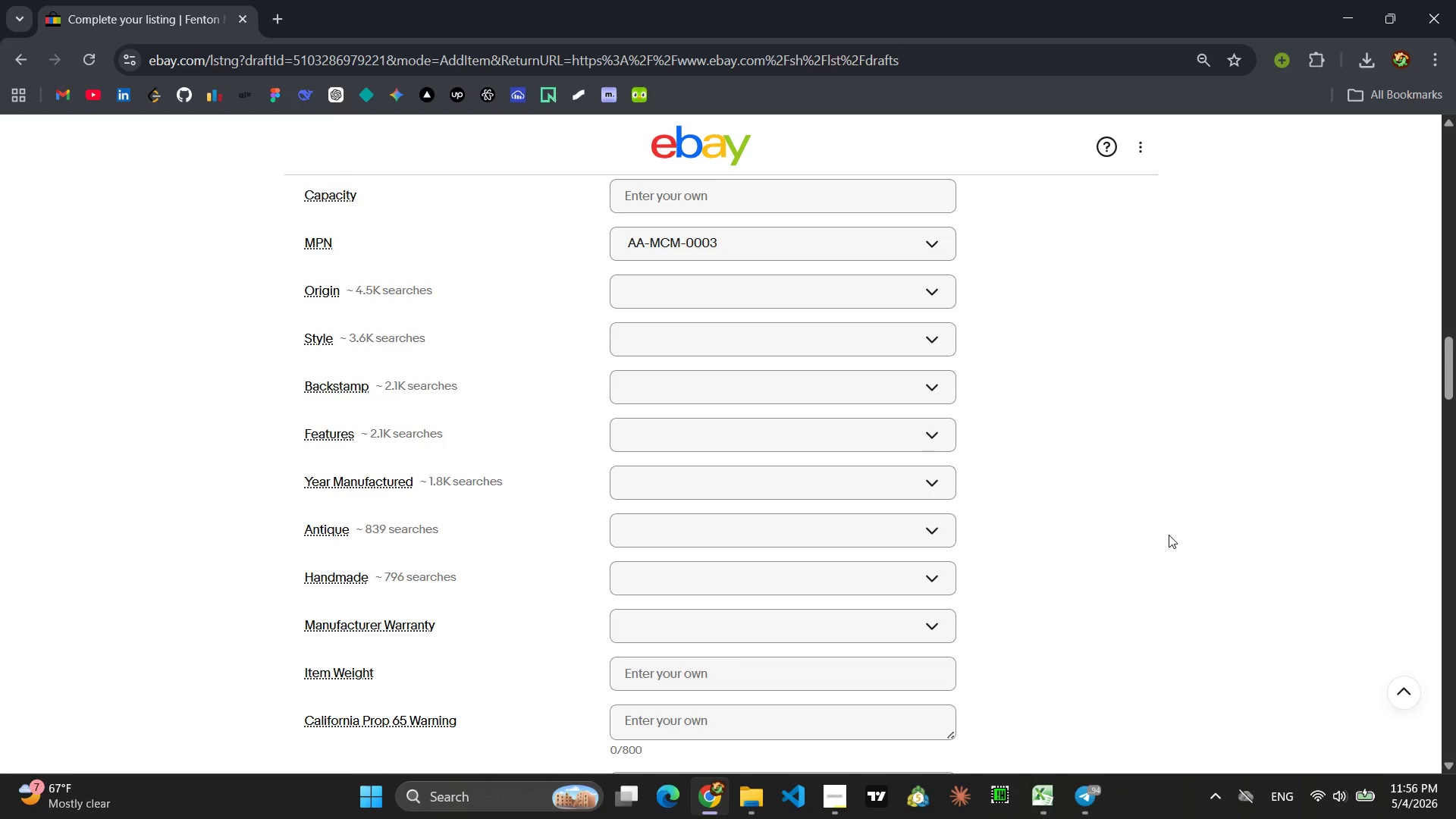 
left_click([724, 289])
 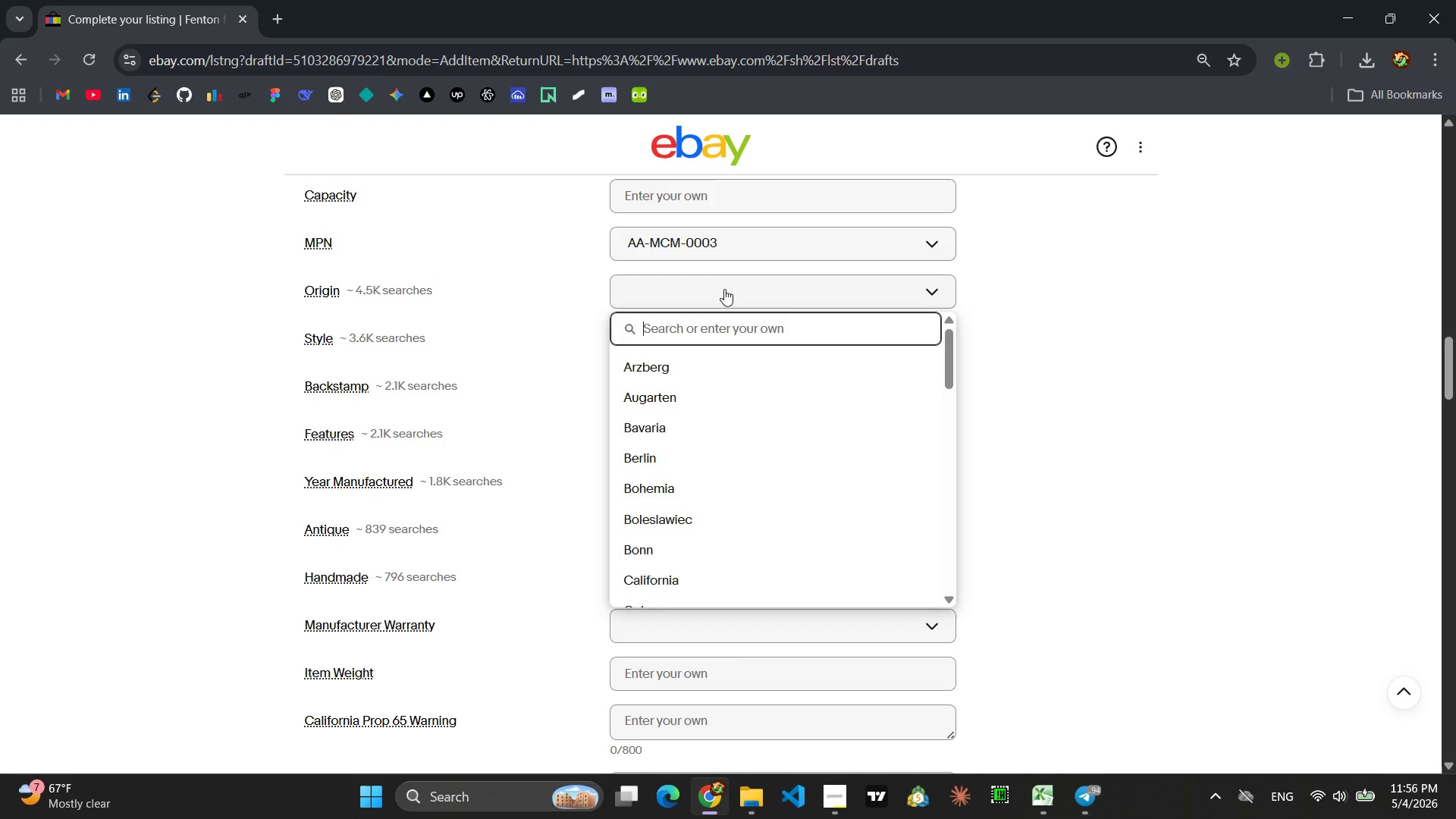 
type(United State)
 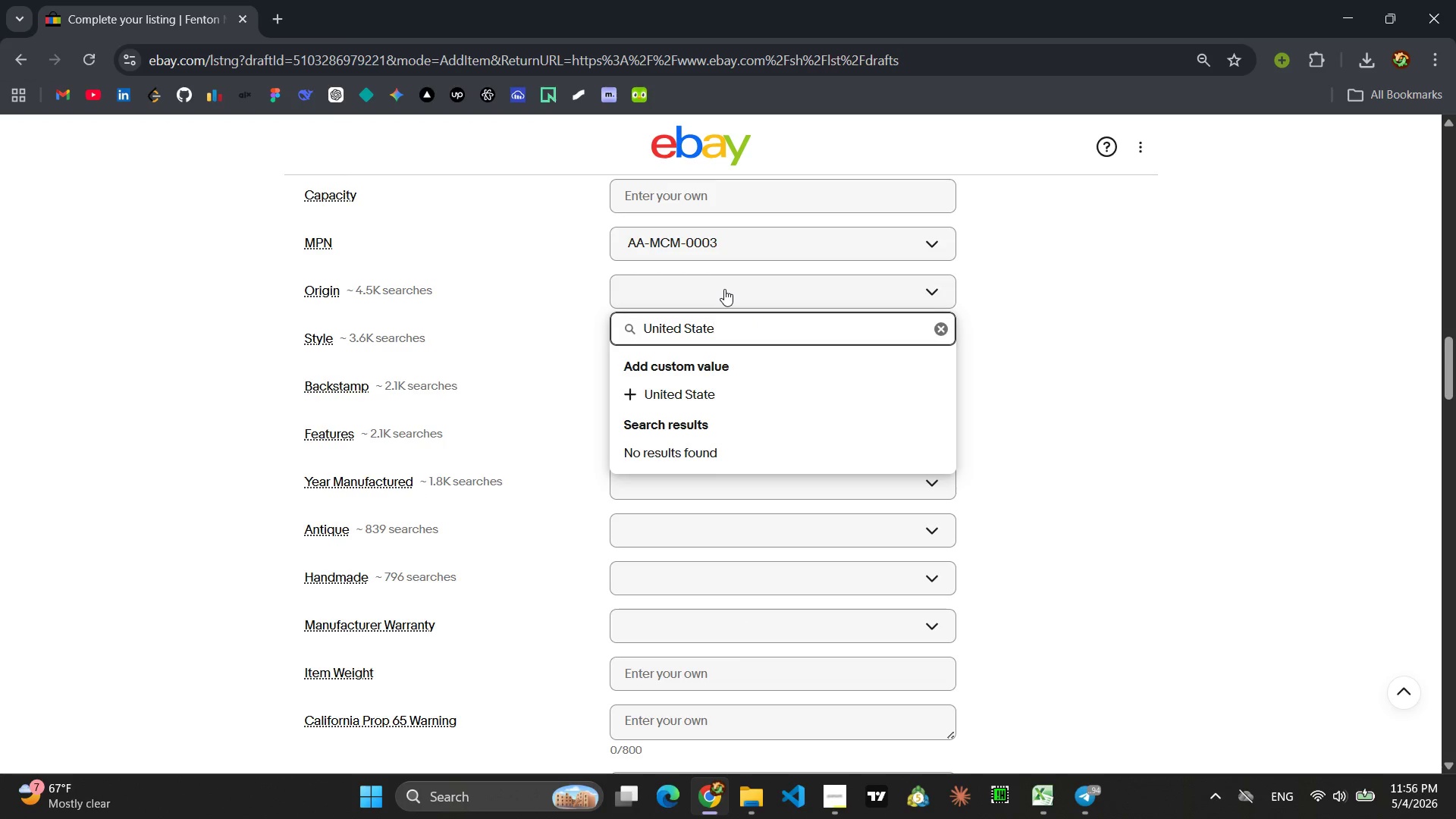 
key(S)
 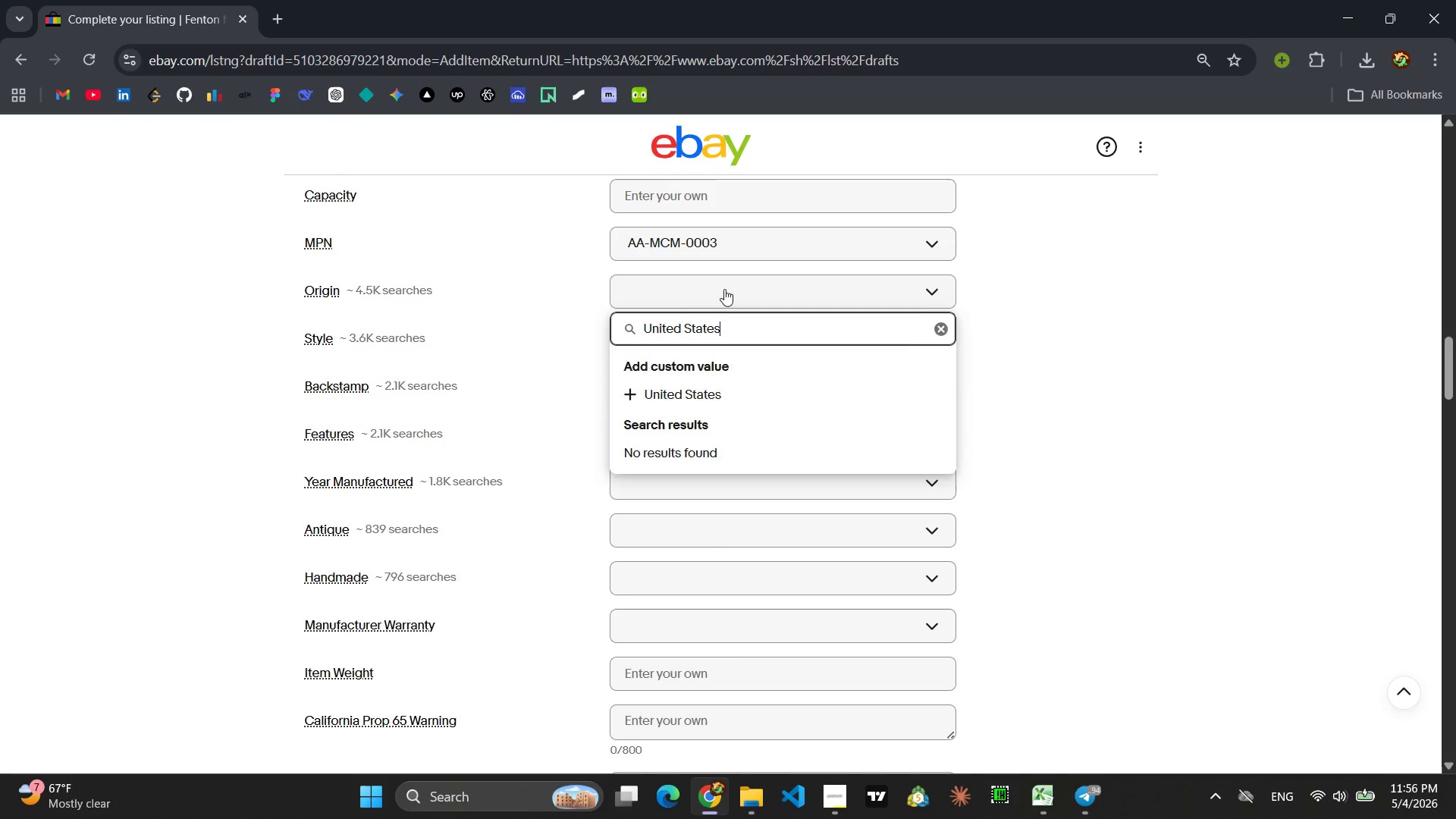 
key(Enter)
 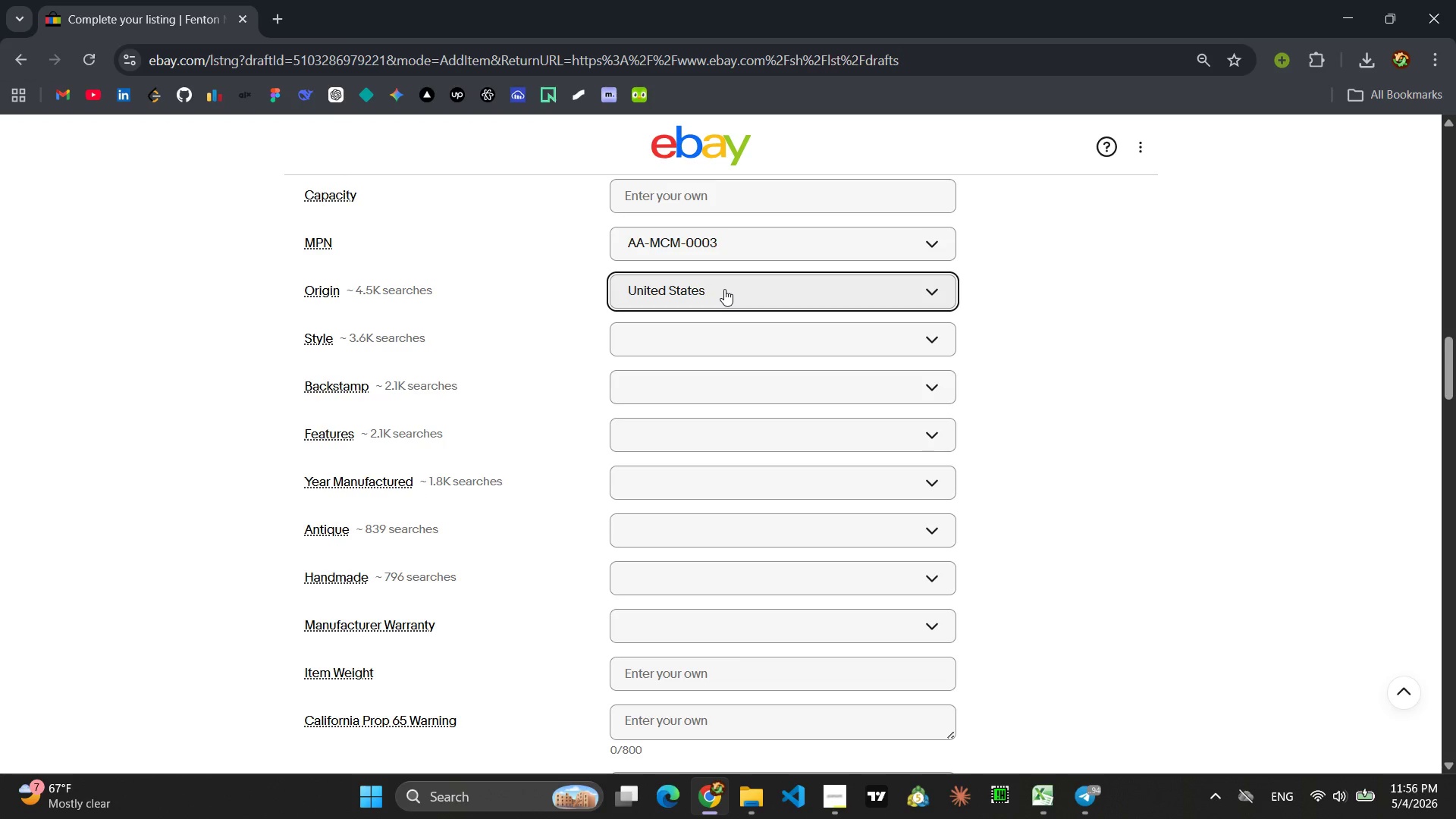 
wait(7.56)
 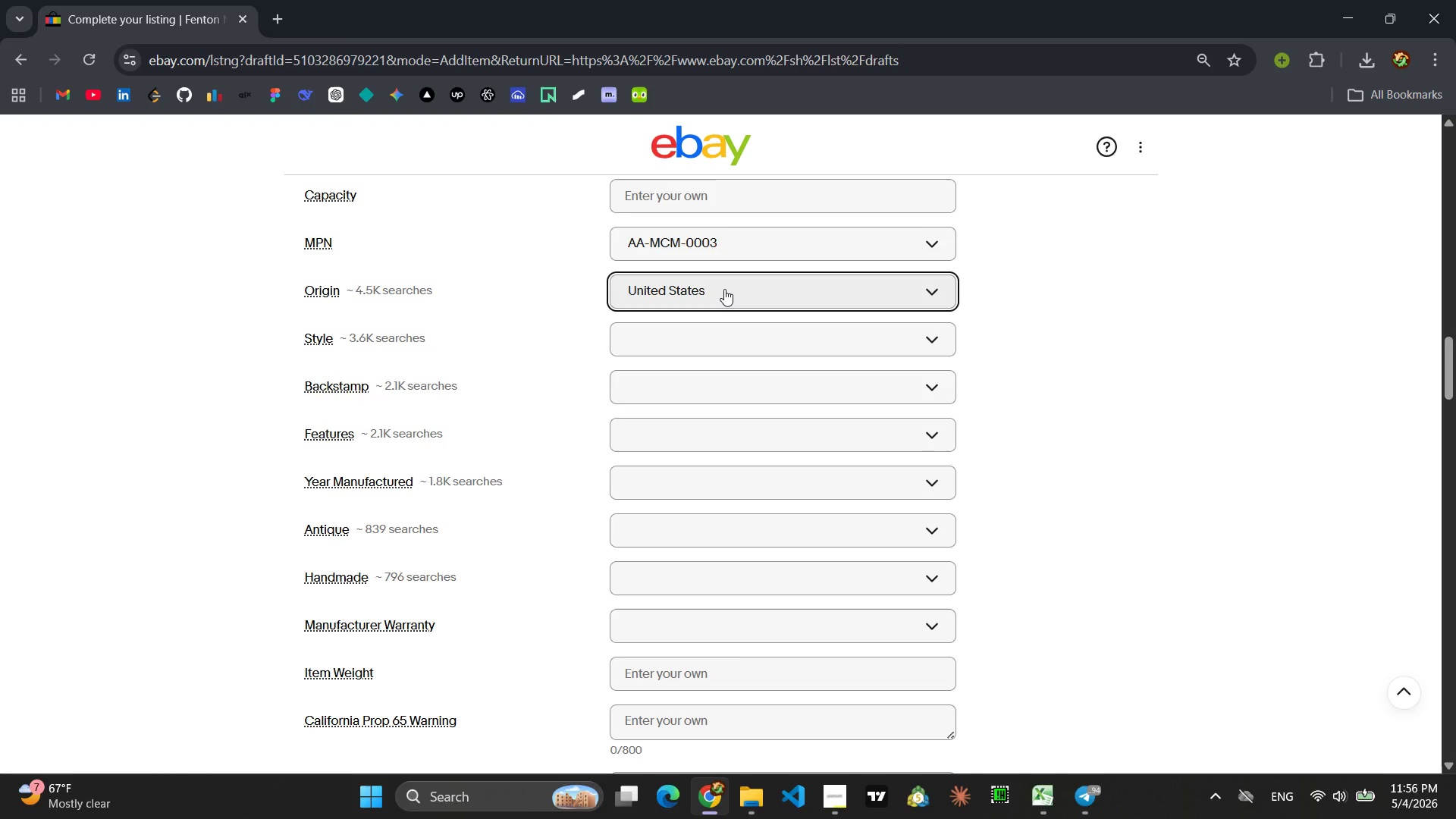 
left_click([736, 339])
 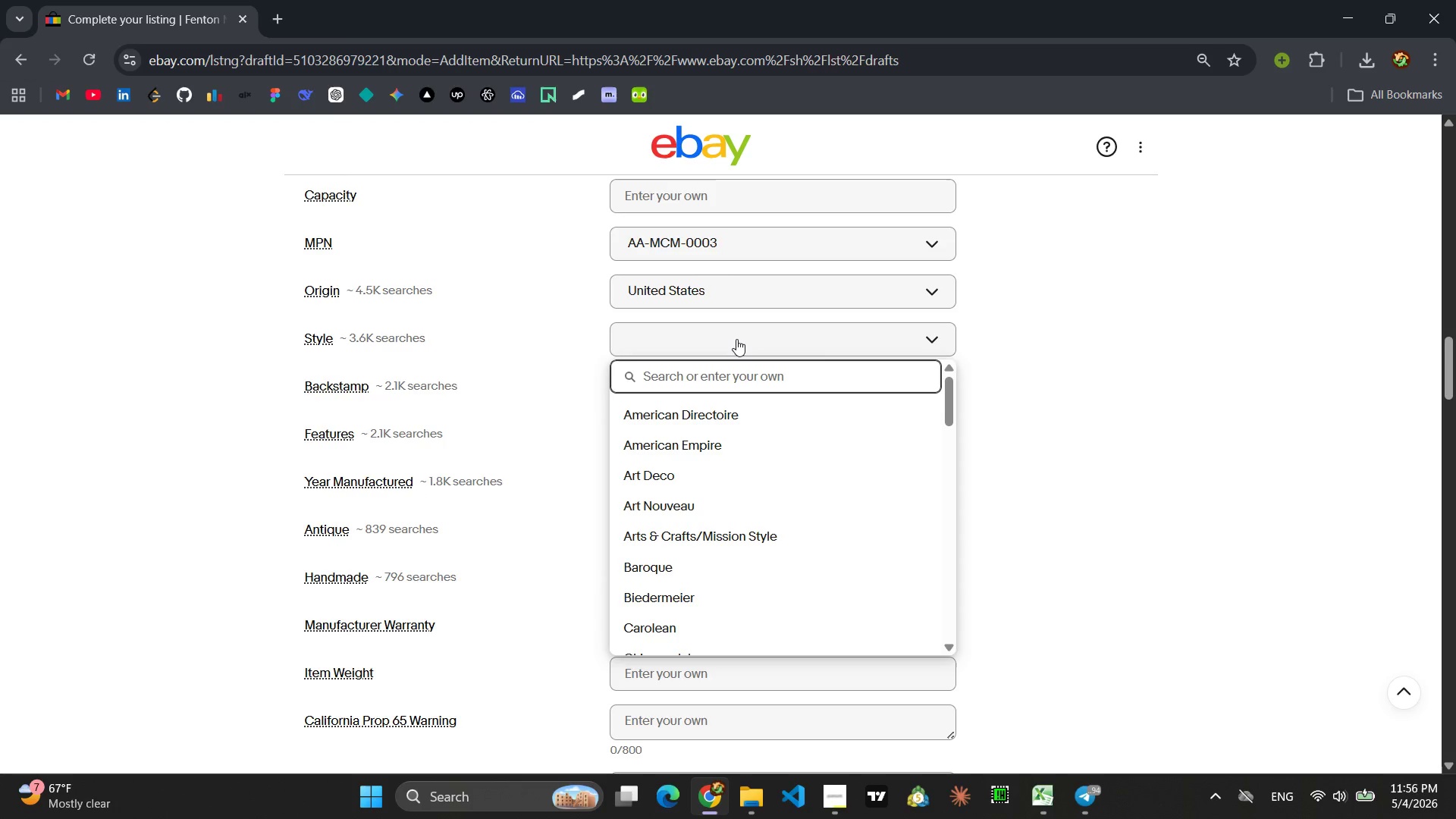 
type(Mid-Century Modern)
 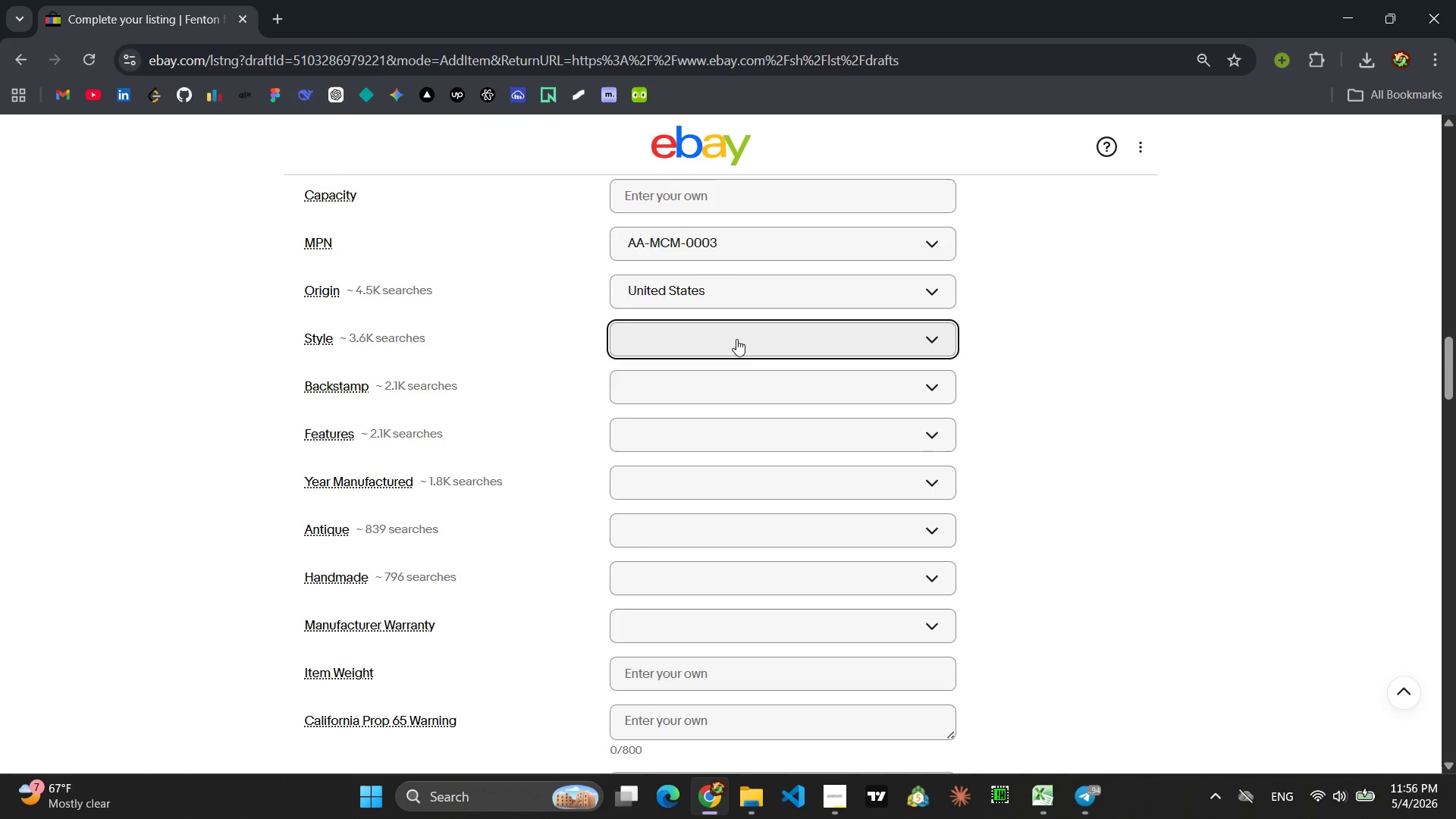 
key(Enter)
 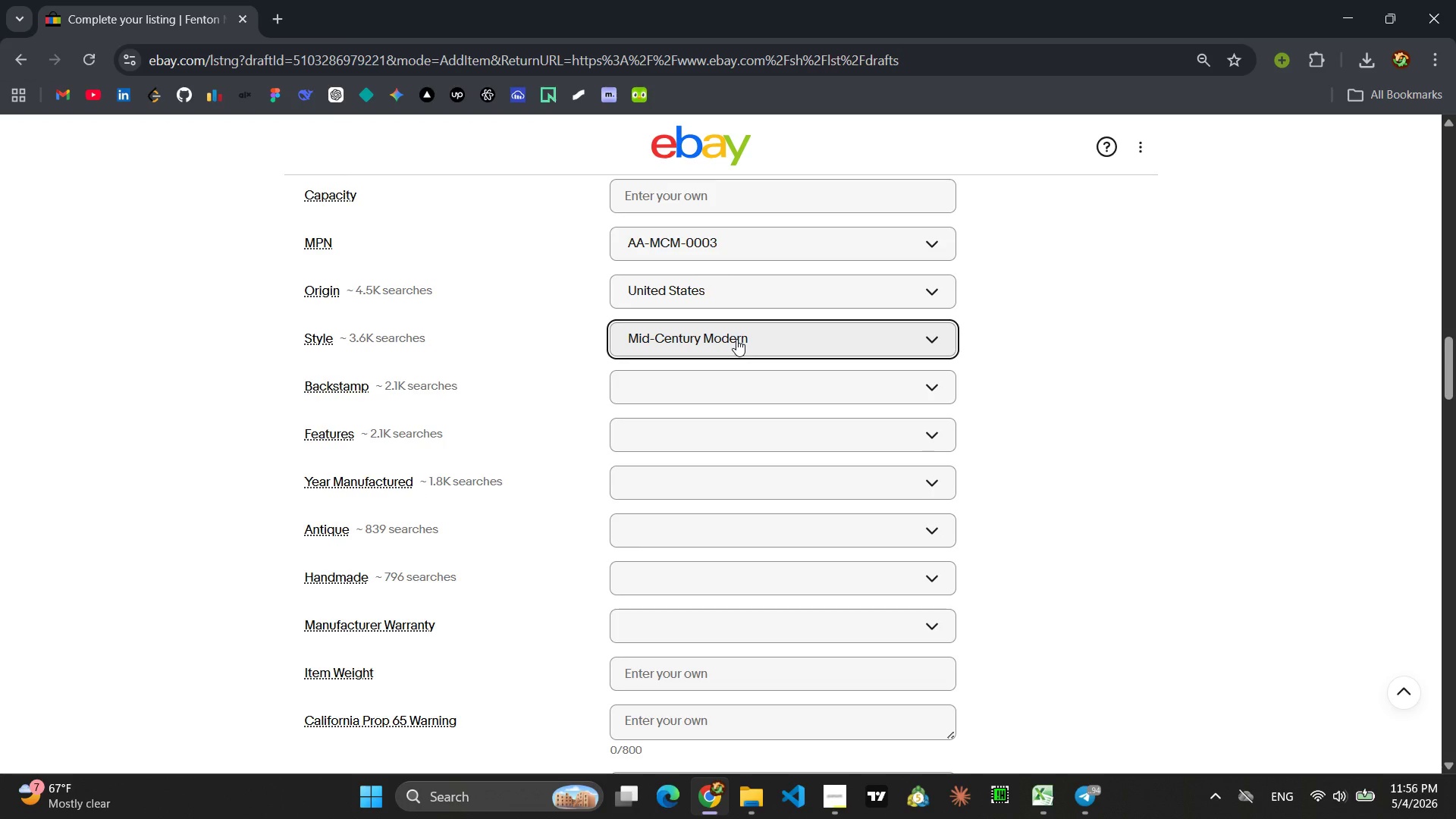 
left_click([715, 378])
 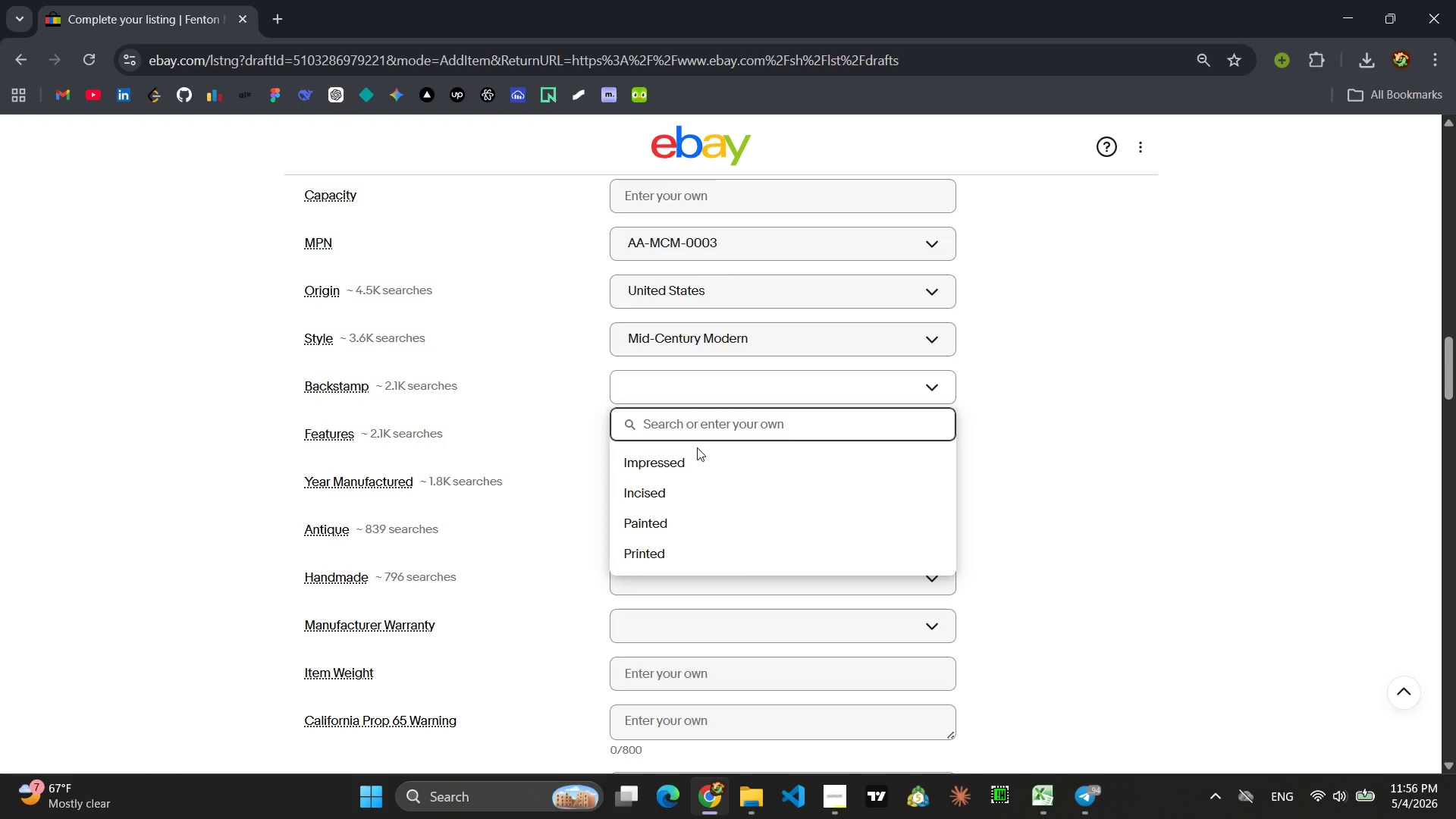 
type(No)
 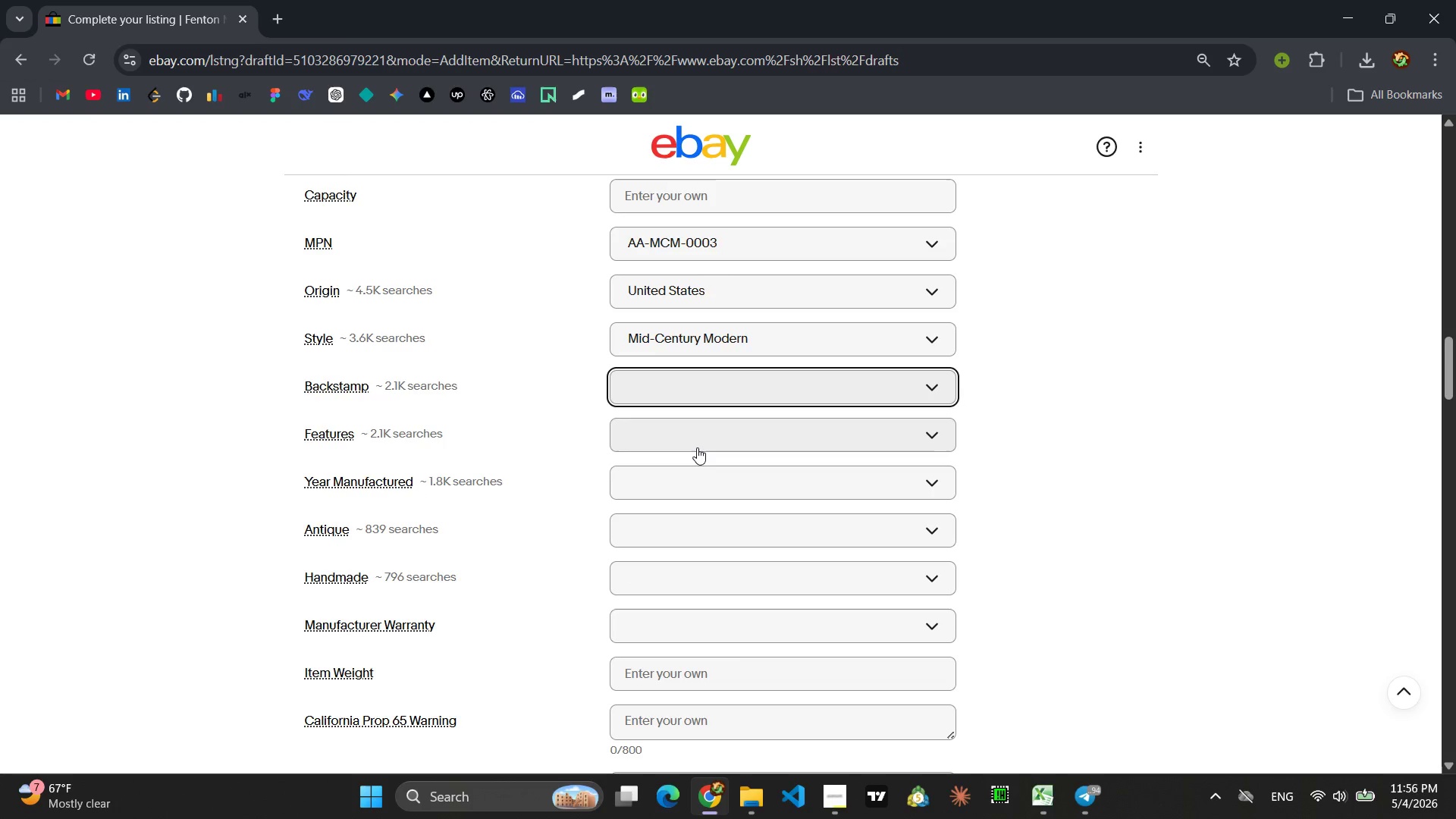 
key(Enter)
 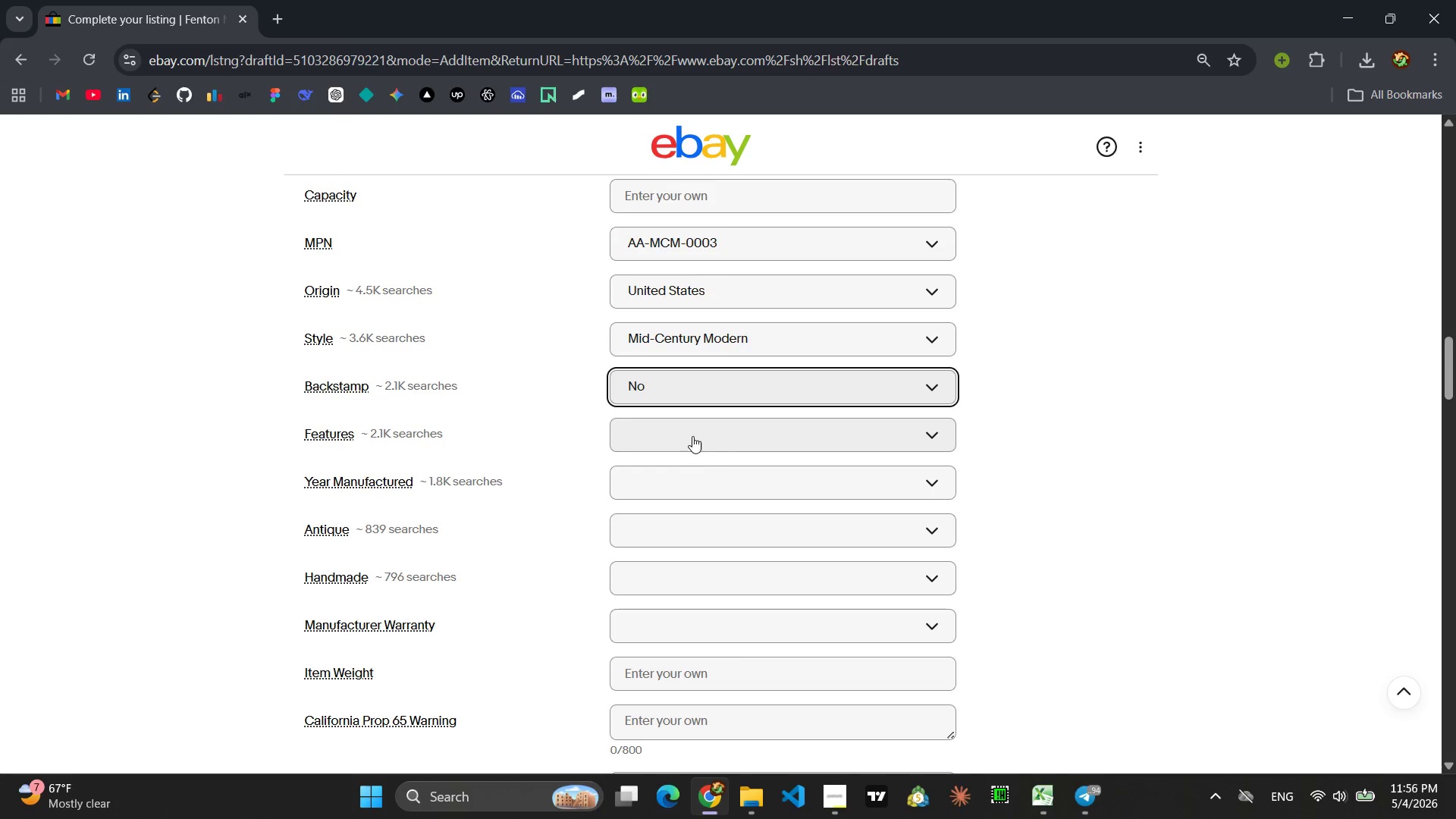 
left_click([680, 431])
 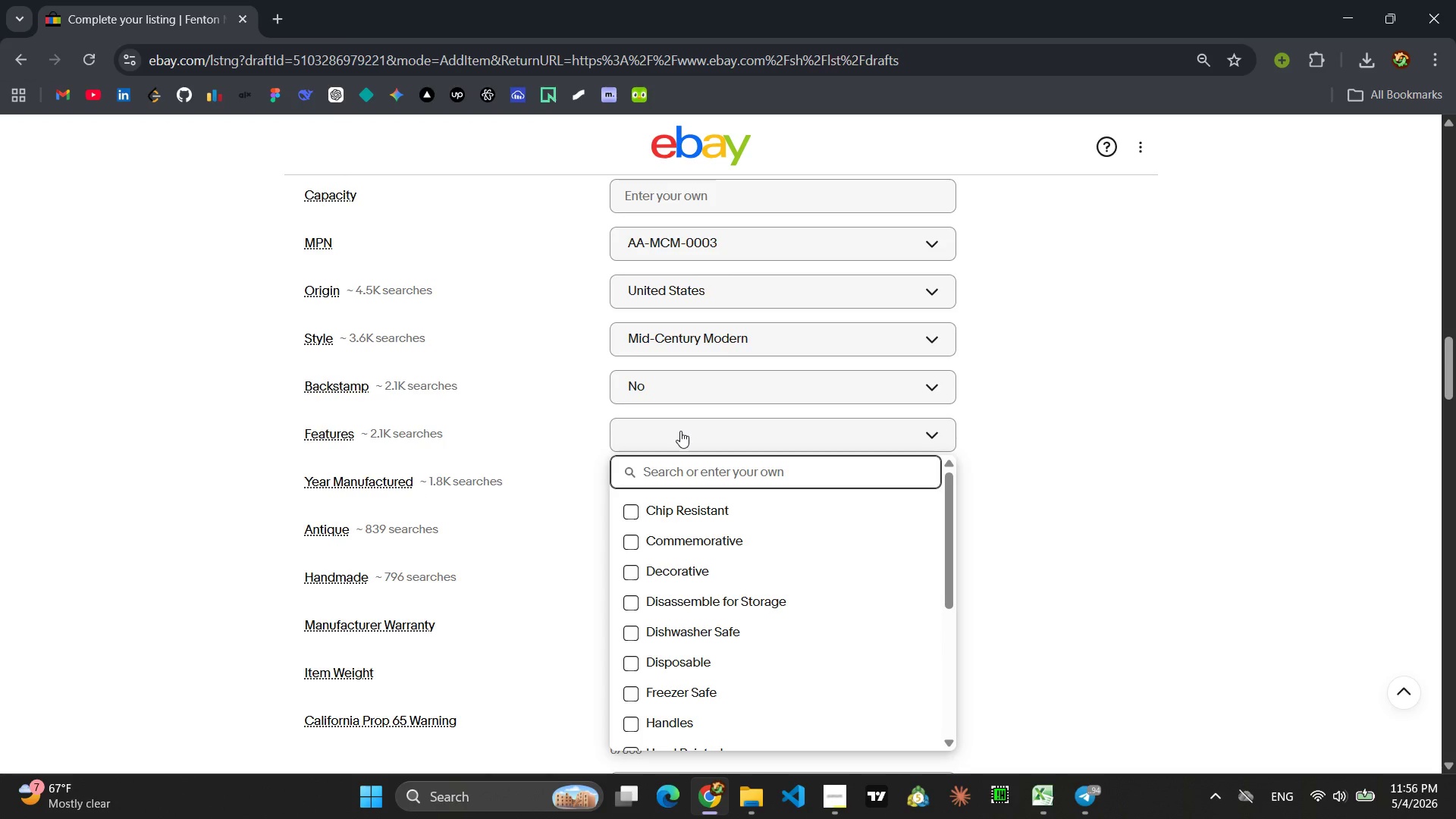 
type(Hobnail Texture)
 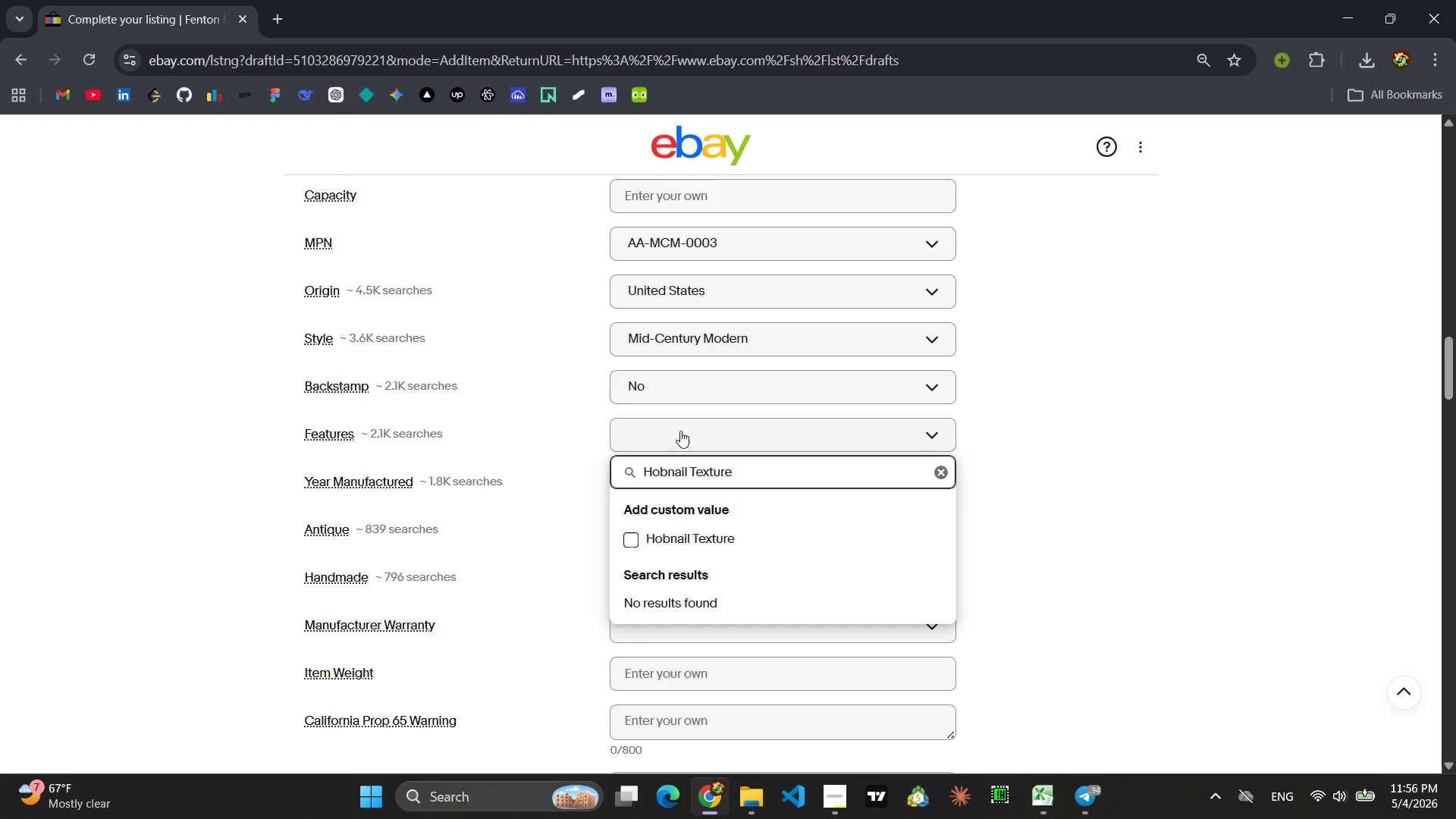 
key(Enter)
 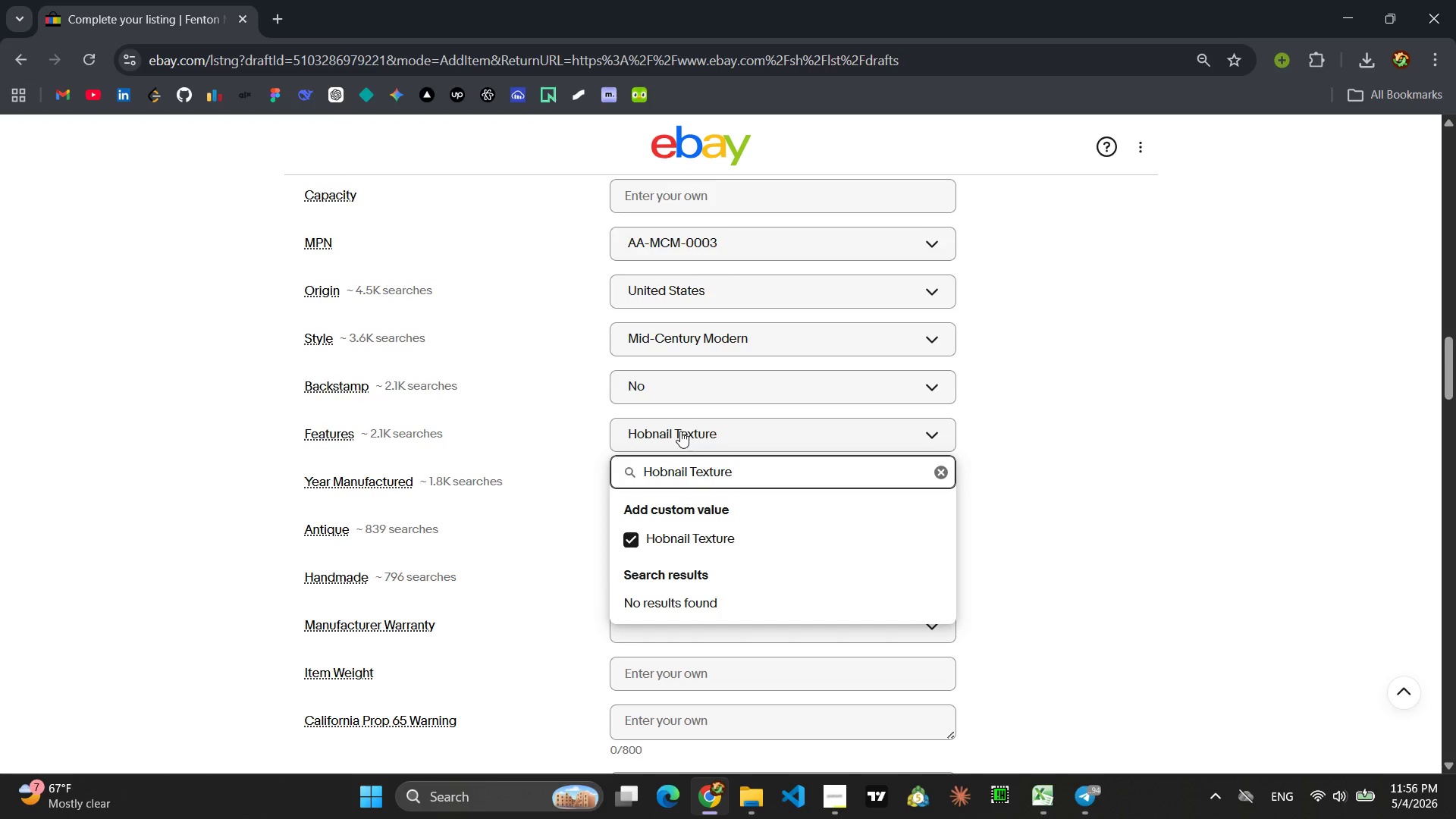 
hold_key(key=Backspace, duration=1.5)
 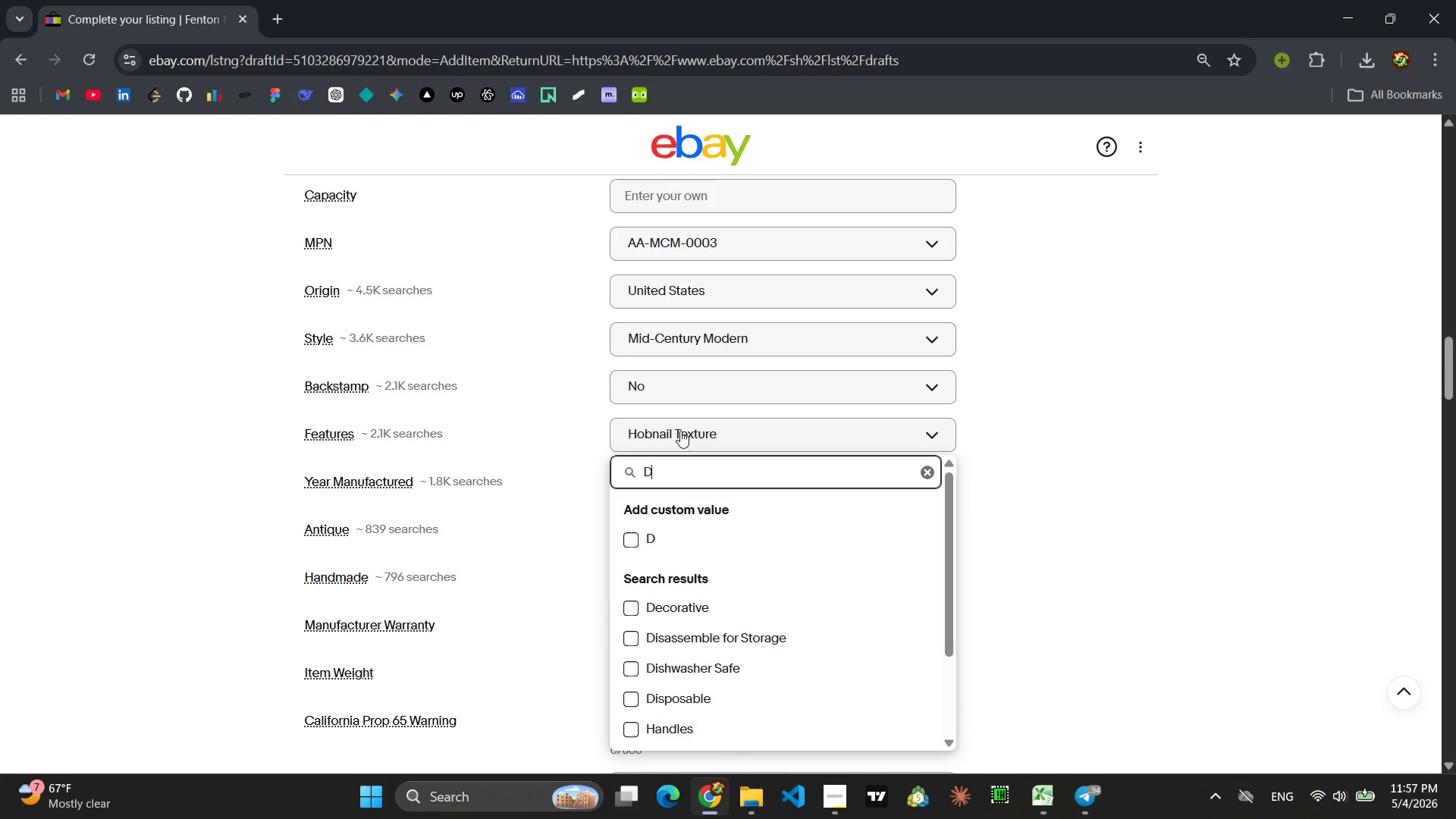 
type(Dusty but No Cracks)
 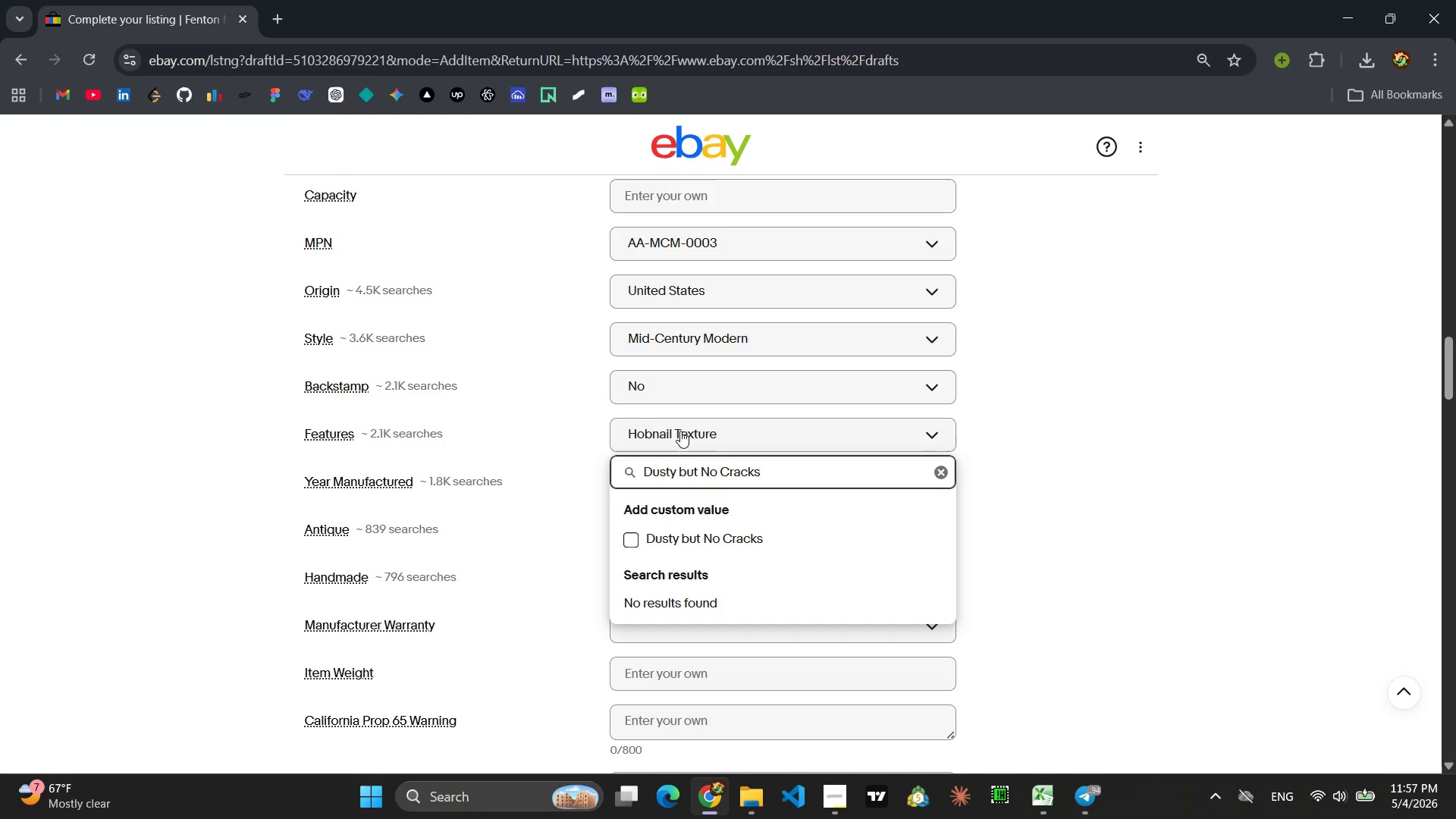 
key(Enter)
 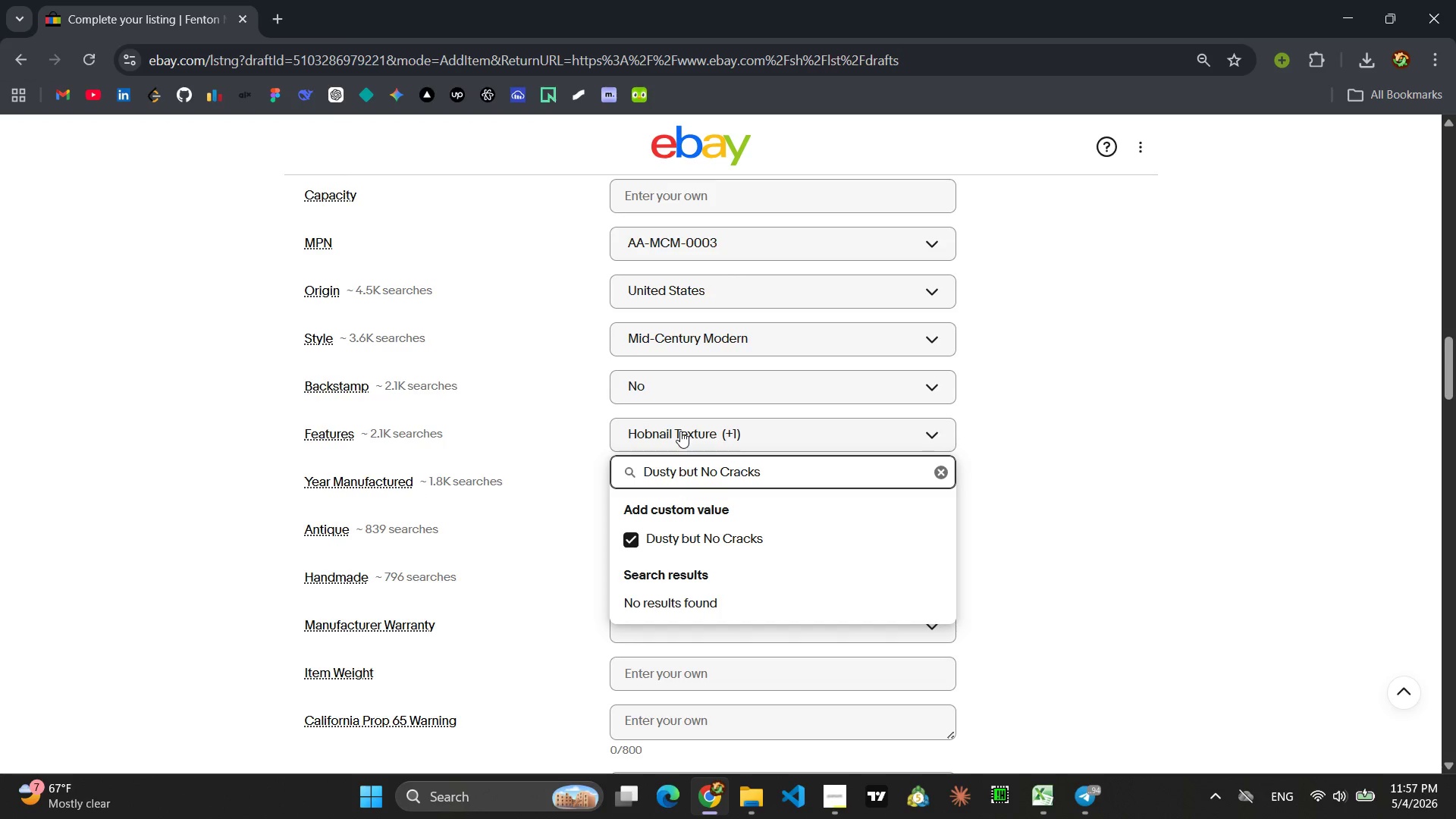 
hold_key(key=Backspace, duration=1.3)
 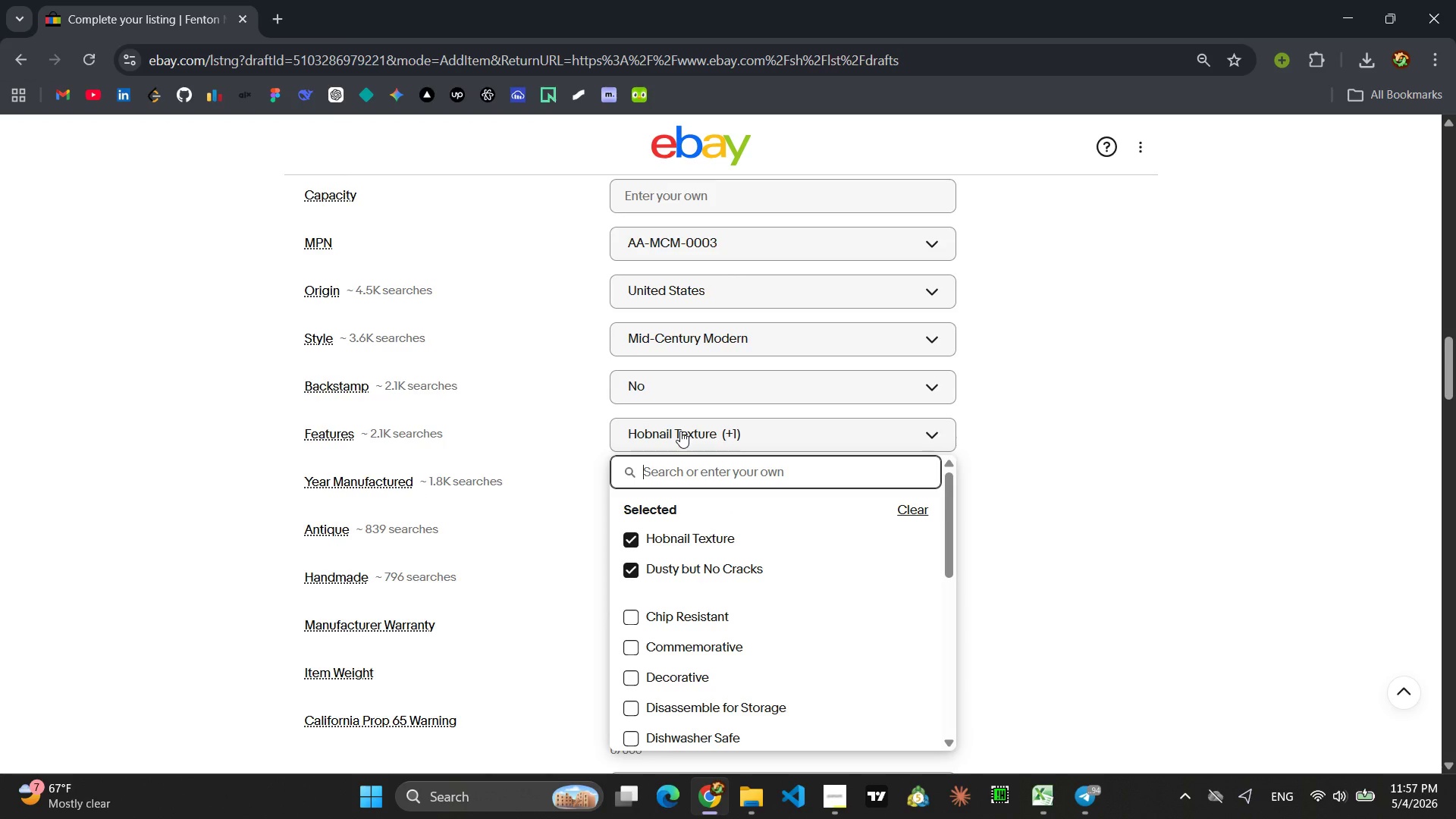 
type(Vintage)
 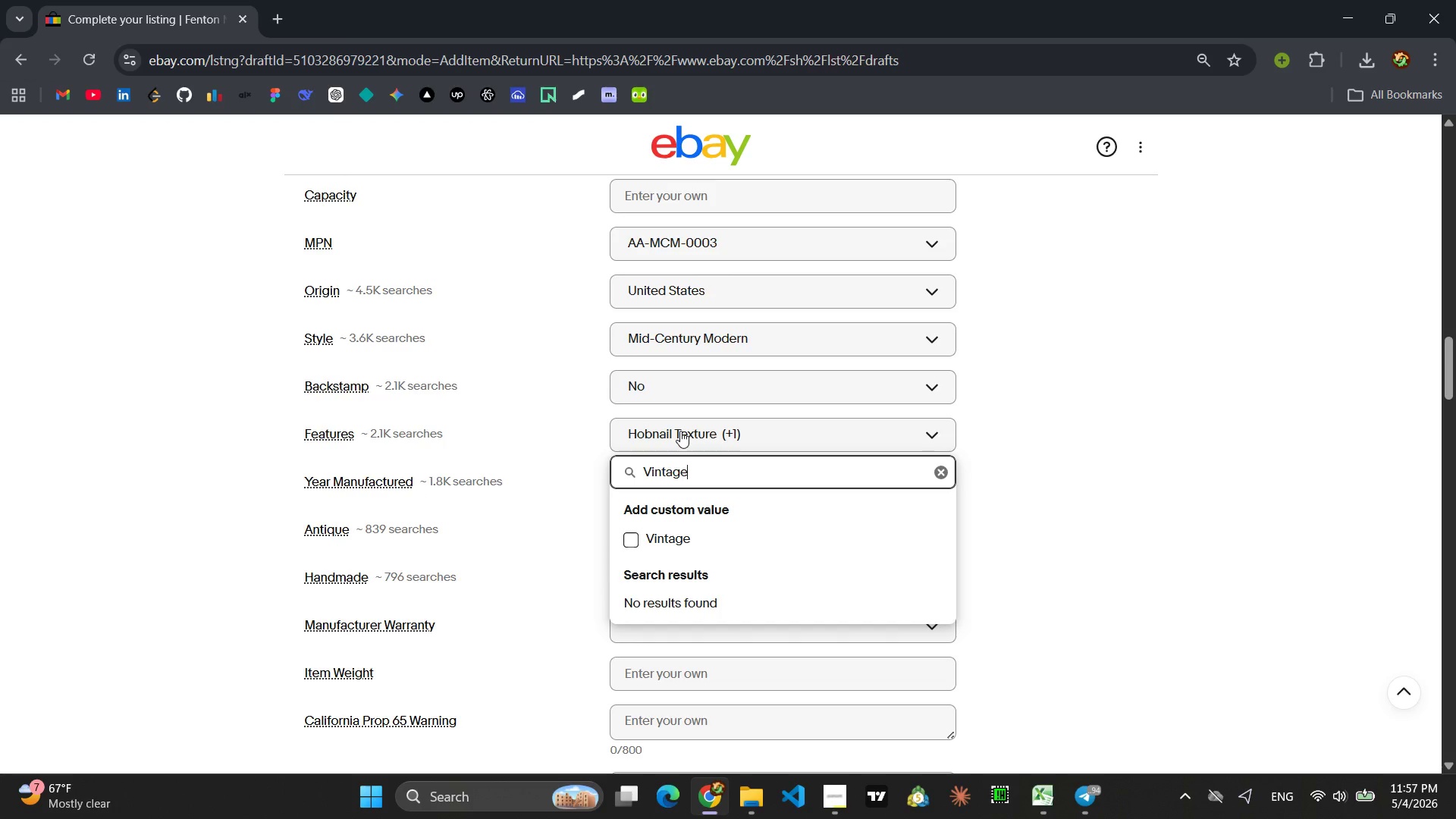 
key(Enter)
 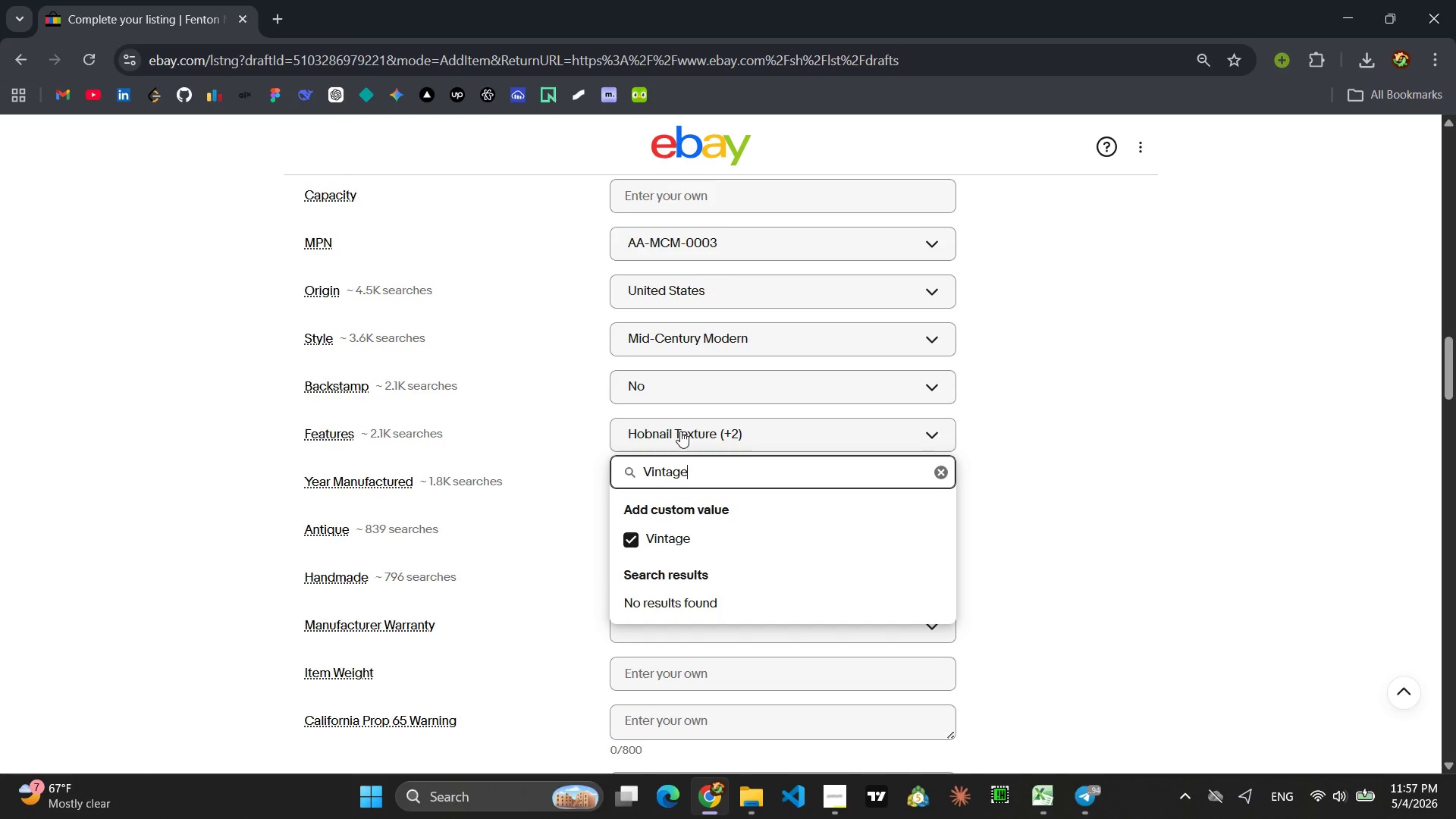 
hold_key(key=Backspace, duration=0.94)
 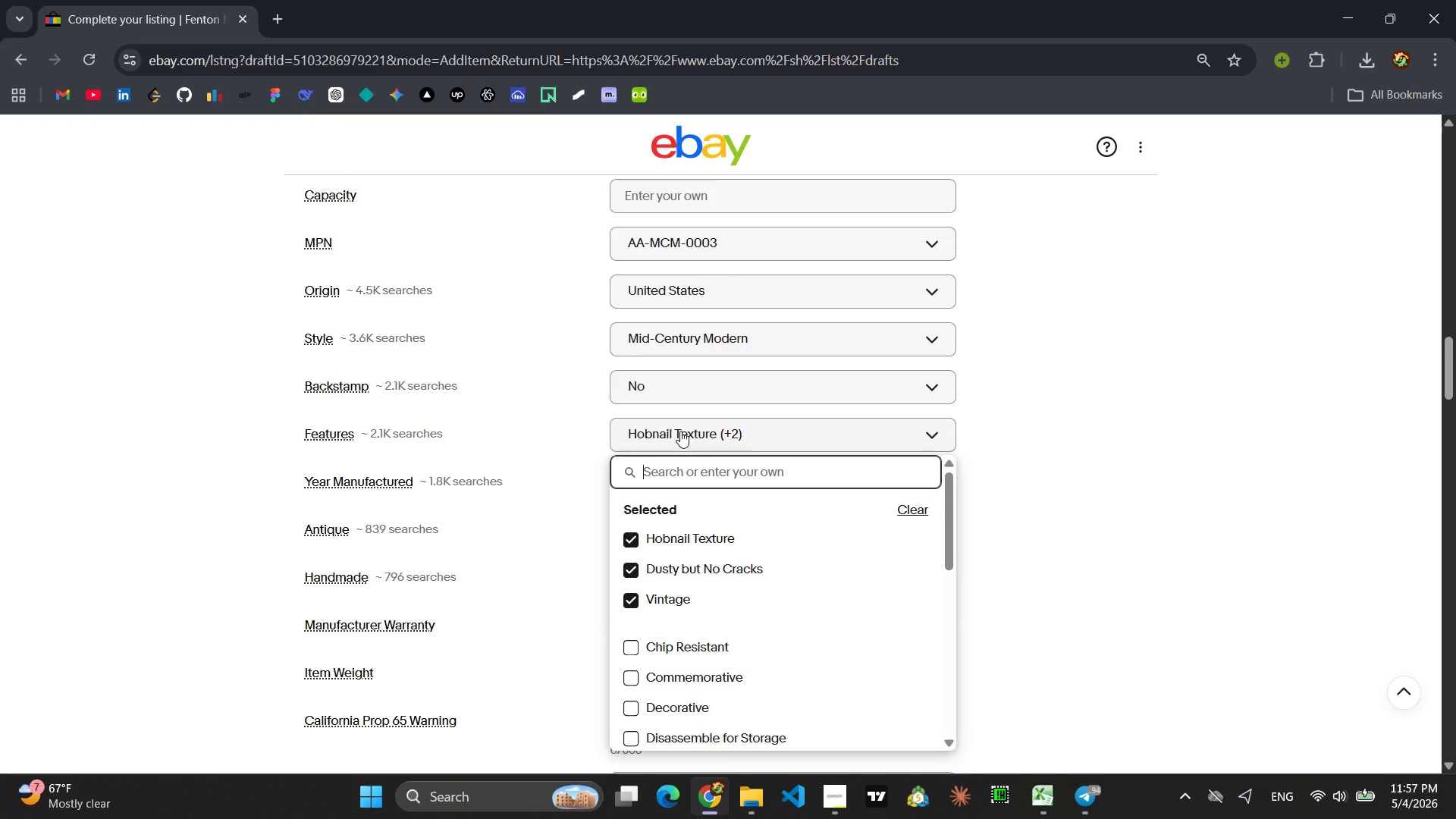 
left_click([1195, 469])
 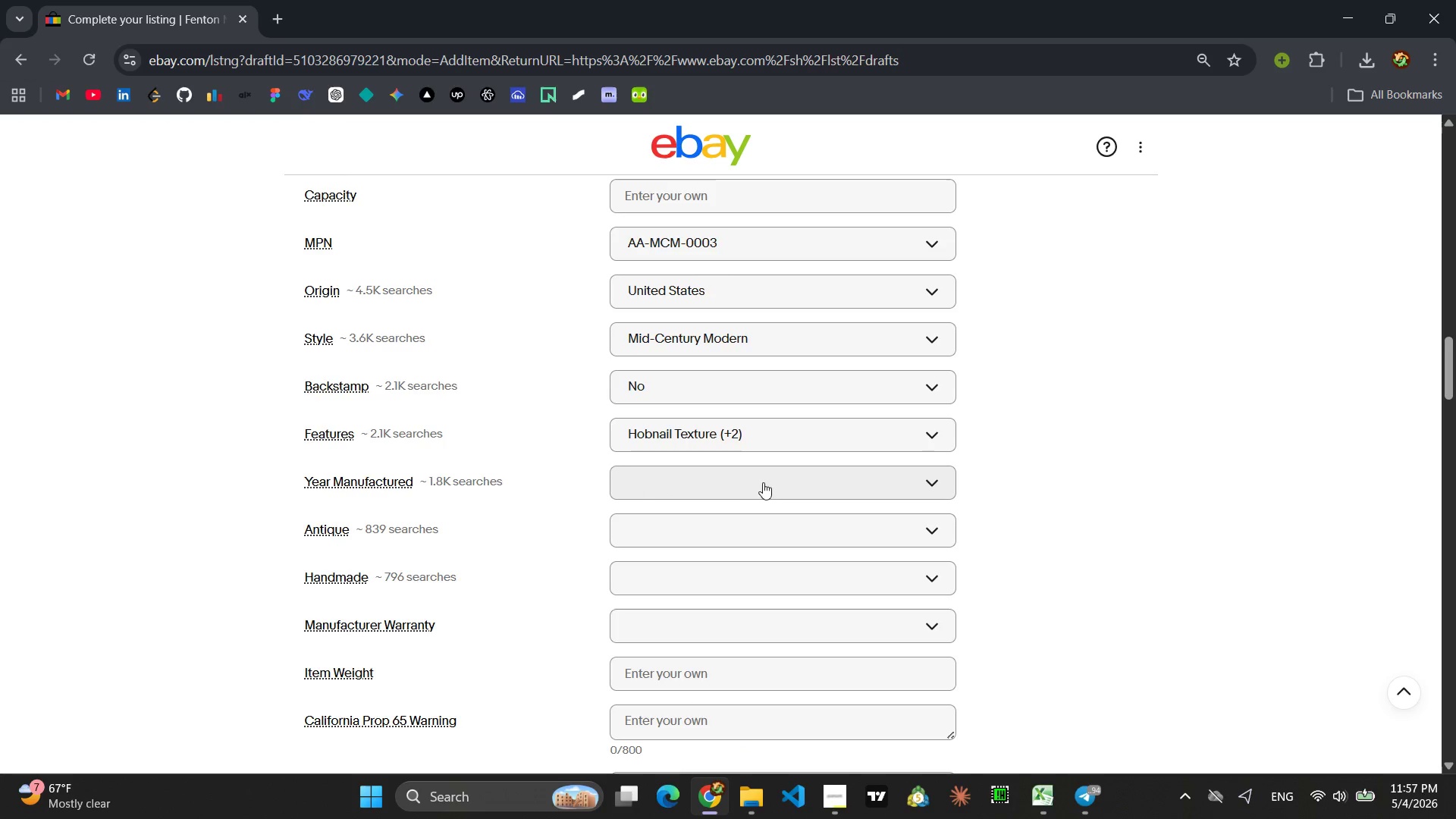 
left_click([742, 484])
 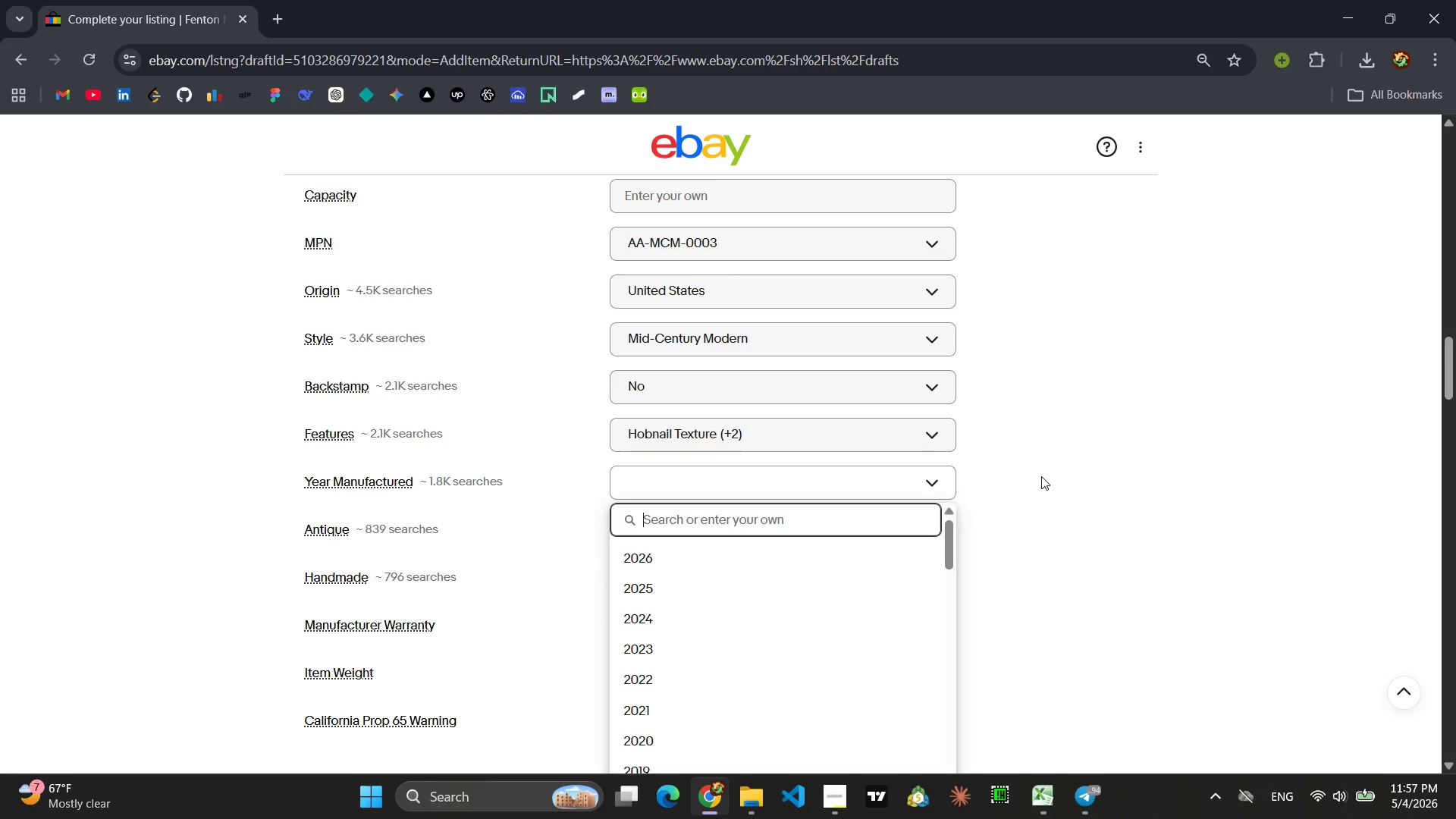 
type(1960)
 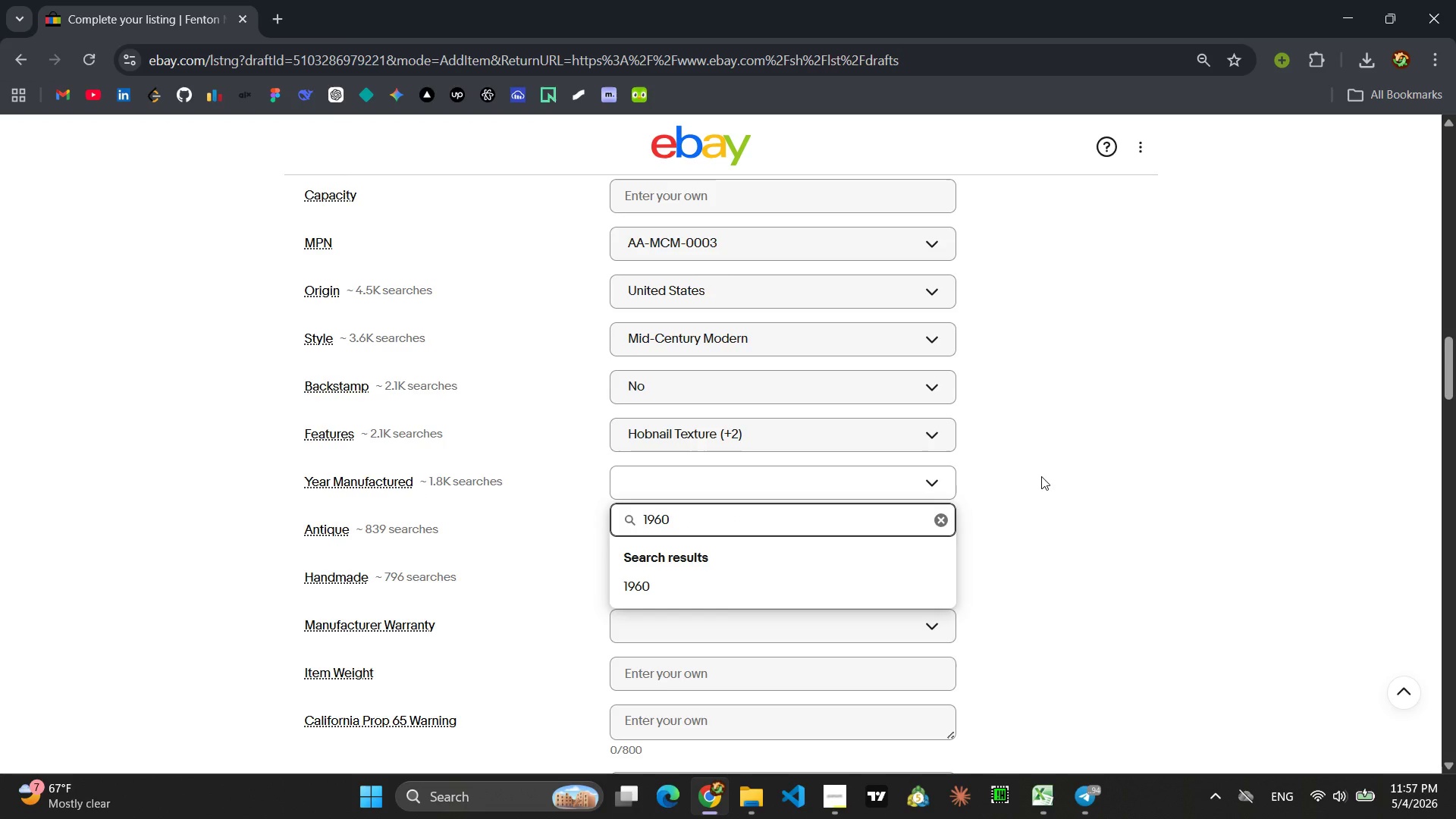 
key(Enter)
 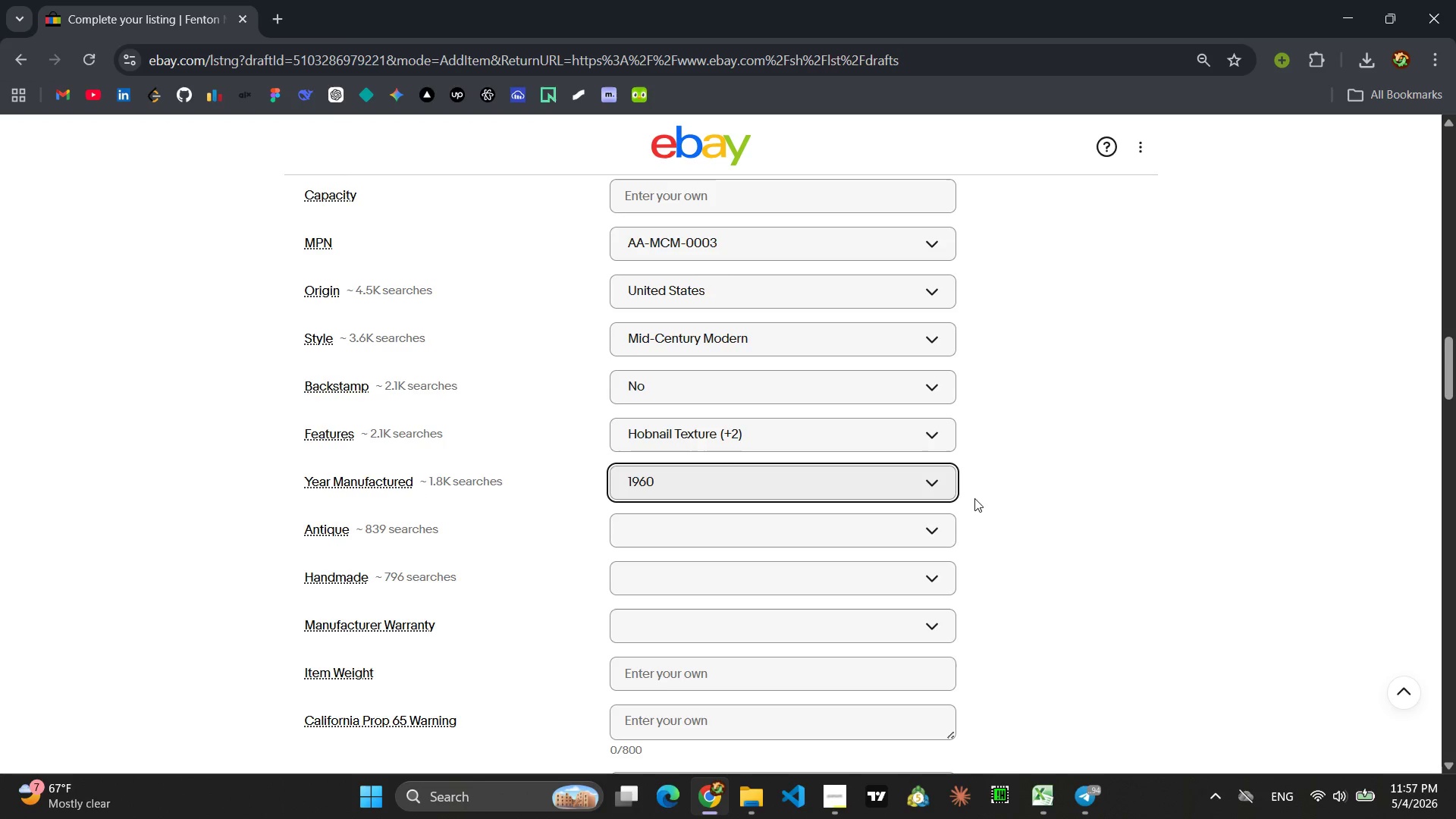 
left_click([733, 538])
 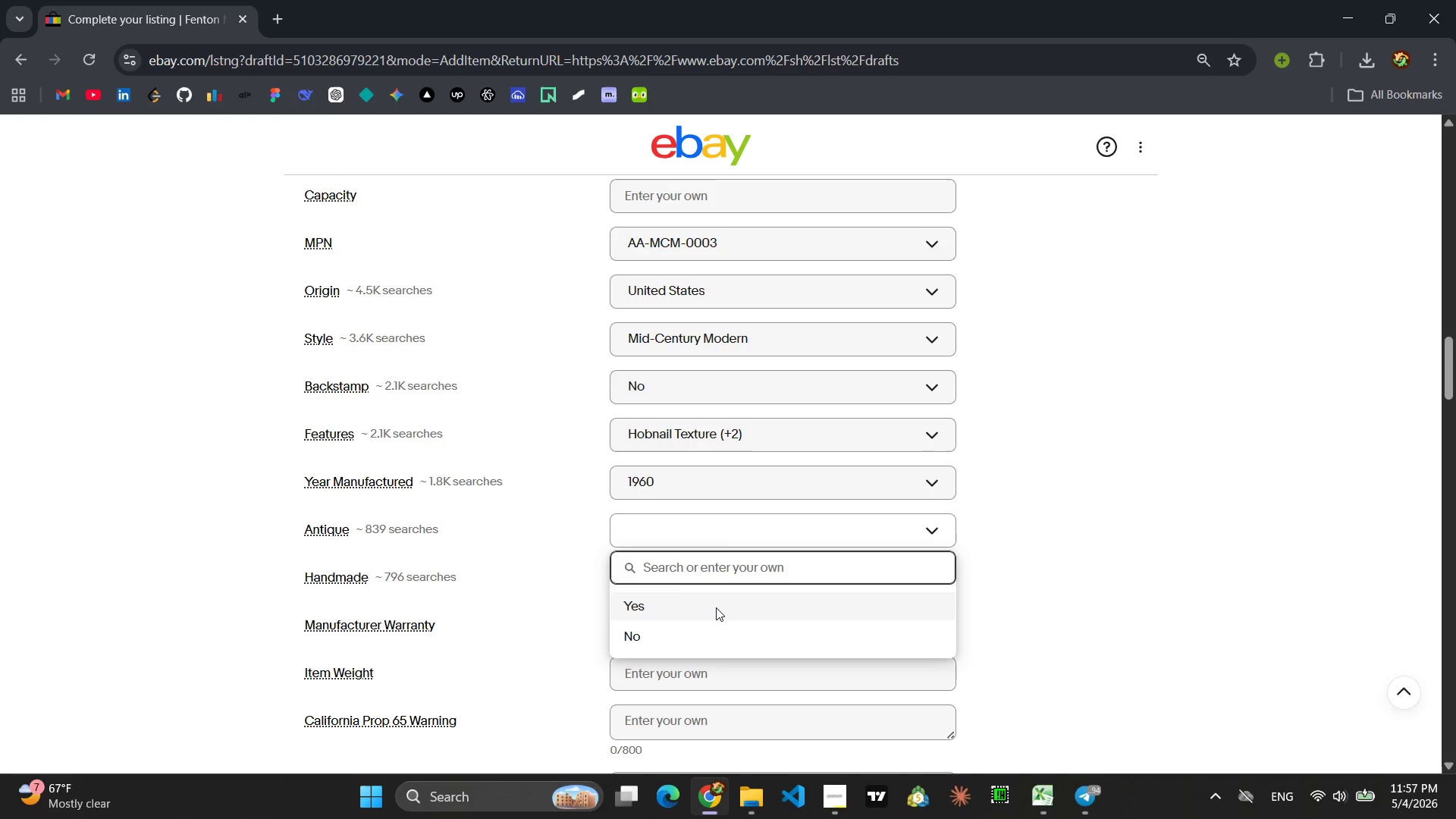 
left_click([708, 630])
 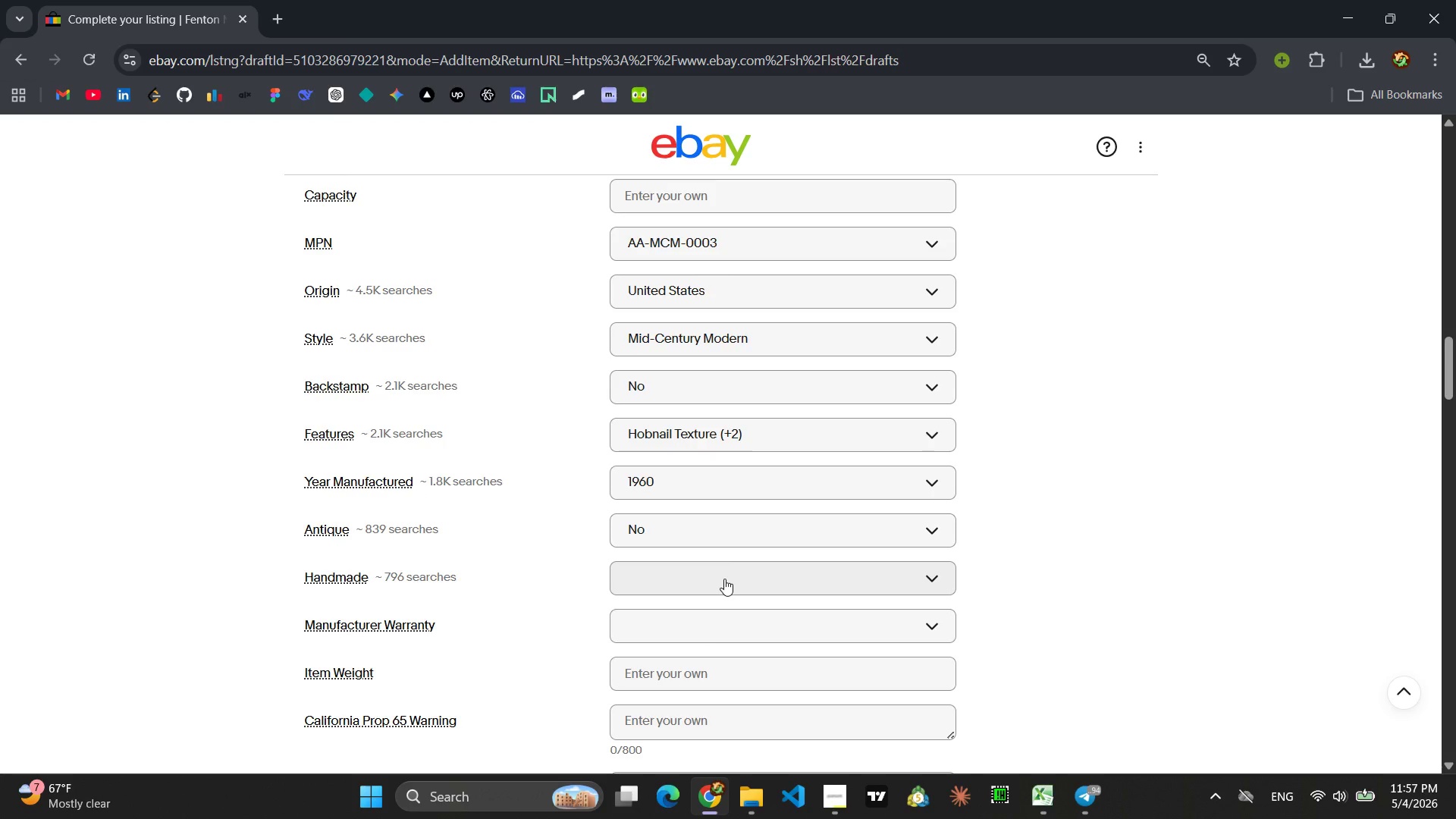 
left_click([724, 579])
 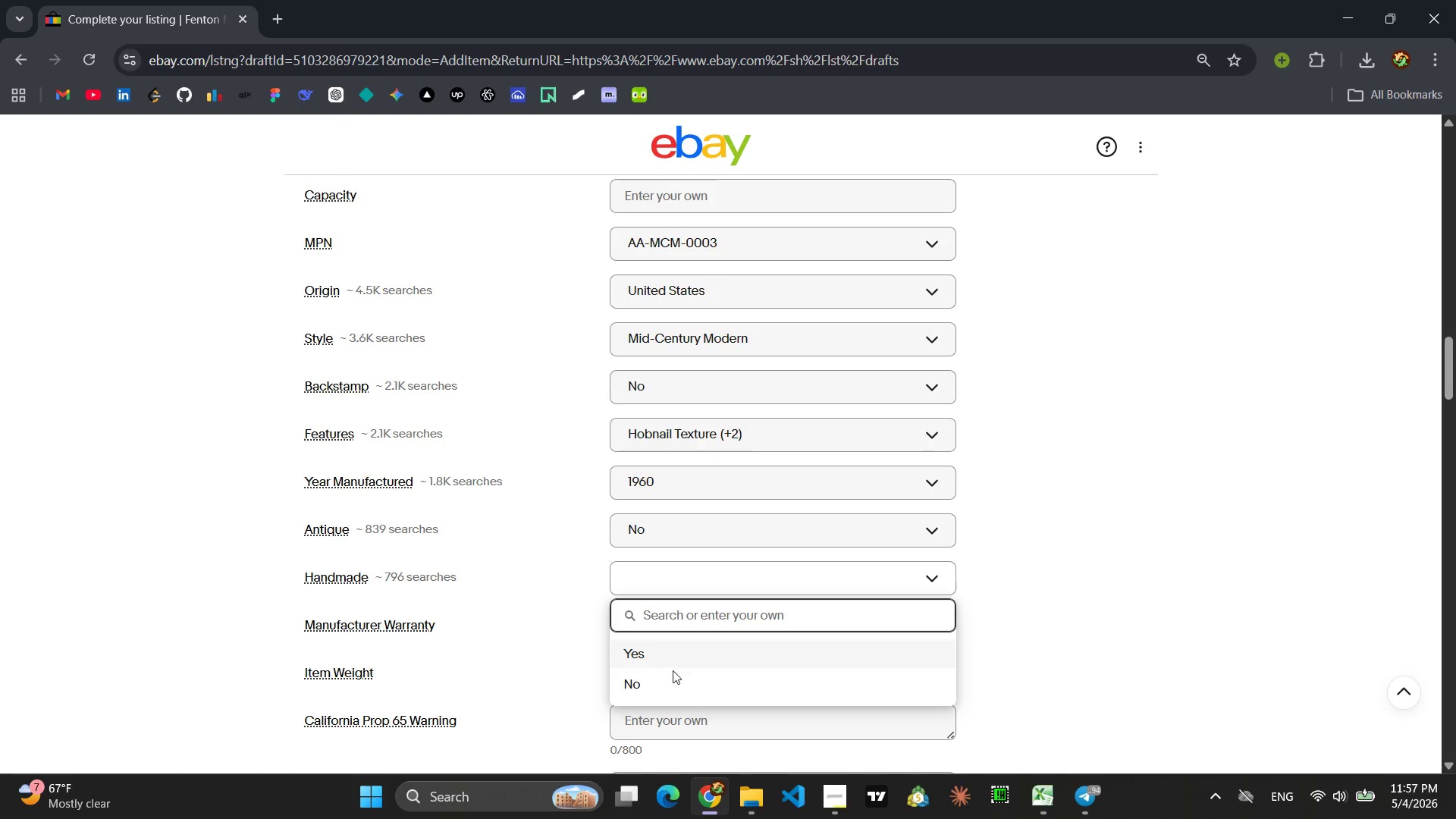 
left_click([664, 683])
 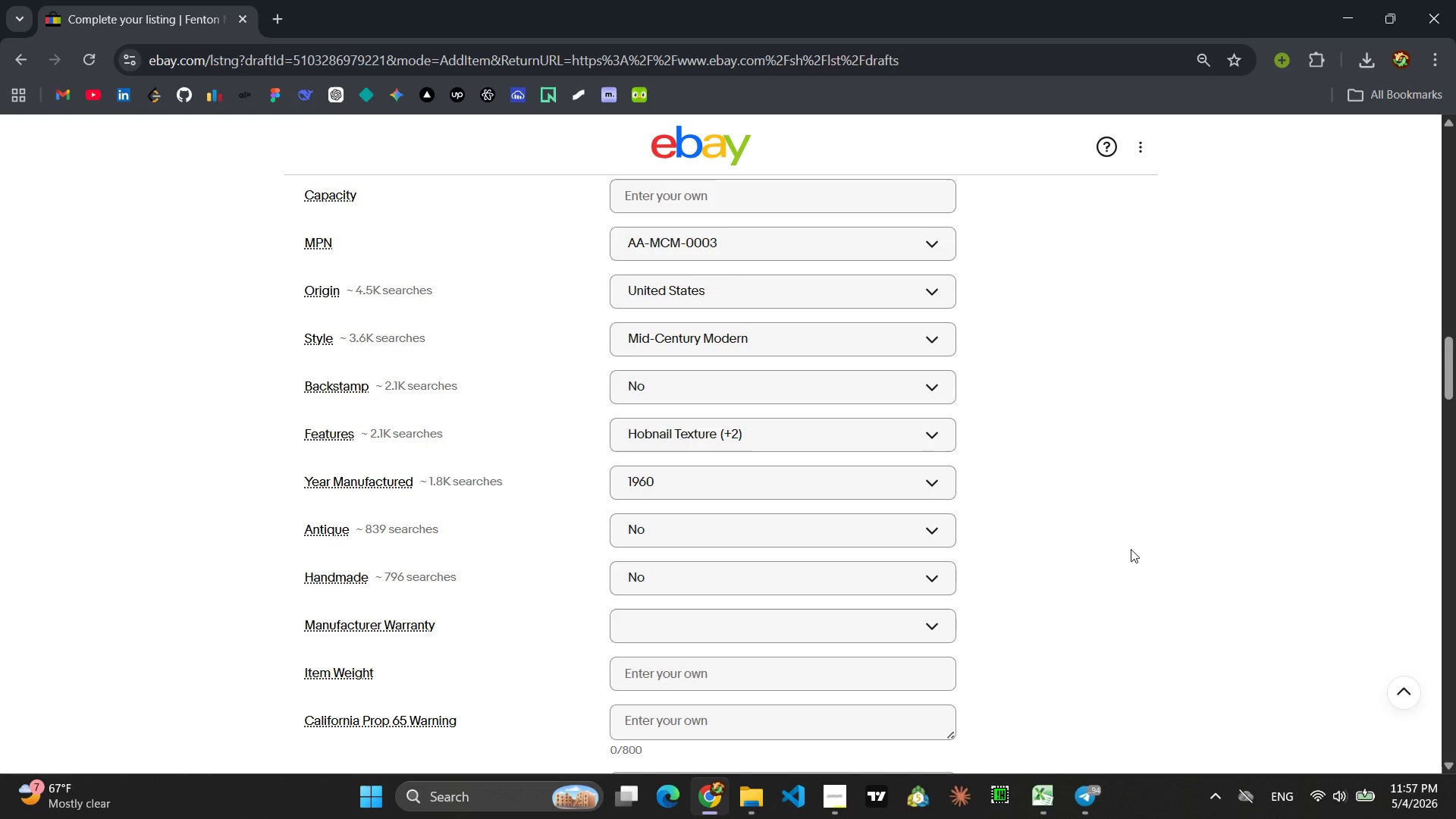 
scroll: coordinate [1131, 549], scroll_direction: down, amount: 2.0
 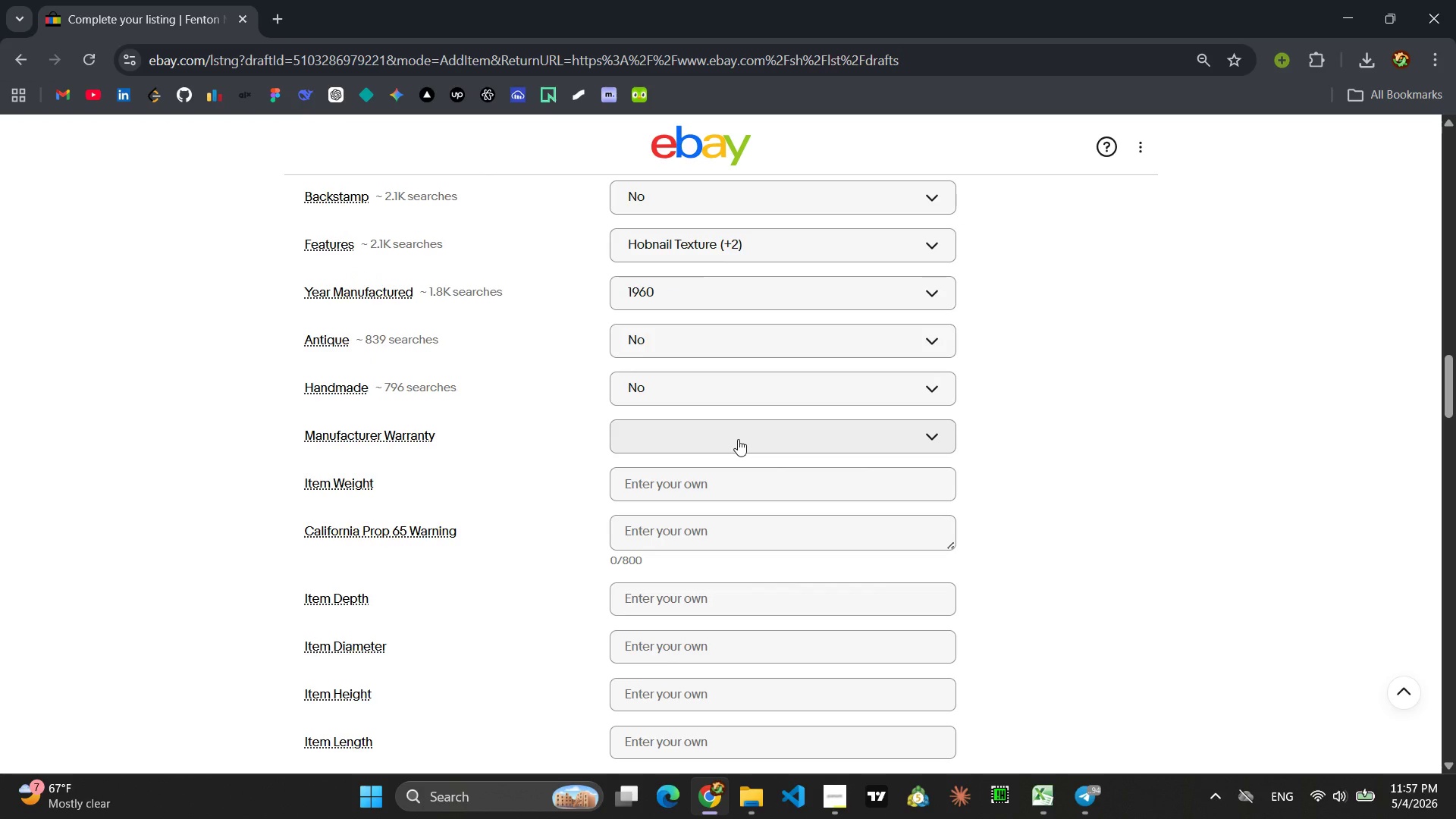 
left_click([738, 439])
 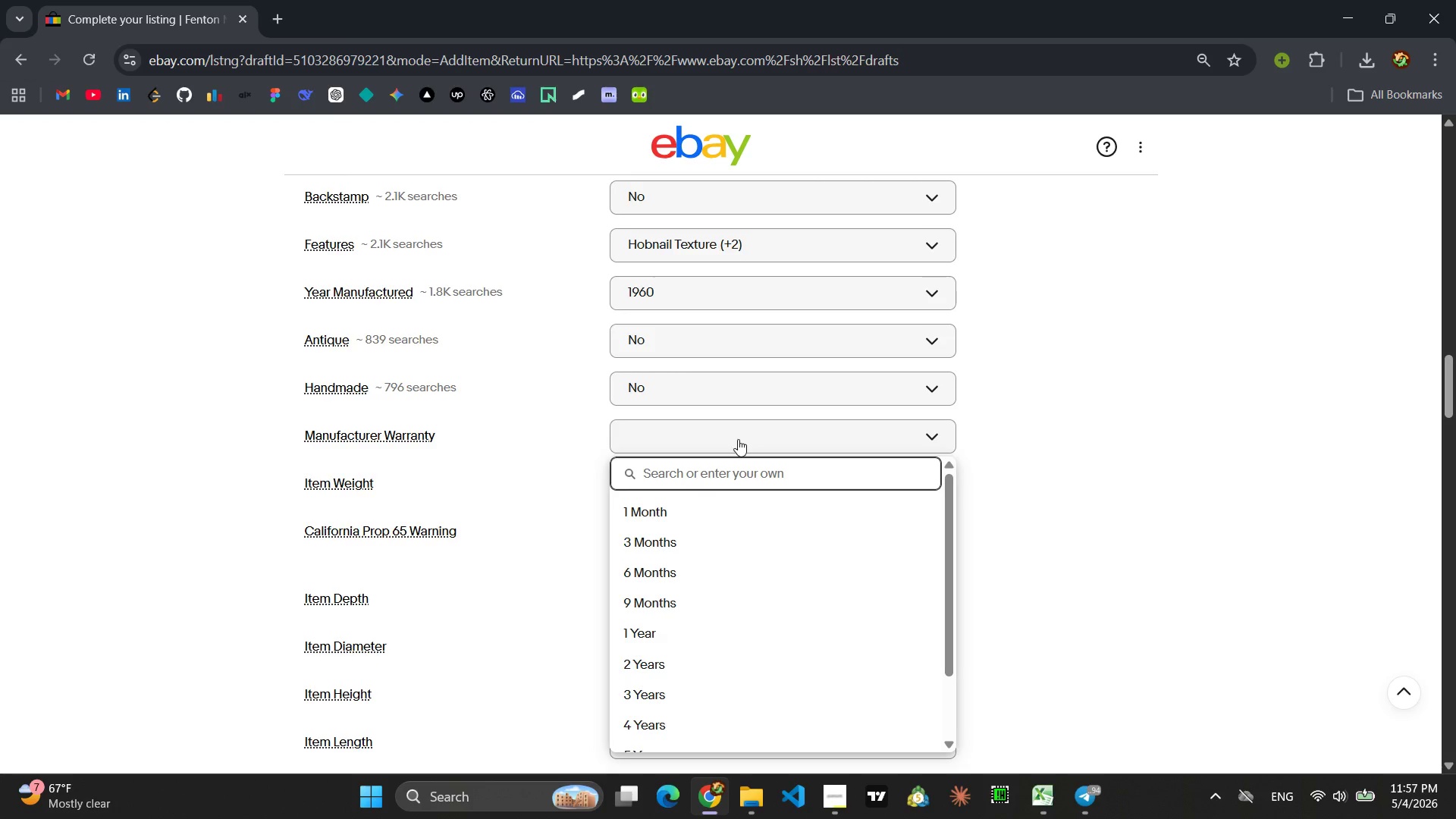 
type(Done)
key(Backspace)
key(Backspace)
type(es Not APpl)
key(Backspace)
key(Backspace)
key(Backspace)
type(pply)
 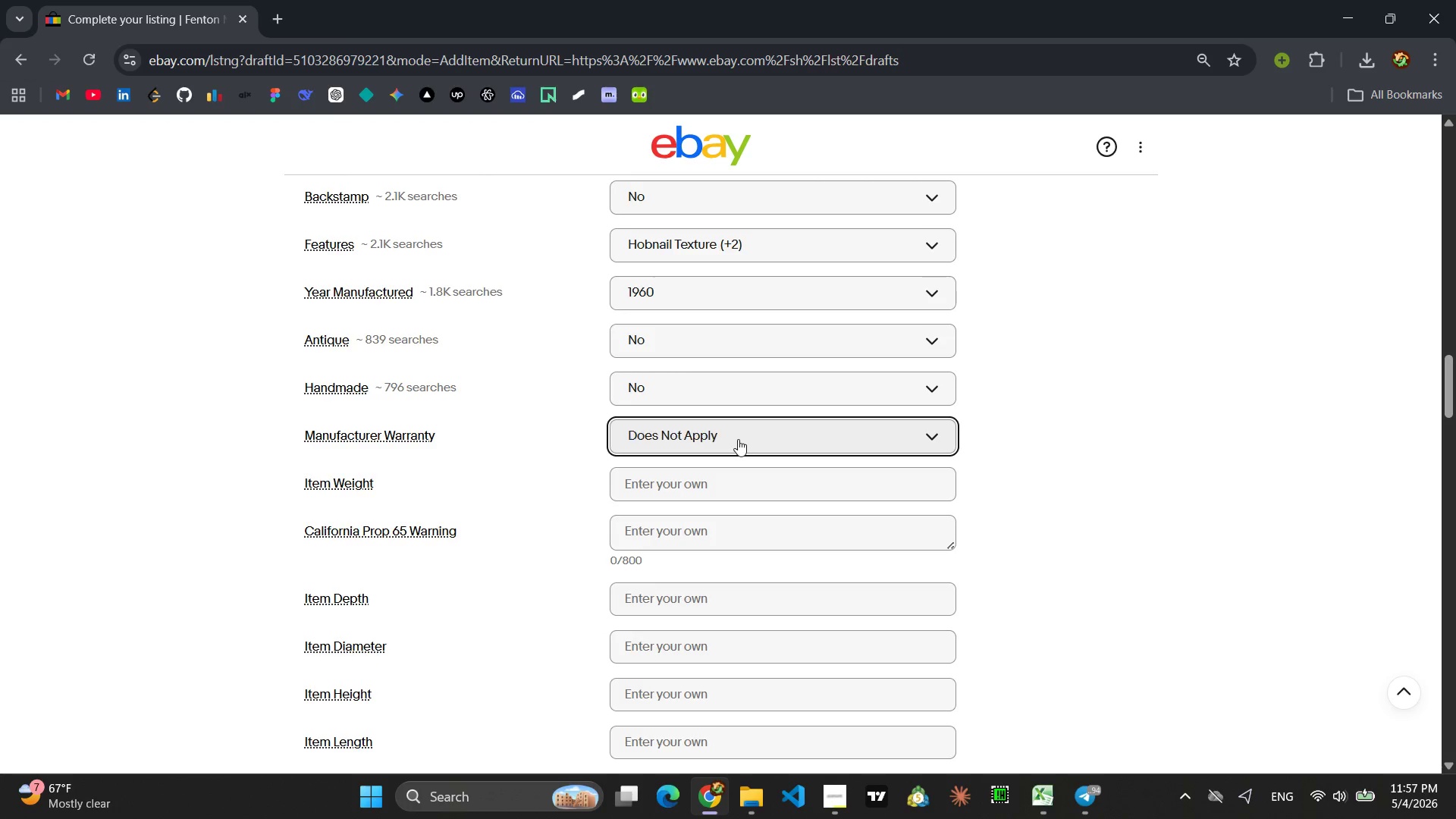 
 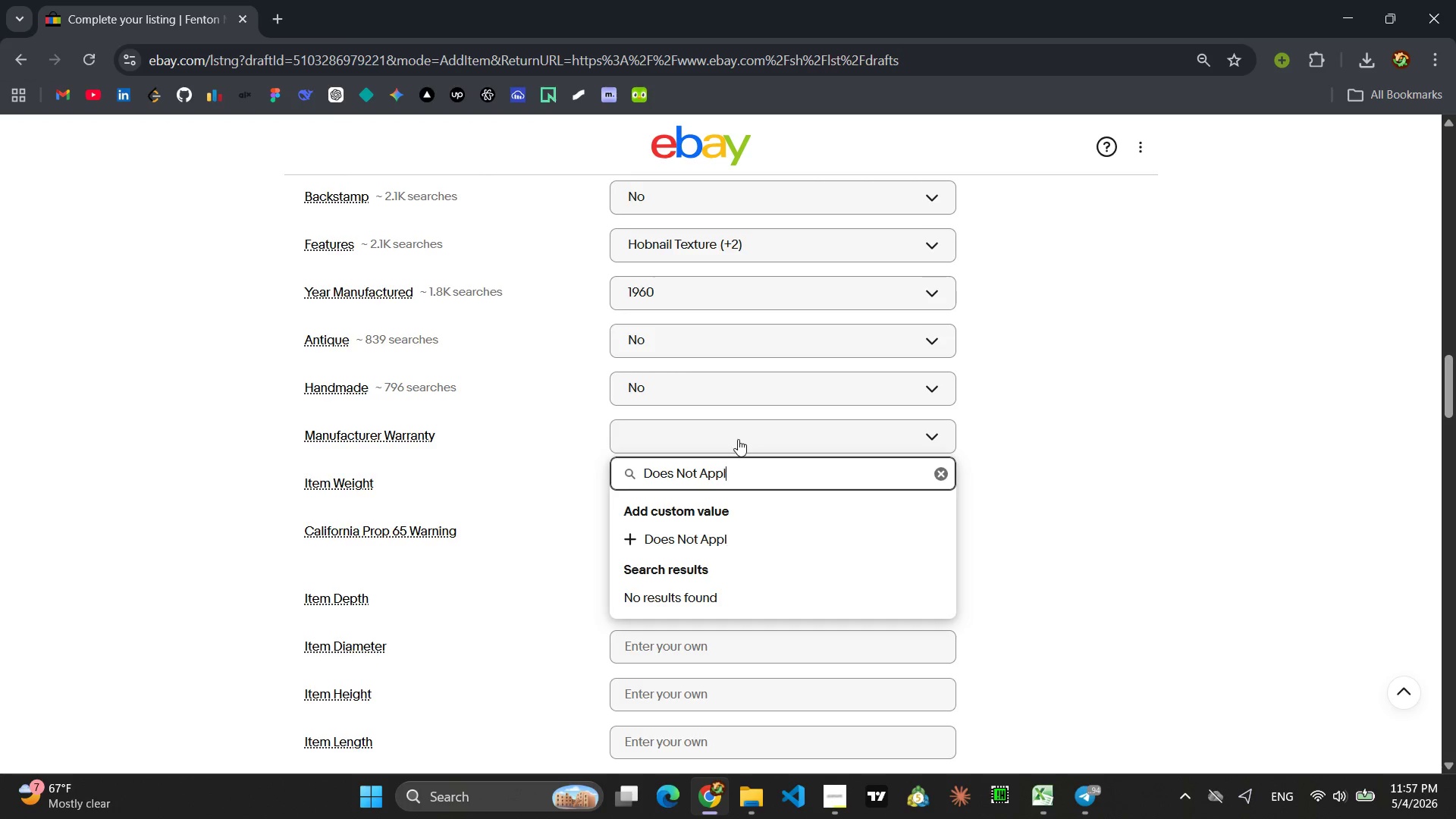 
key(Enter)
 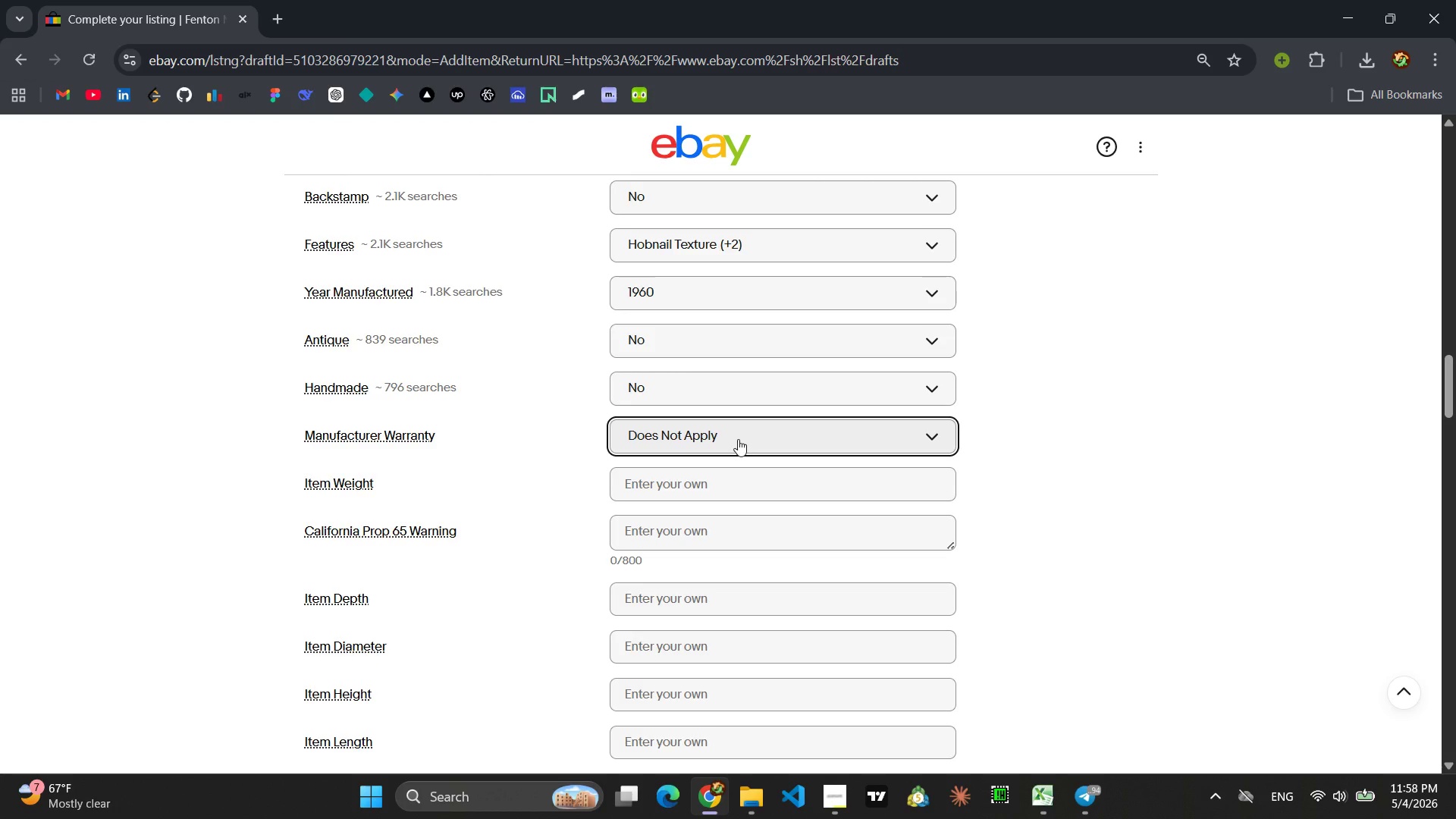 
left_click([678, 497])
 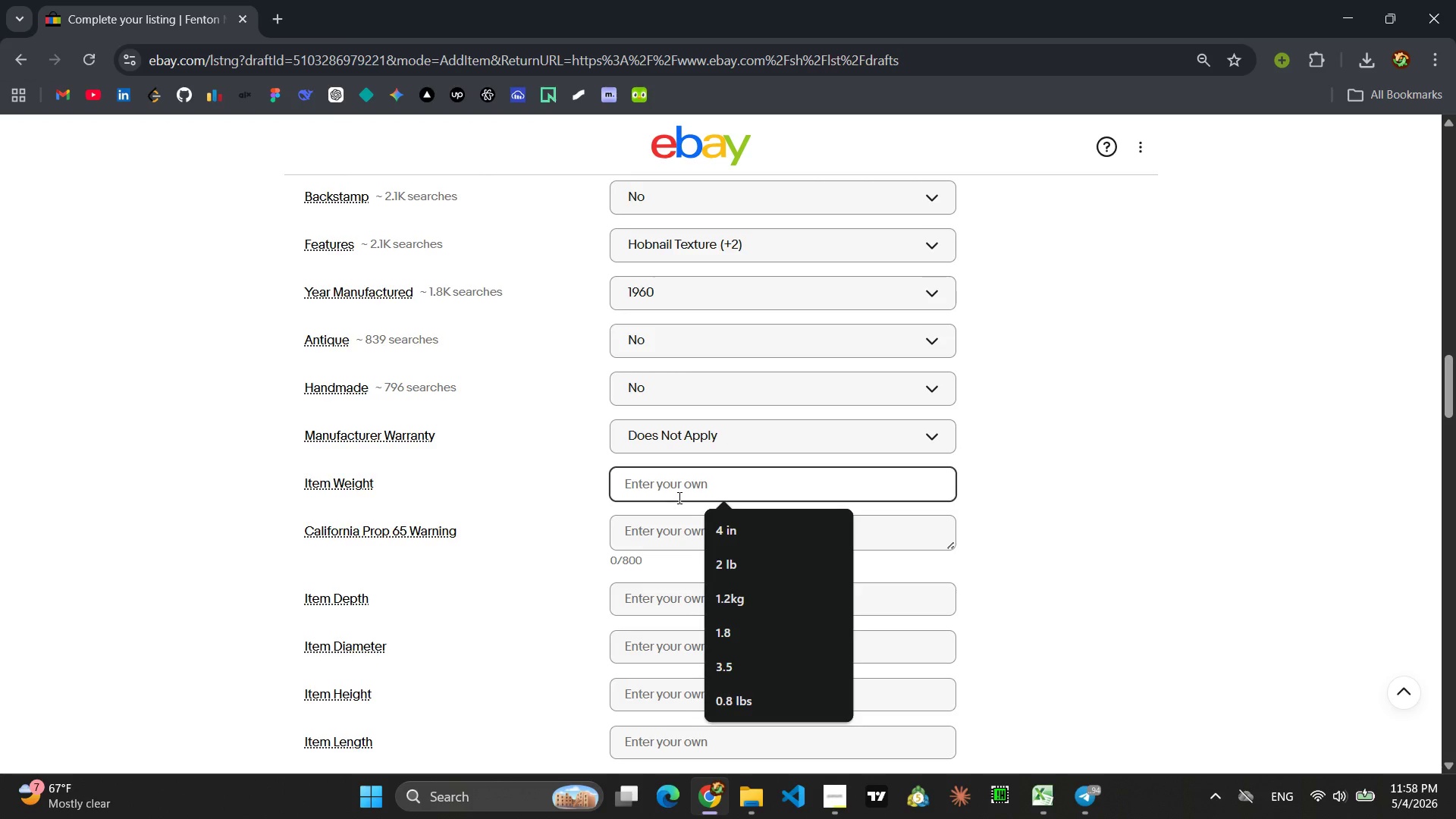 
type(1.5 lb)
 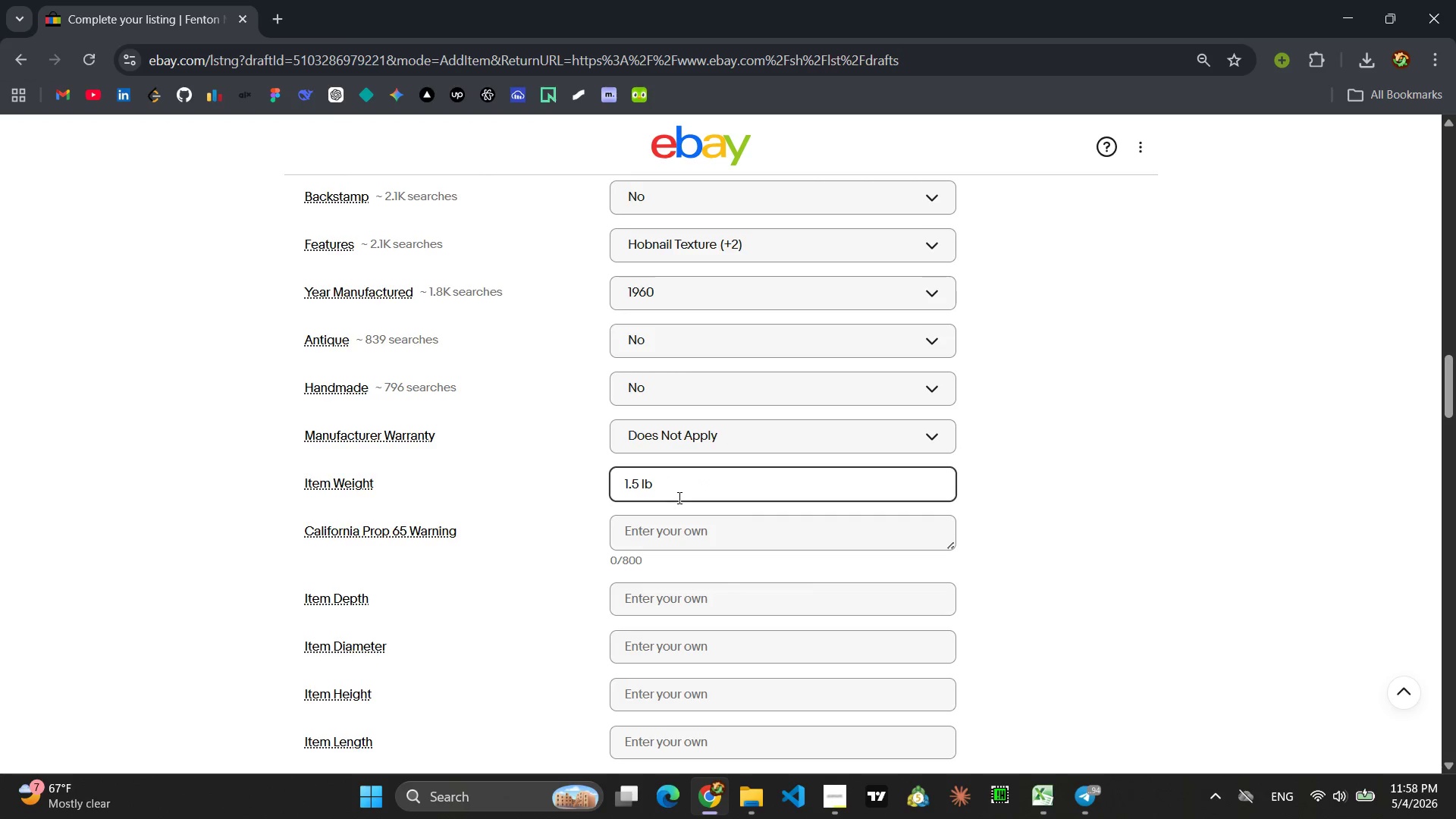 
key(Enter)
 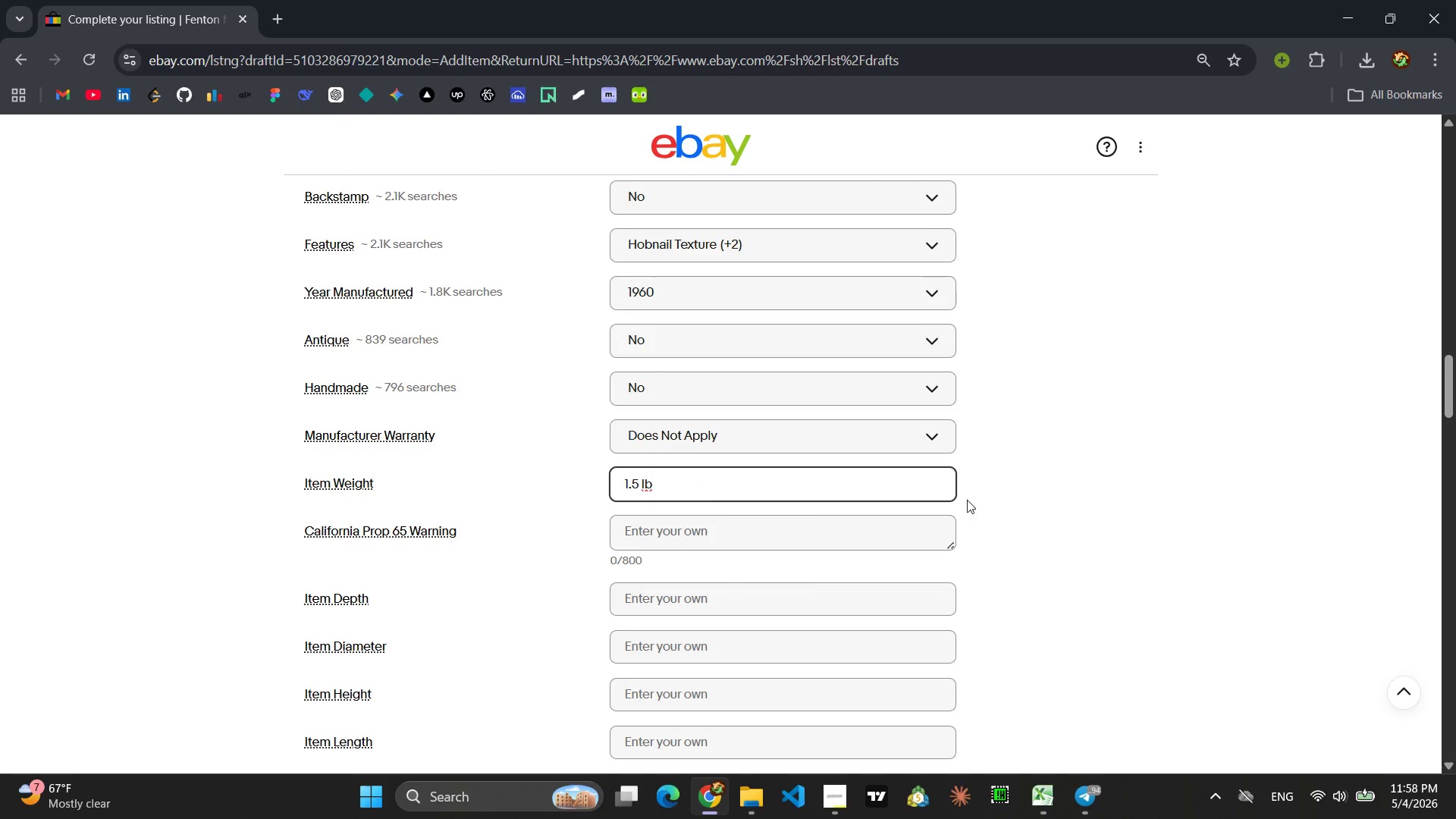 
left_click([1063, 497])
 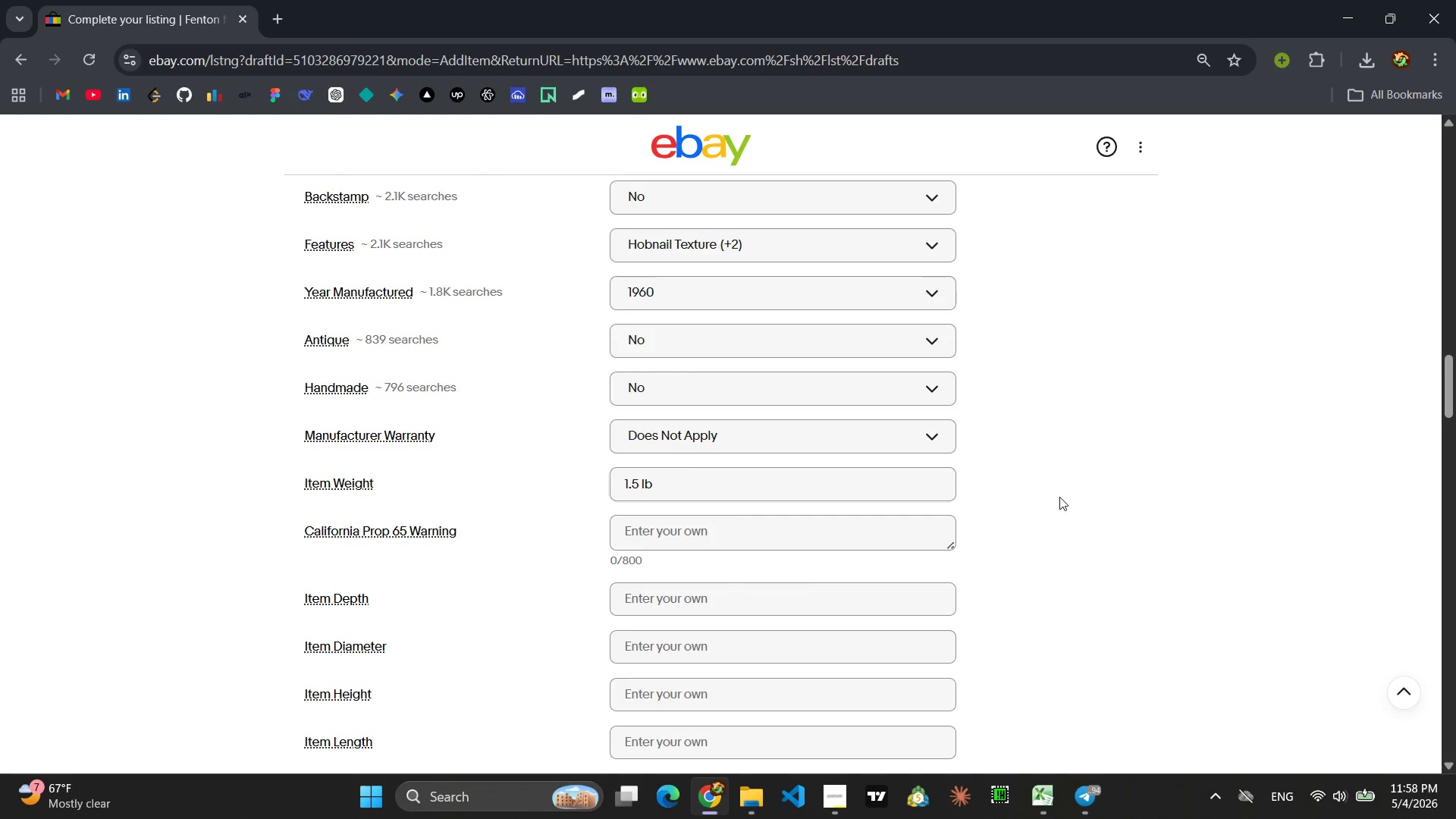 
wait(5.61)
 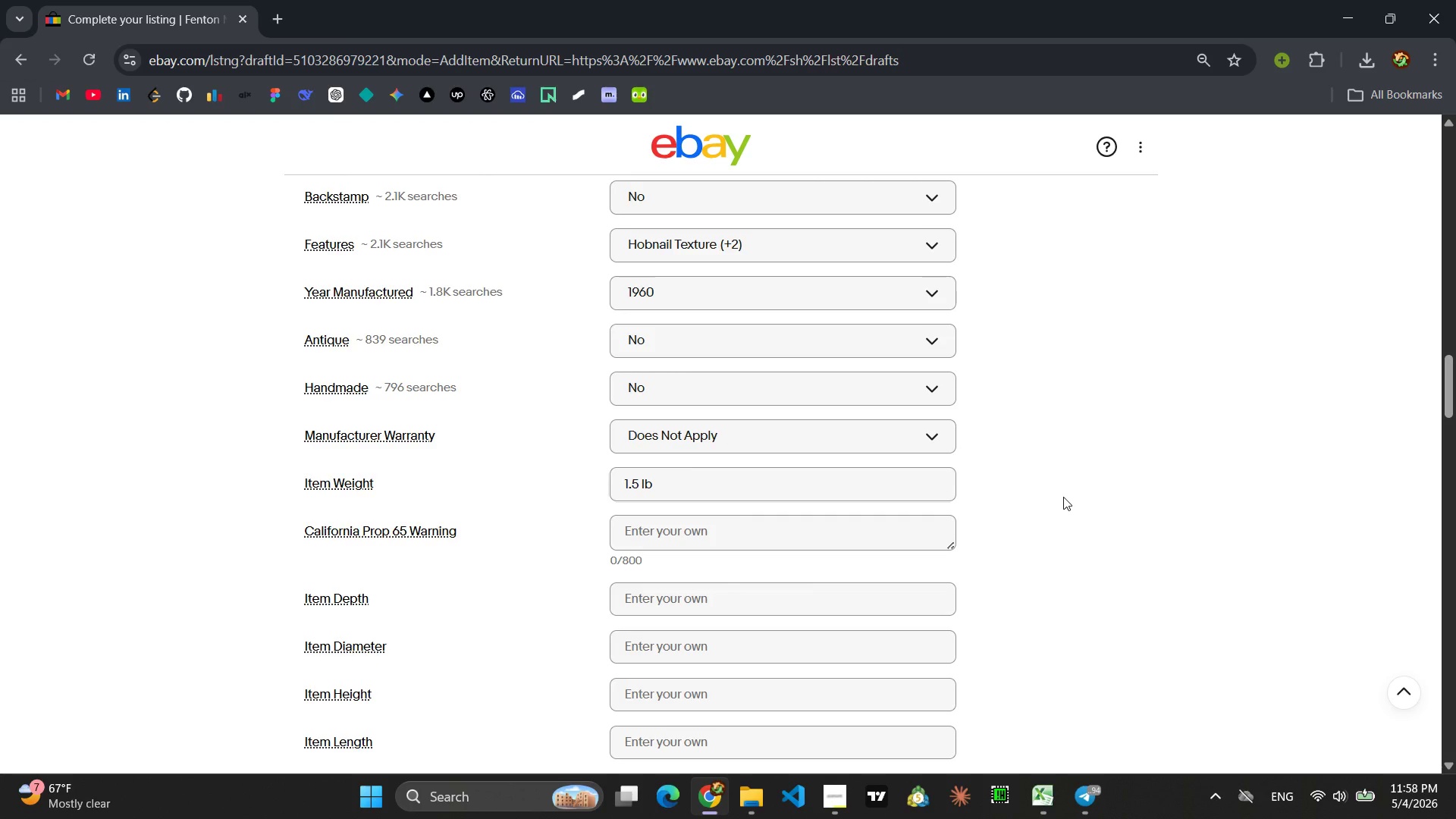 
left_click([728, 540])
 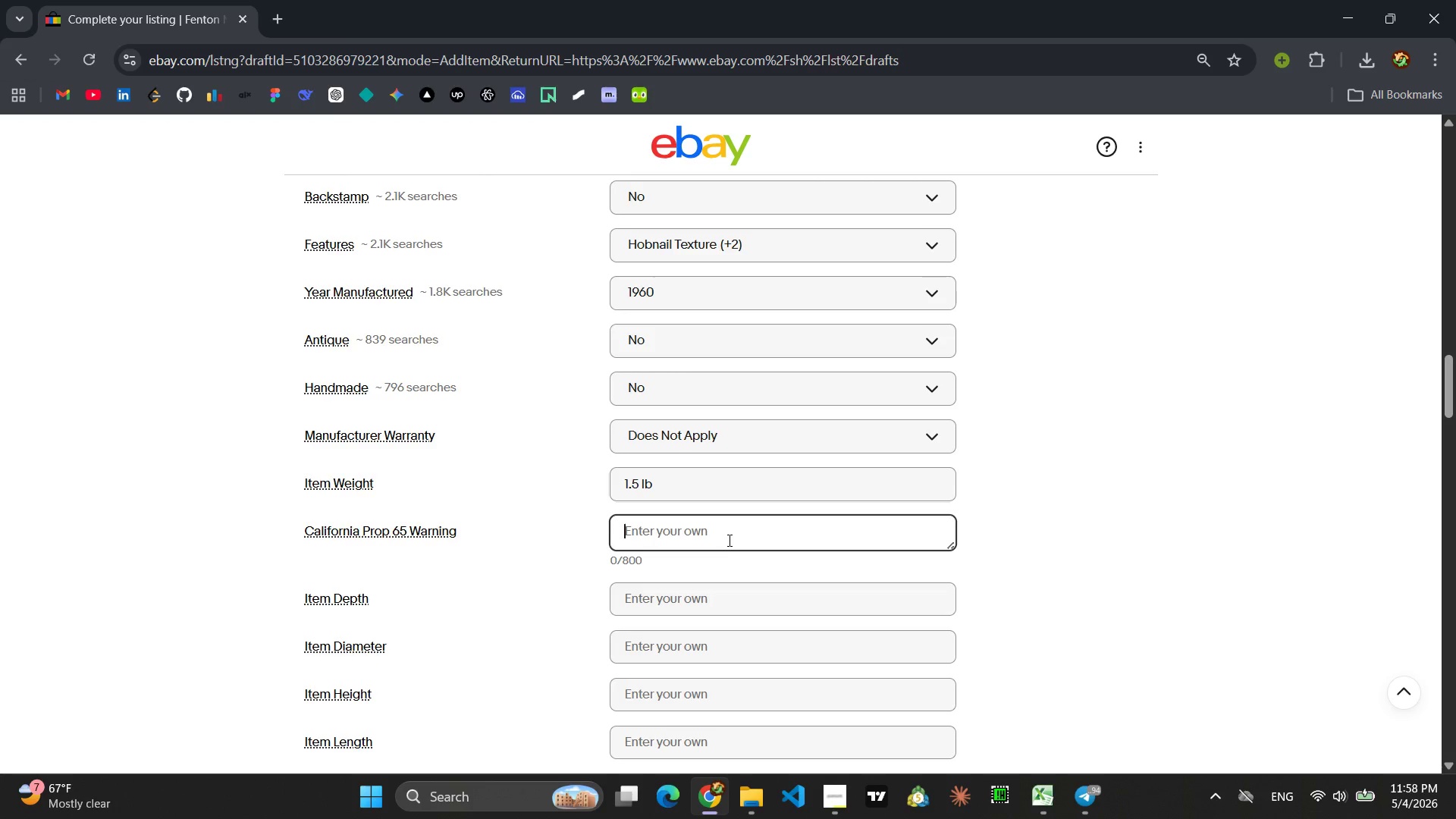 
type(No)
 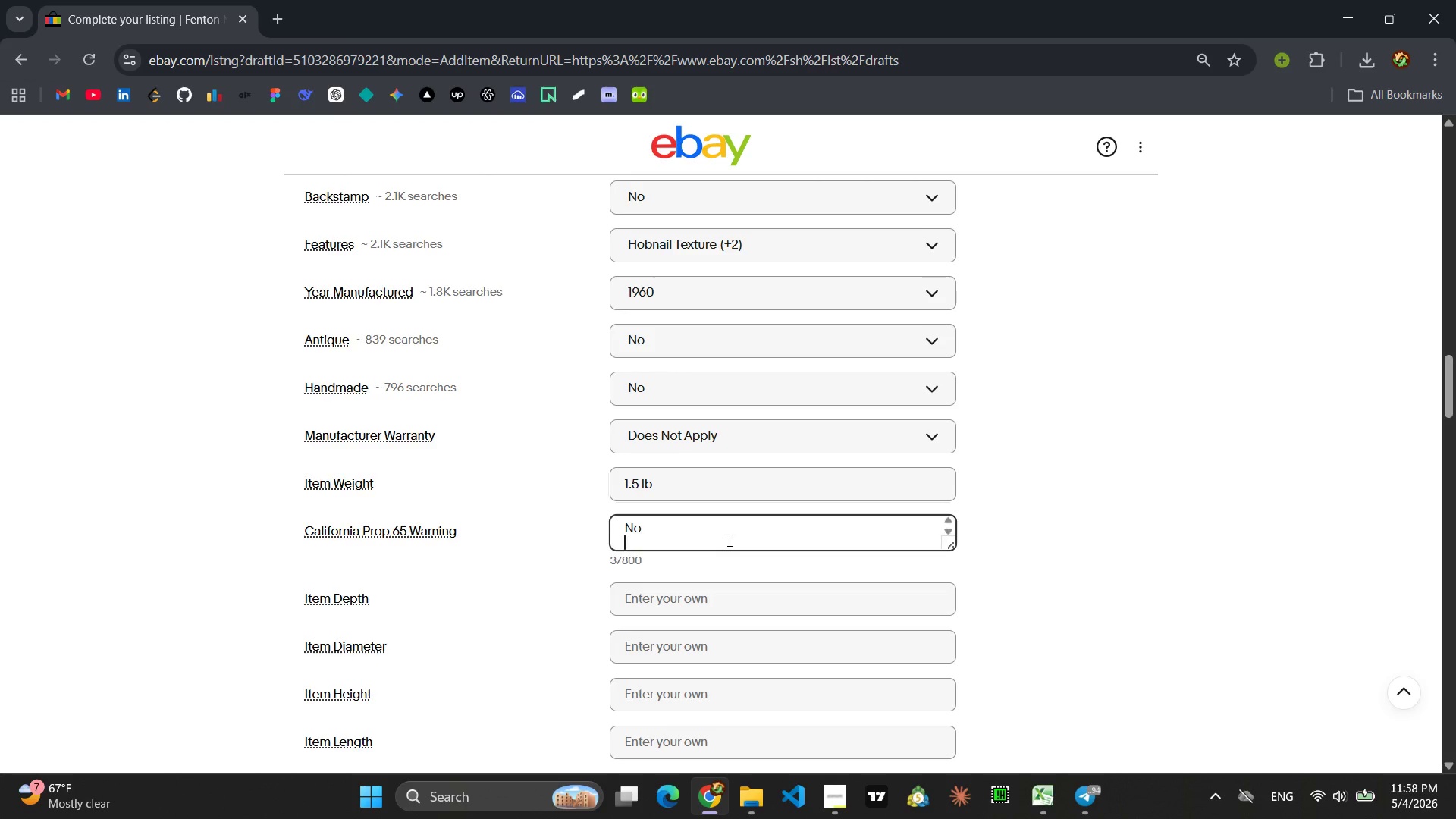 
key(Enter)
 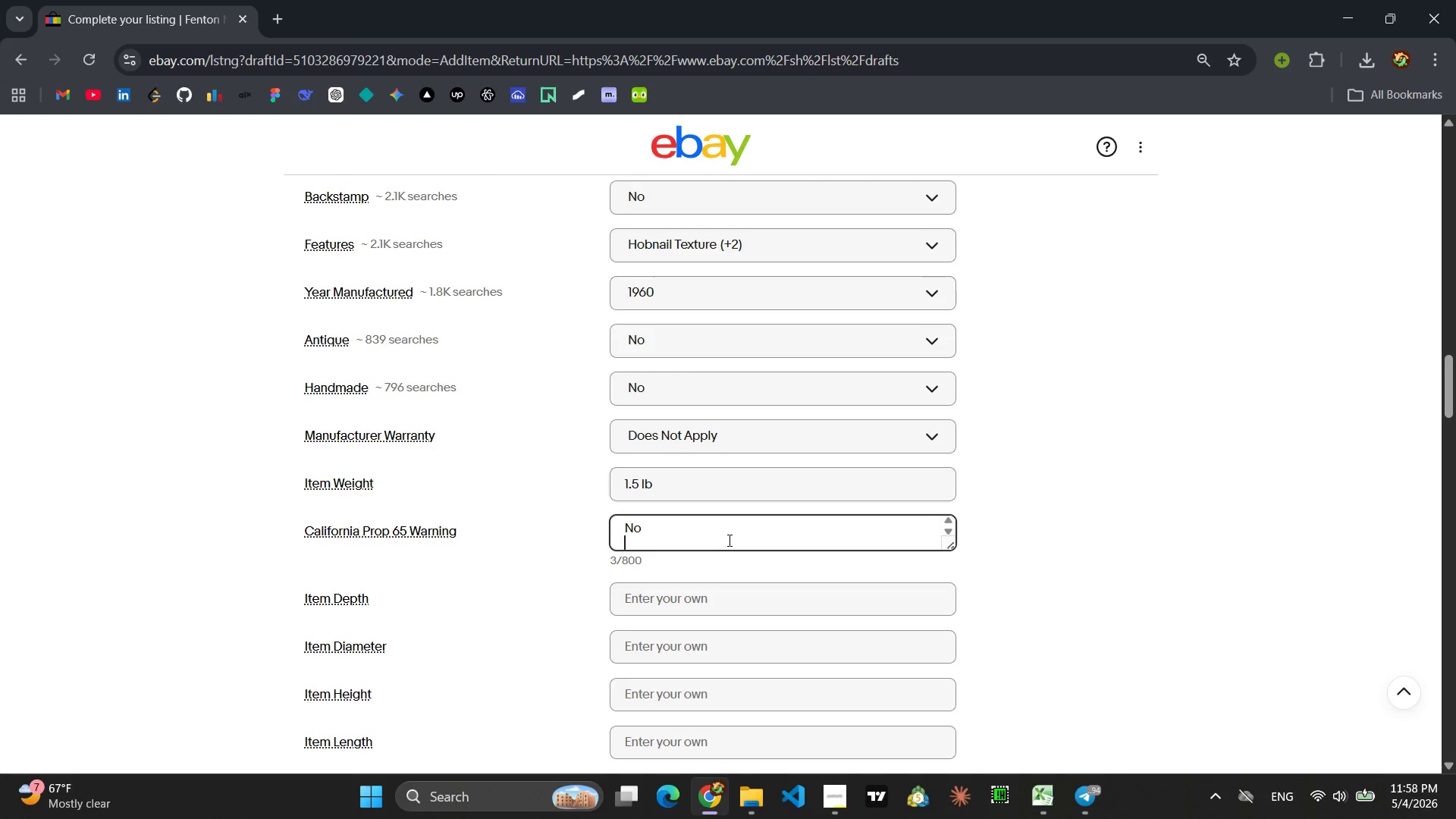 
key(Backspace)
 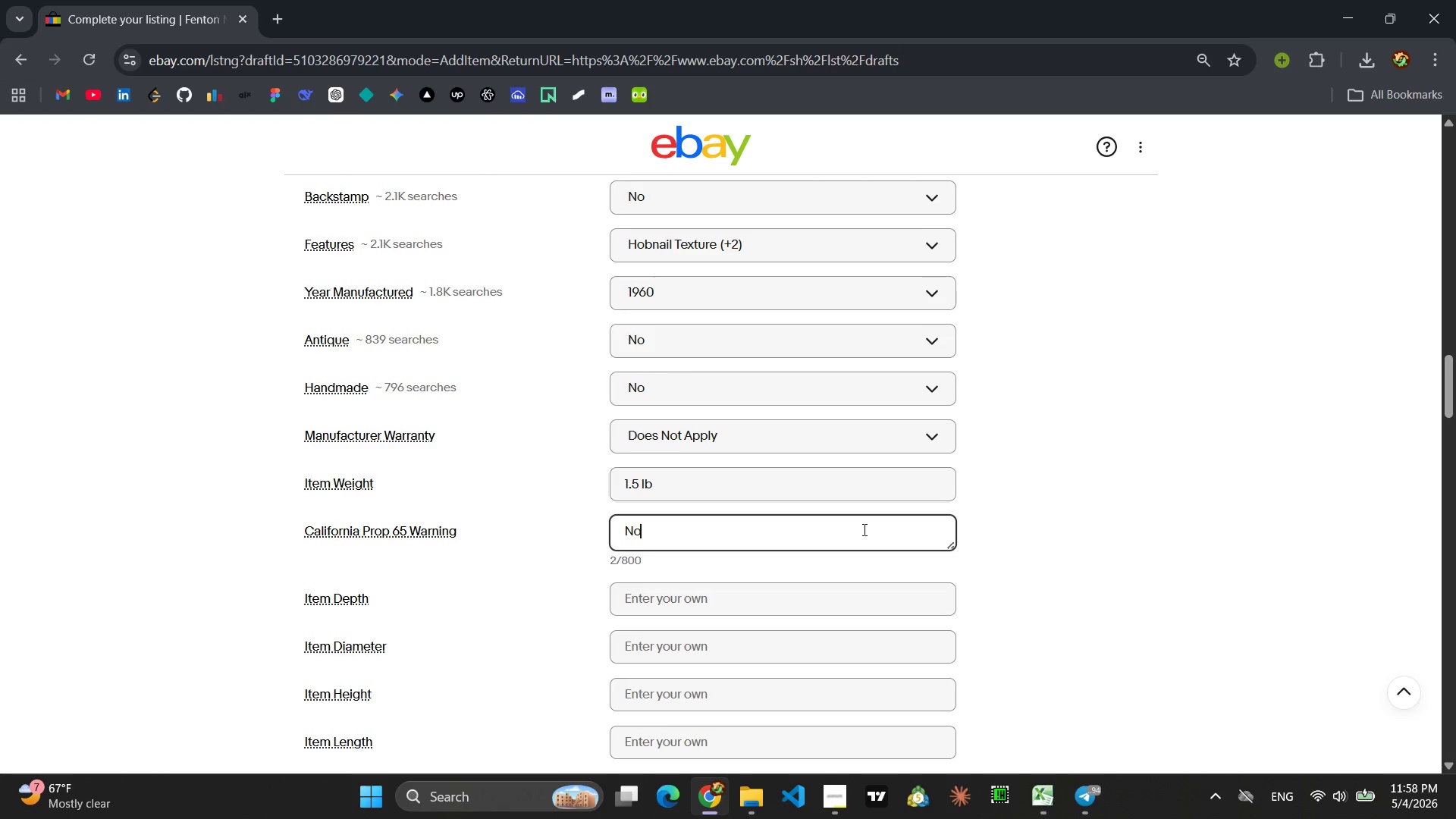 
left_click([1046, 541])
 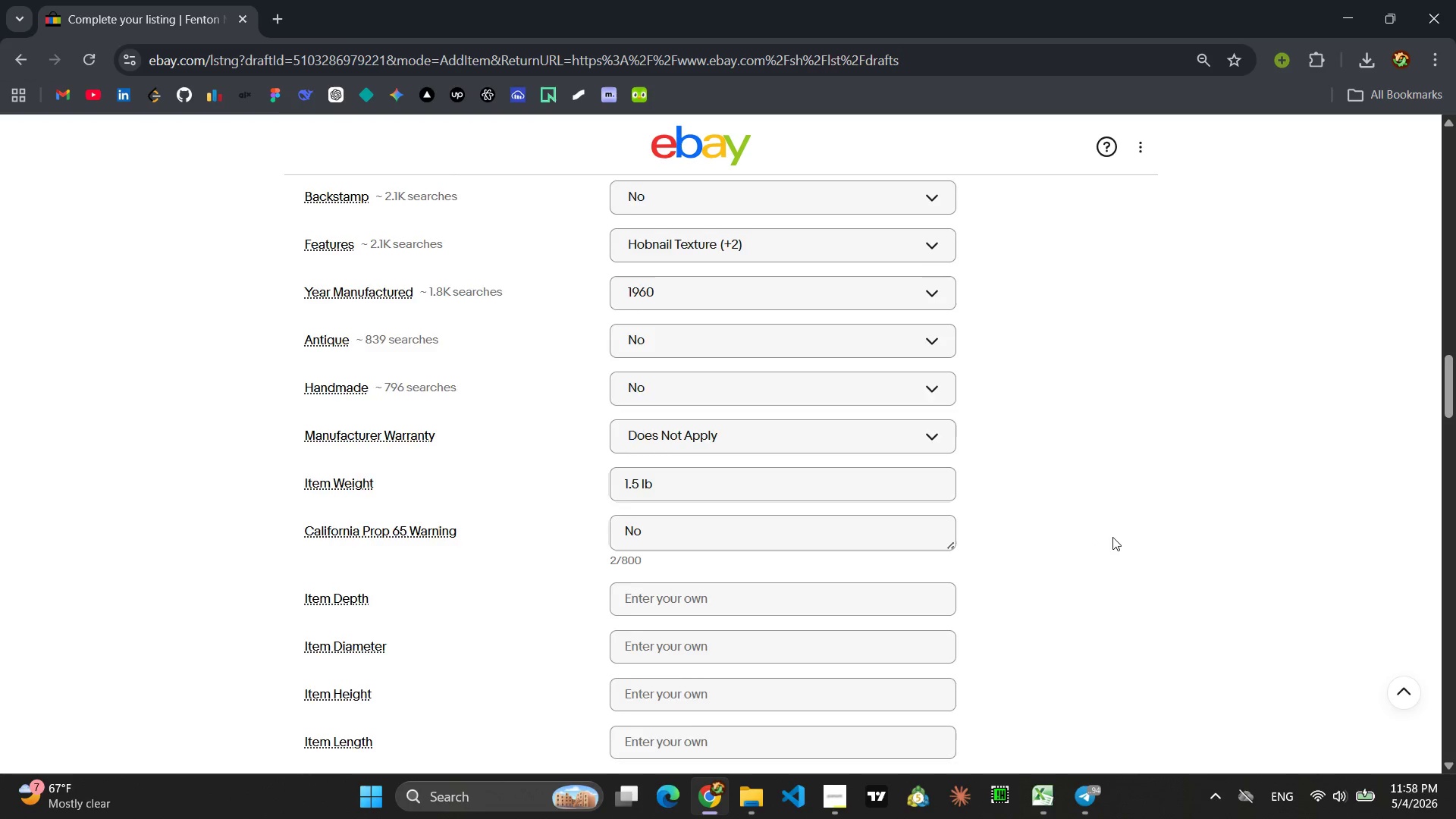 
scroll: coordinate [1116, 535], scroll_direction: down, amount: 4.0
 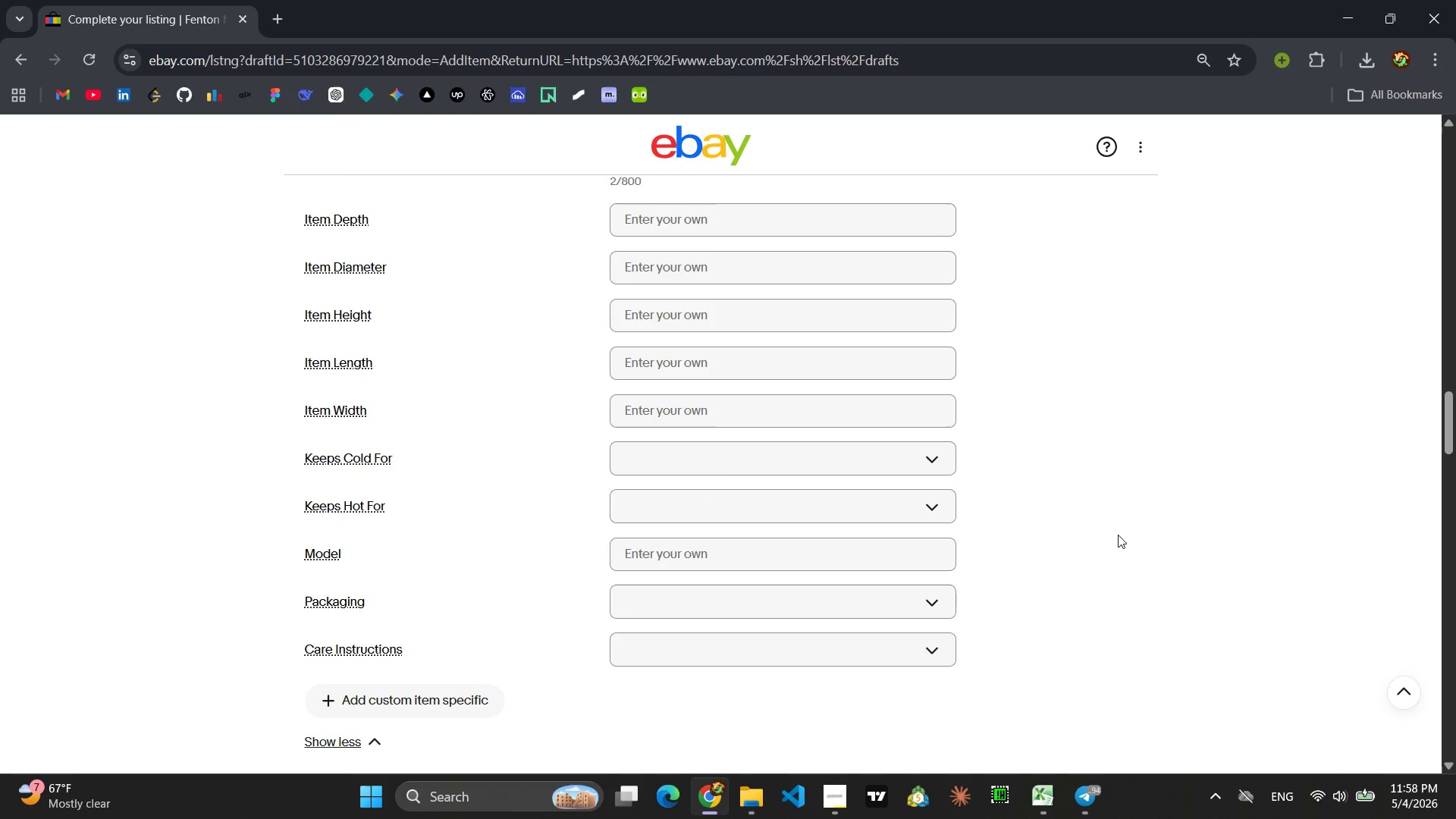 
wait(14.55)
 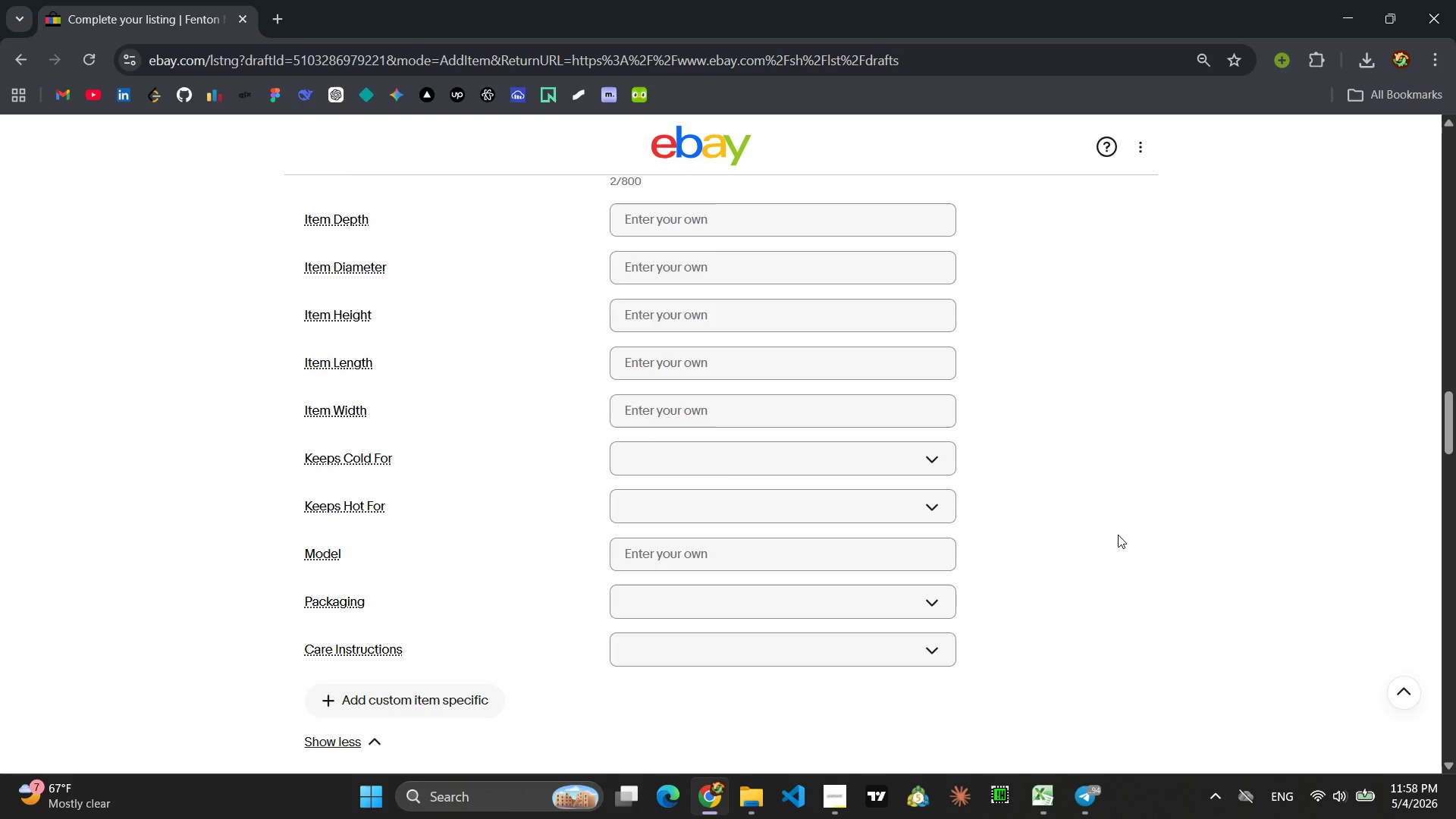 
scroll: coordinate [1118, 535], scroll_direction: up, amount: 1.0
 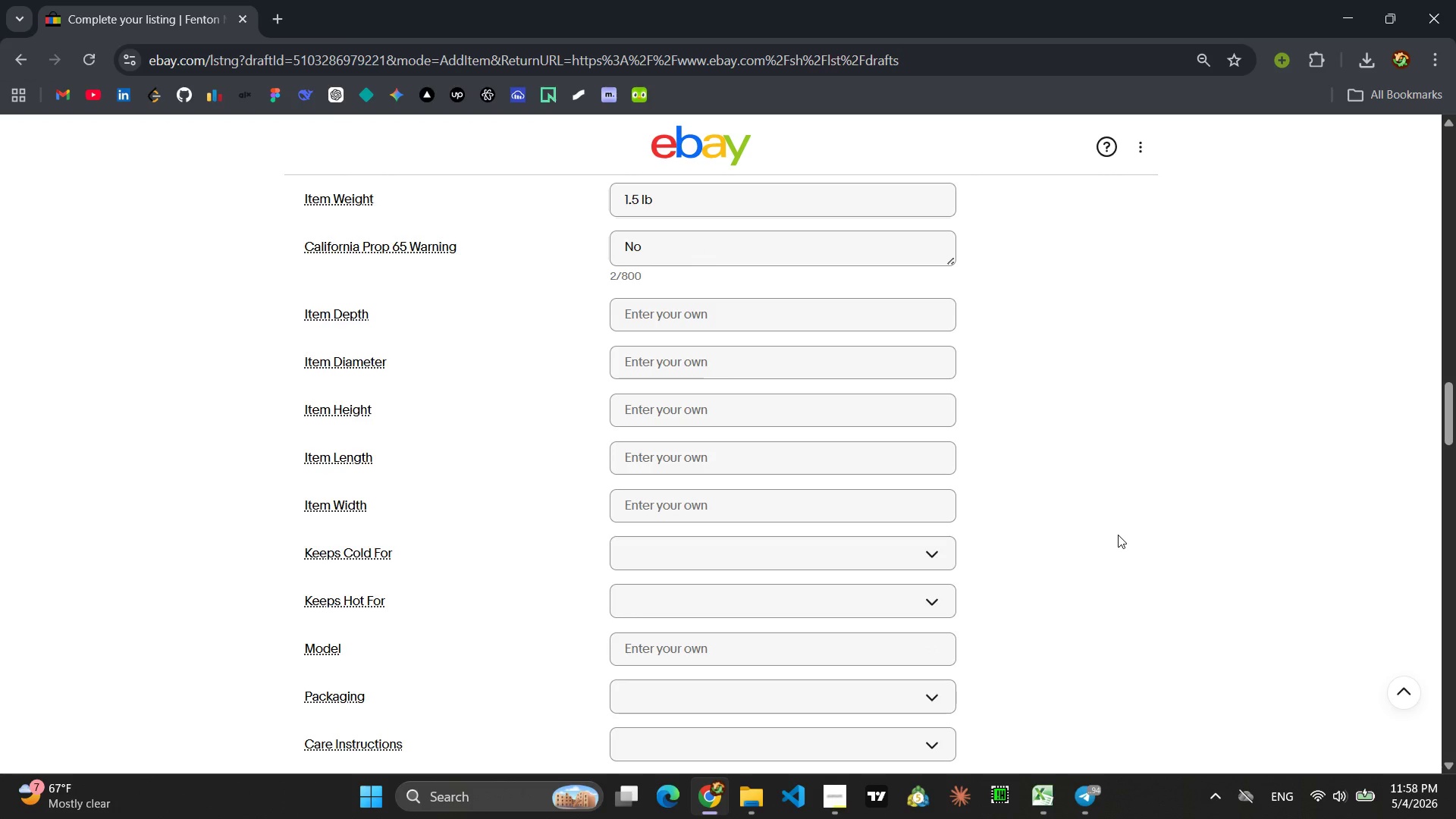 
scroll: coordinate [1118, 535], scroll_direction: down, amount: 1.0
 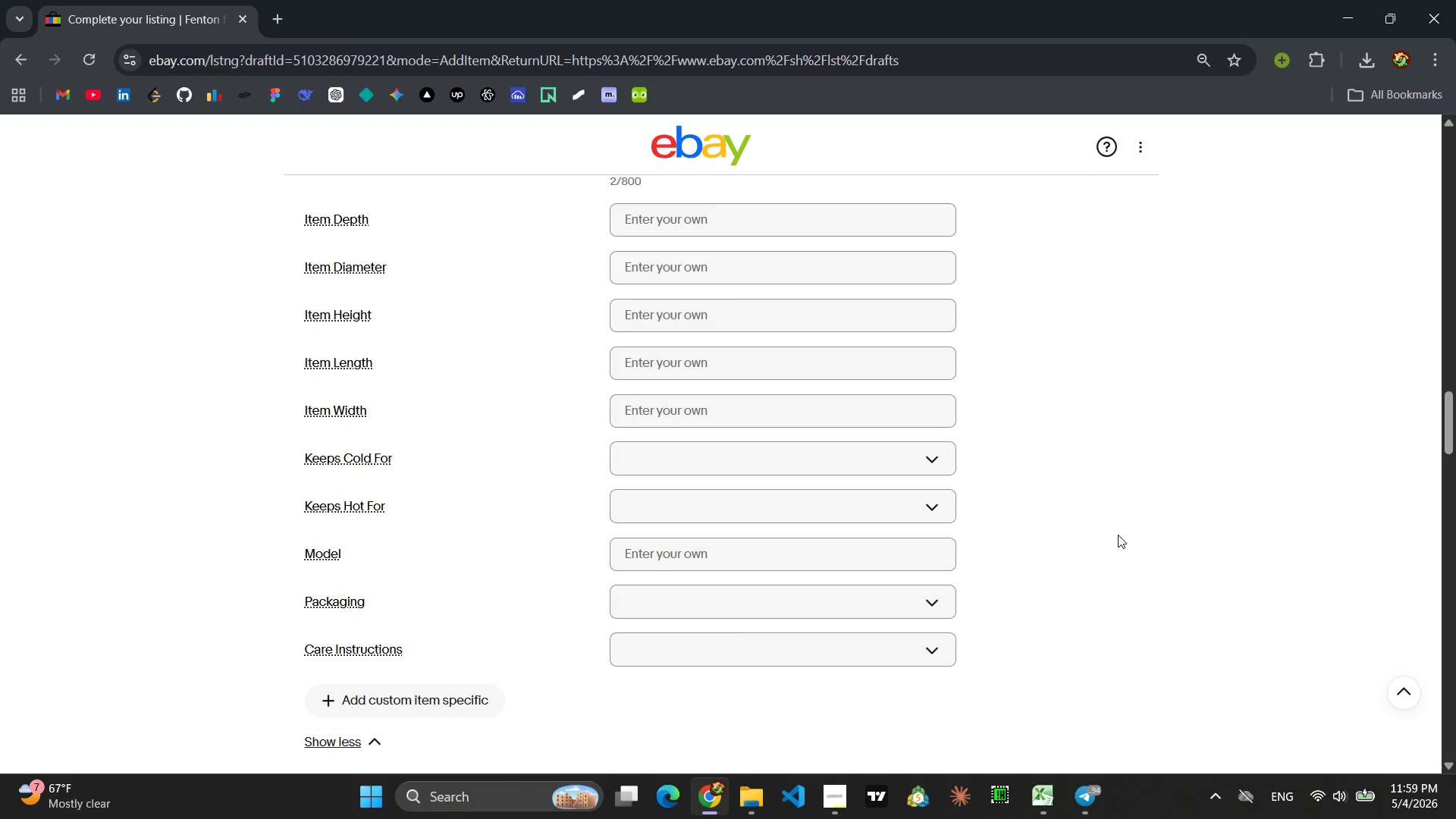 
wait(43.87)
 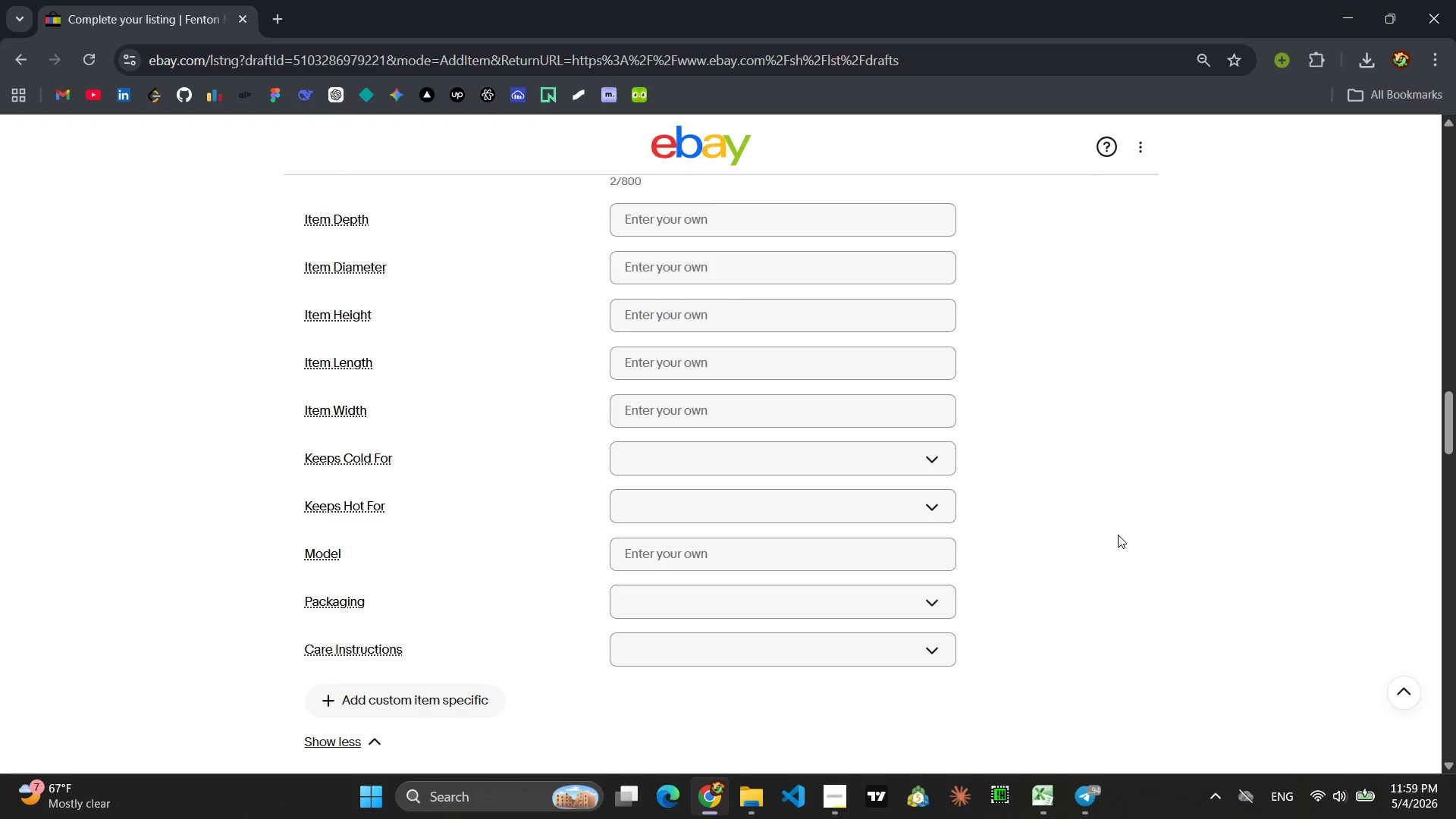 
left_click([825, 792])